 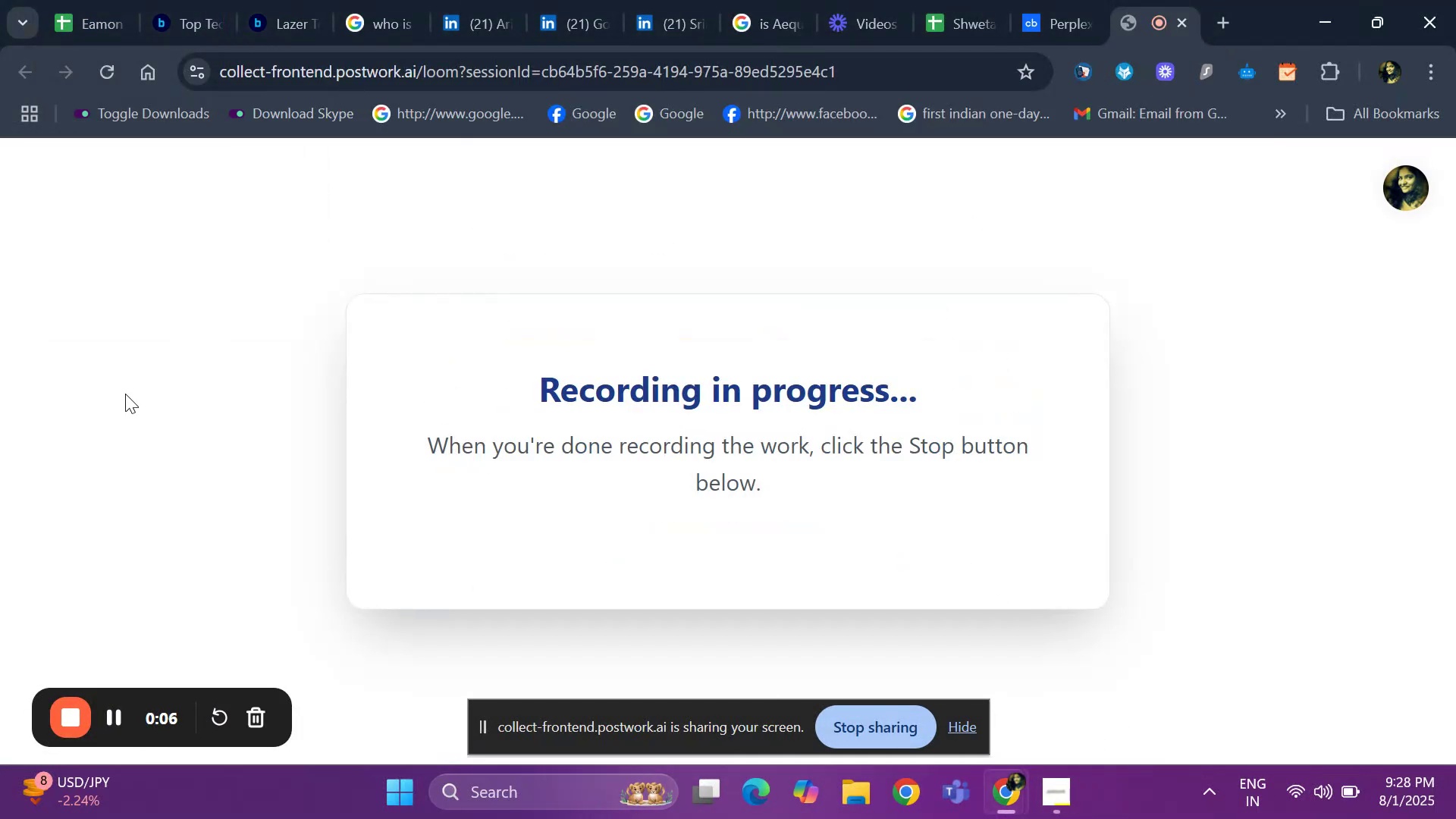 
left_click([67, 2])
 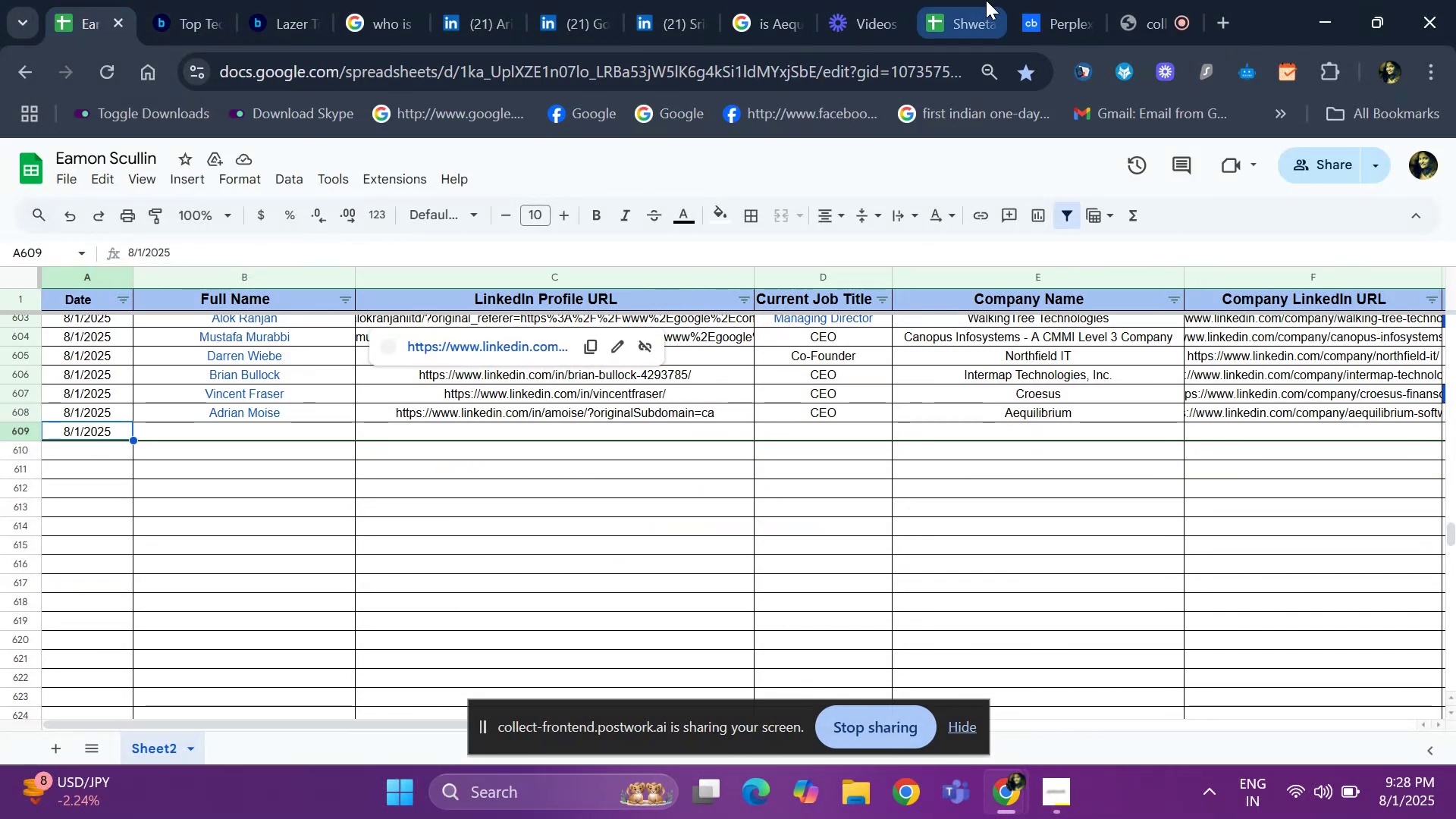 
left_click([1049, 17])
 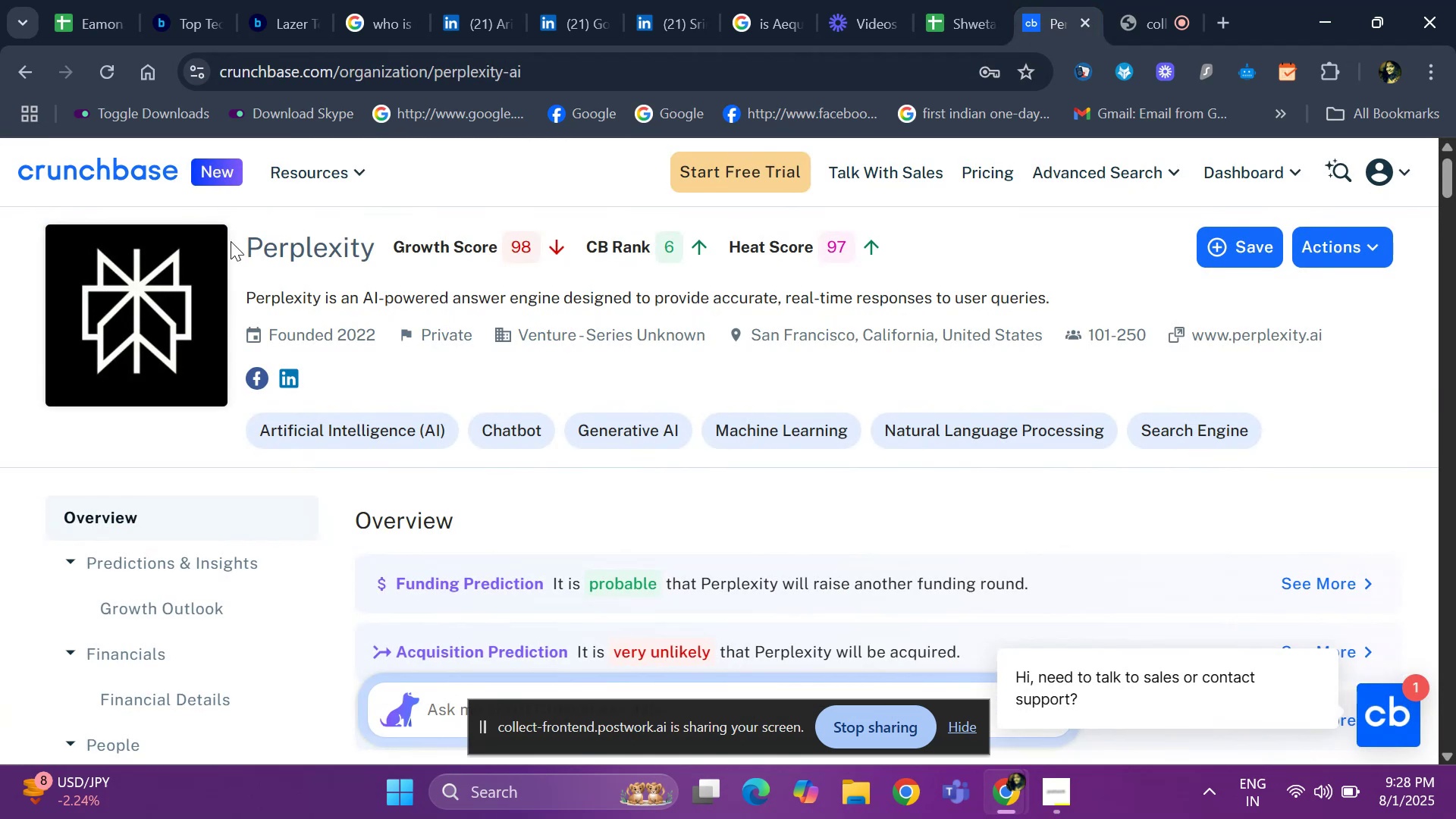 
left_click_drag(start_coordinate=[240, 241], to_coordinate=[375, 236])
 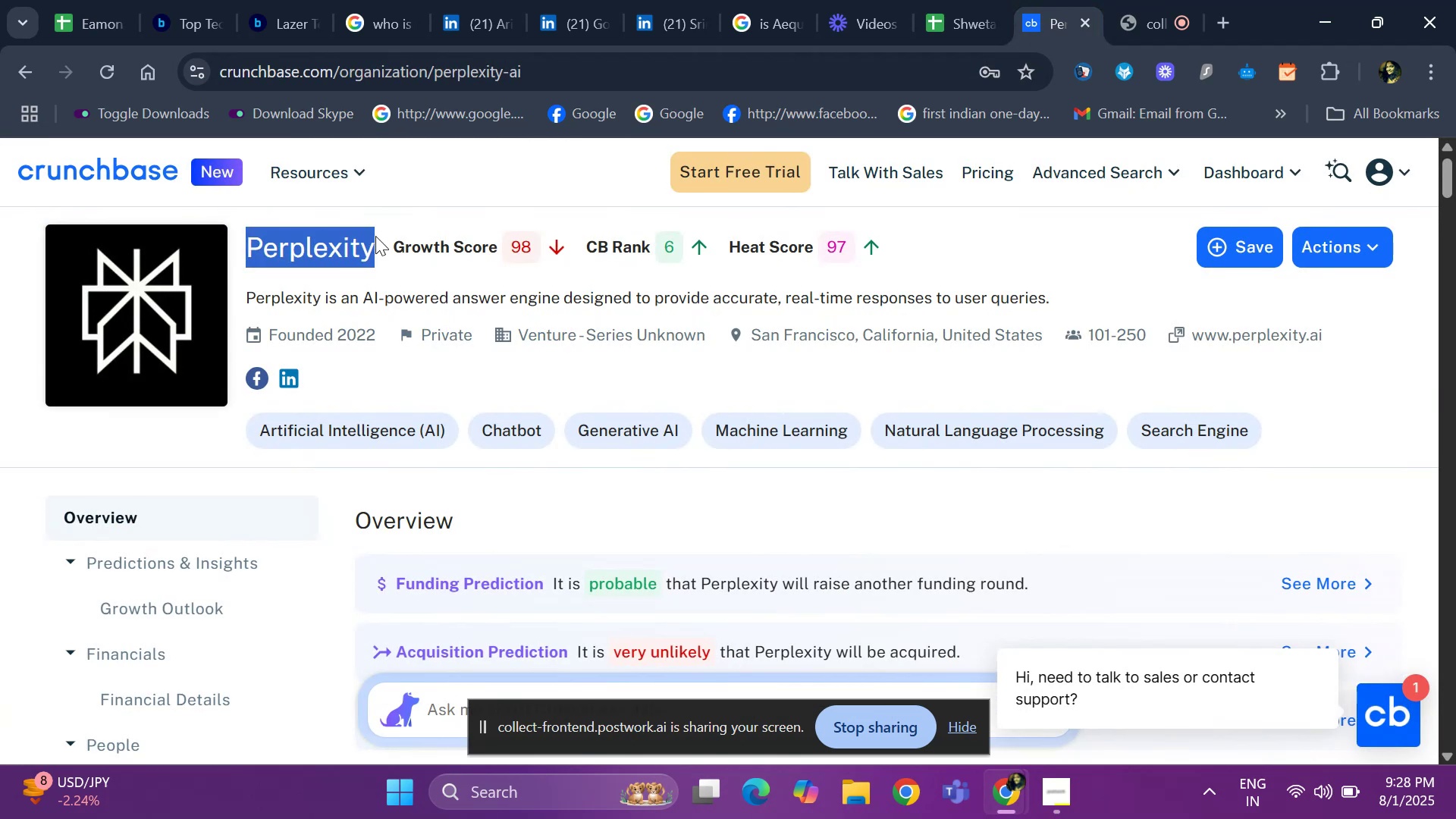 
key(Control+ControlLeft)
 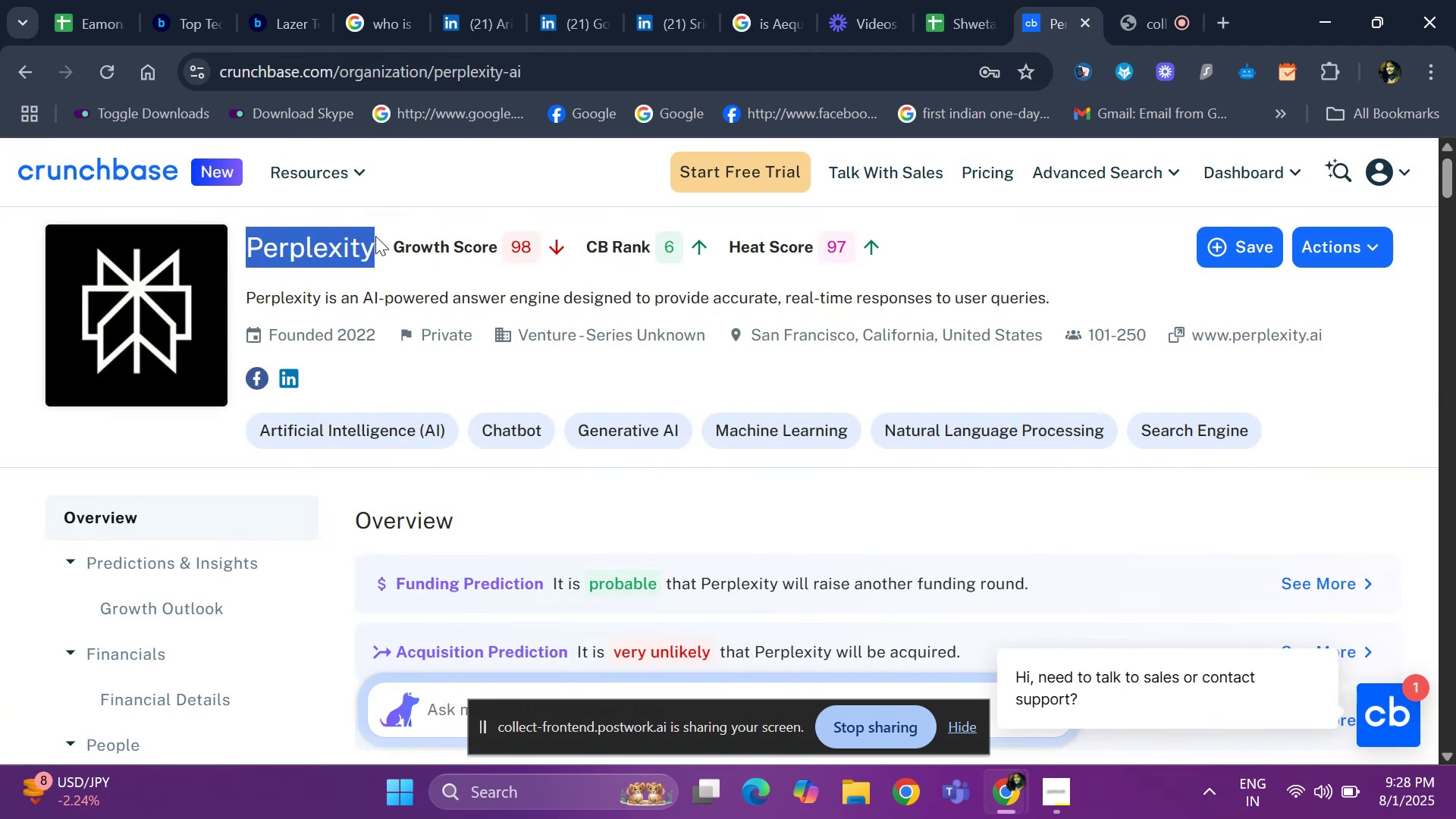 
key(Control+C)
 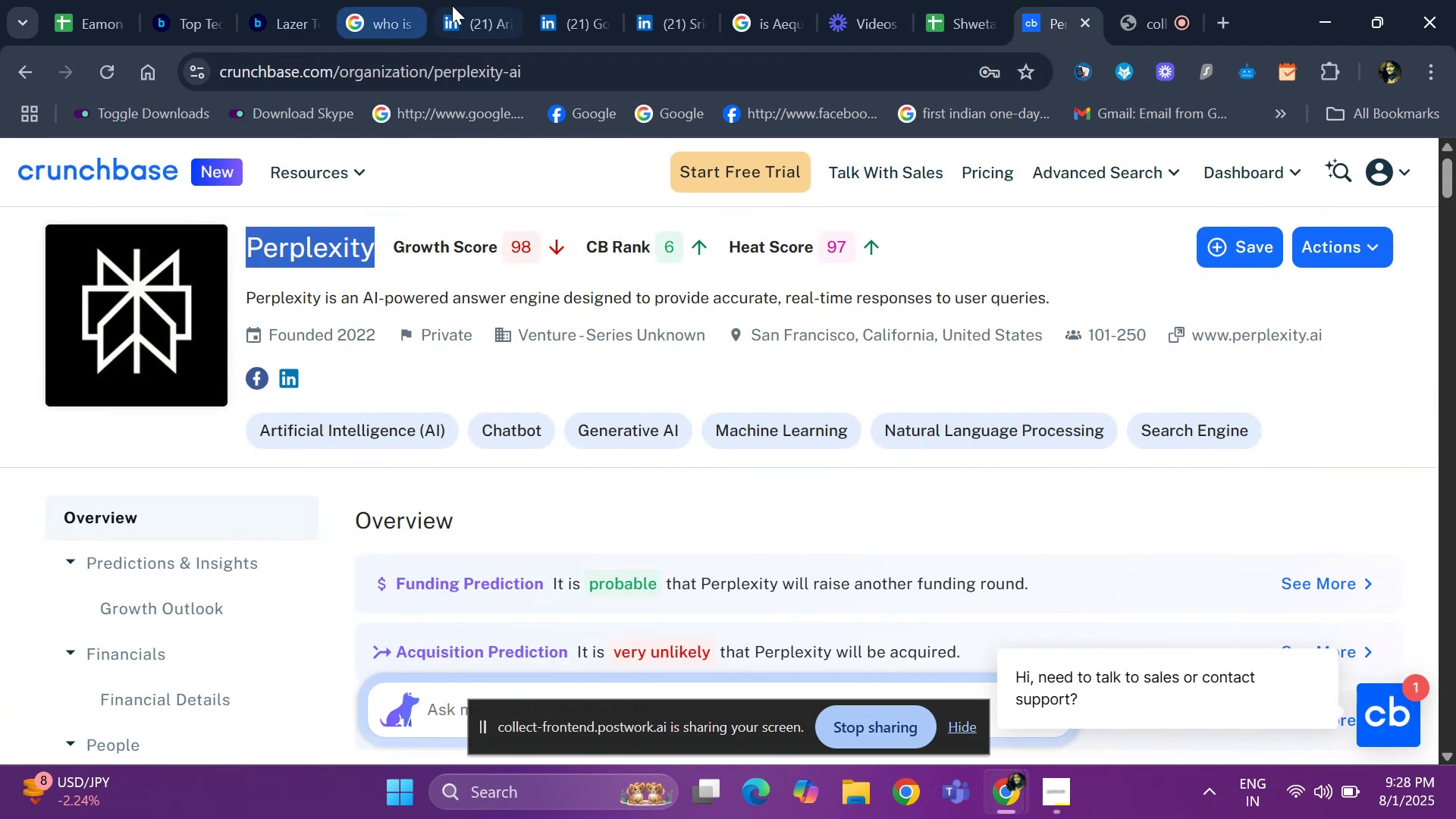 
left_click([460, 7])
 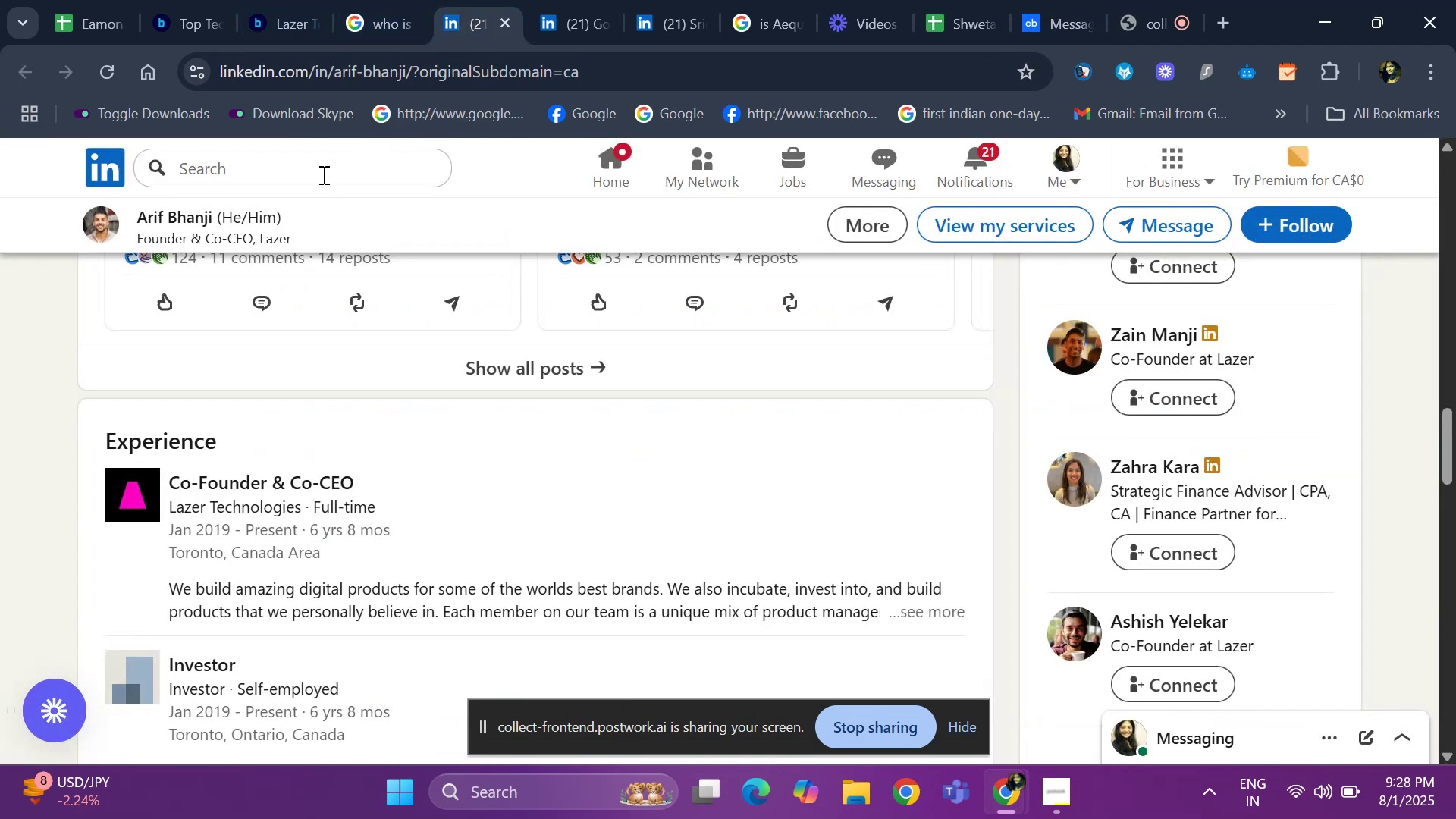 
left_click([322, 174])
 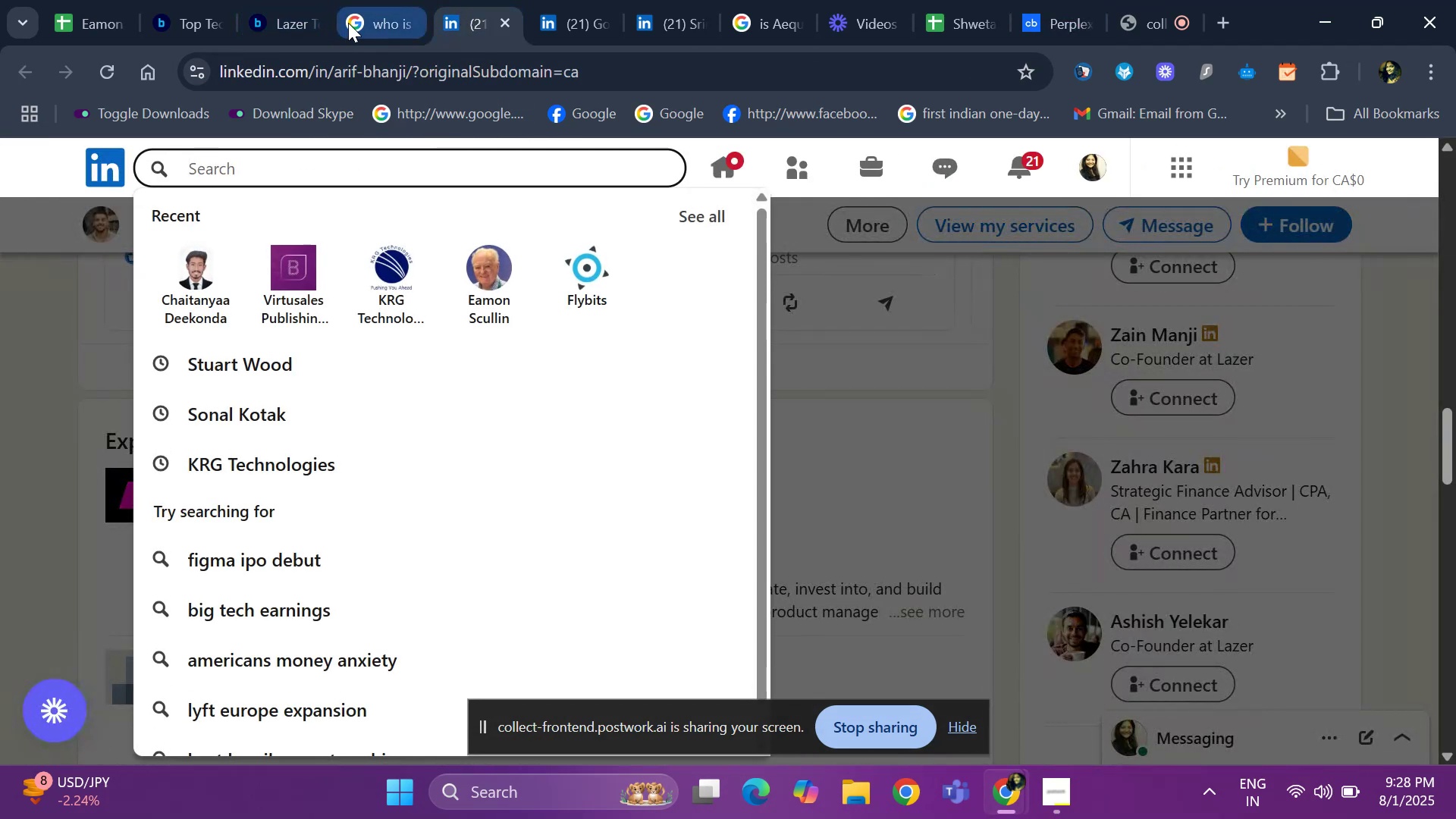 
left_click([362, 21])
 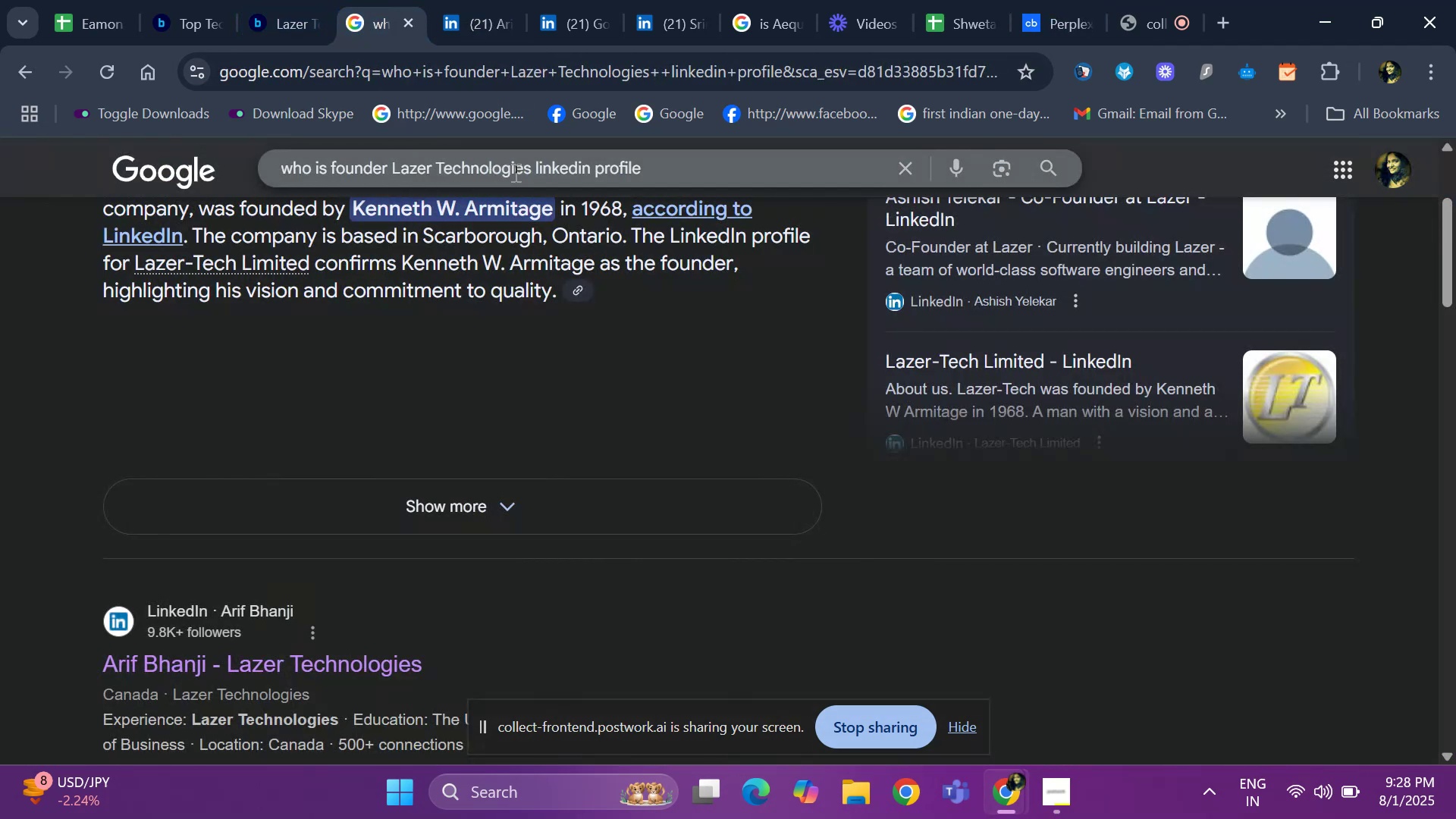 
left_click([519, 171])
 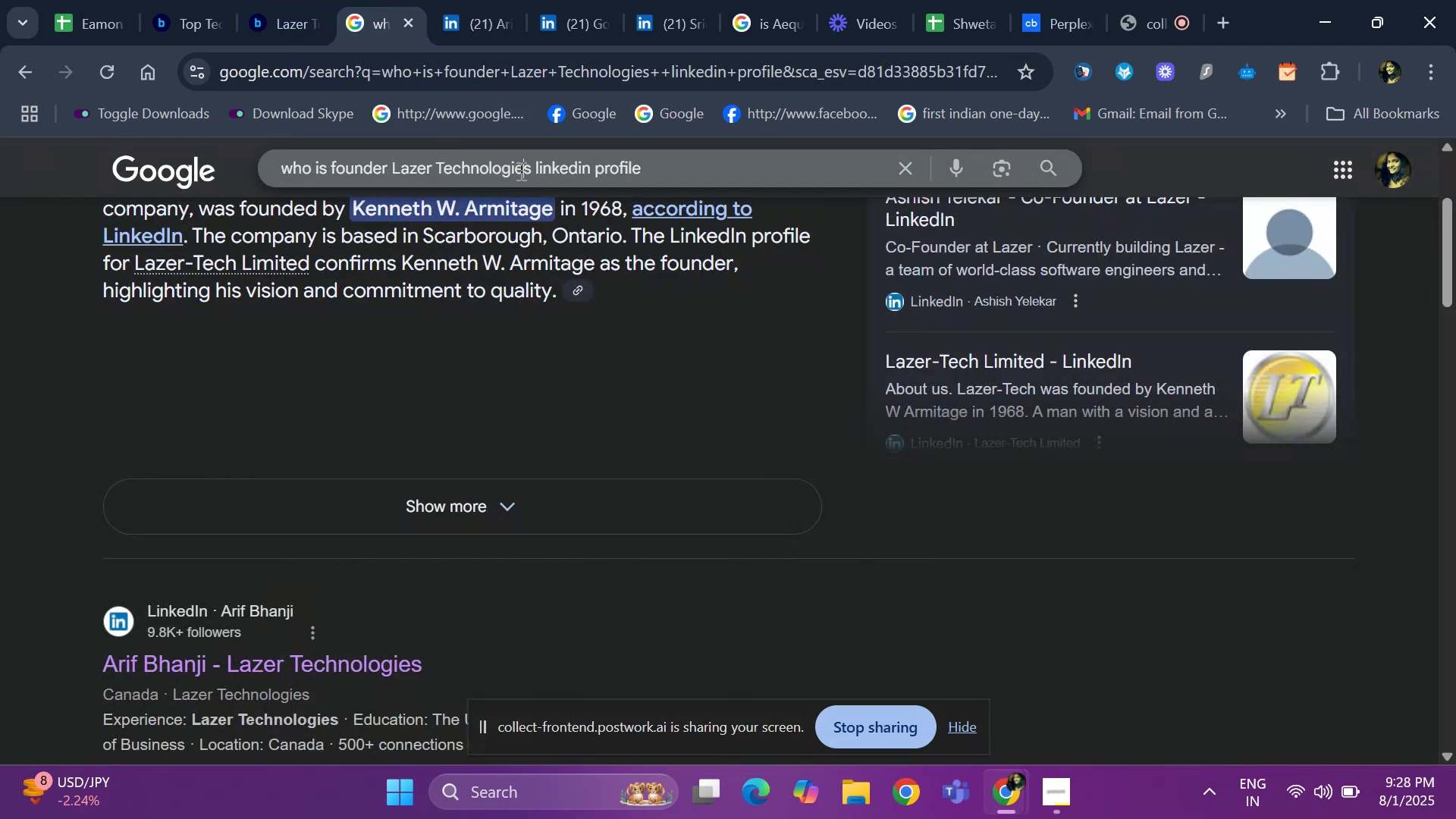 
key(ArrowLeft)
 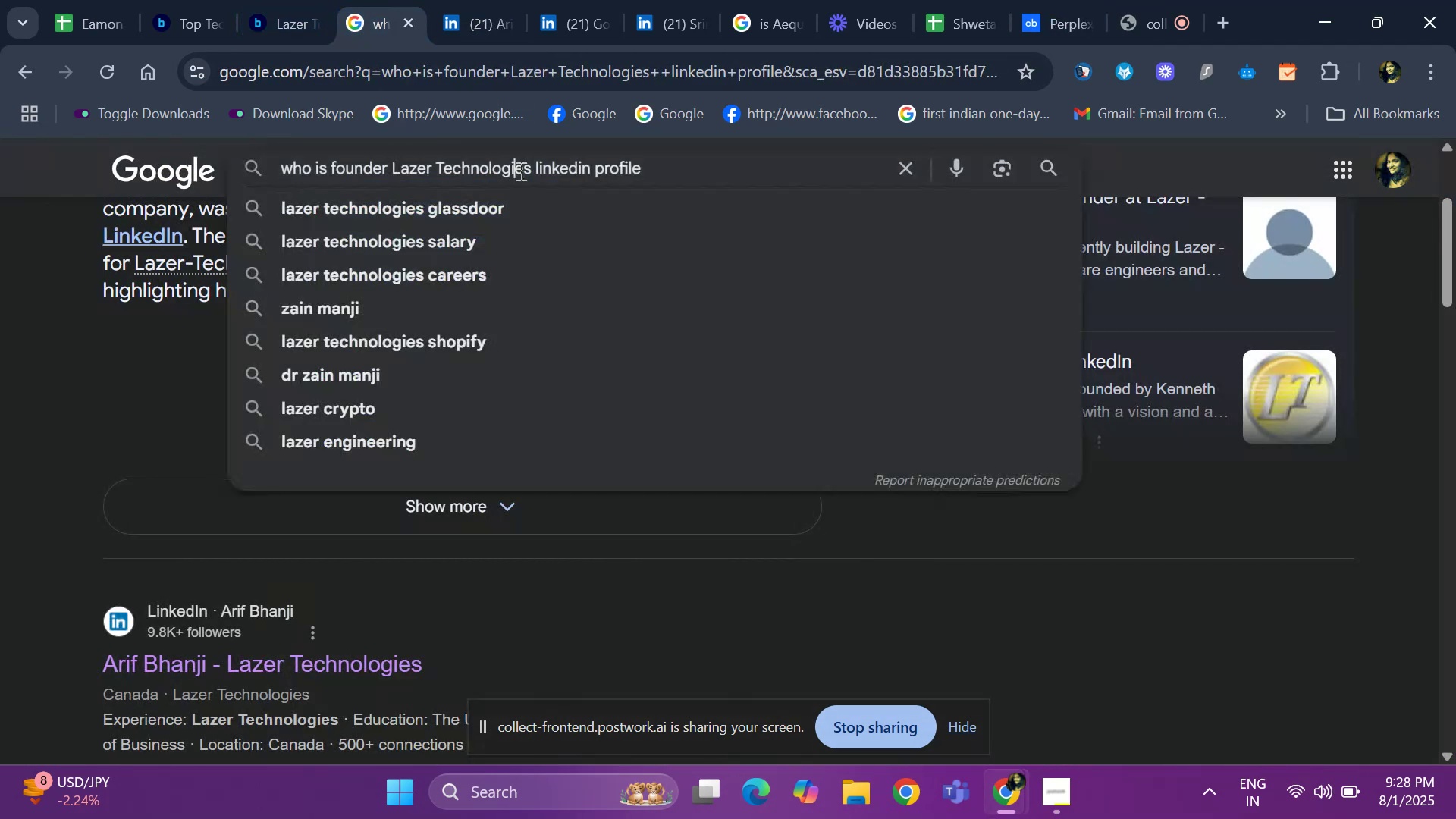 
key(ArrowLeft)
 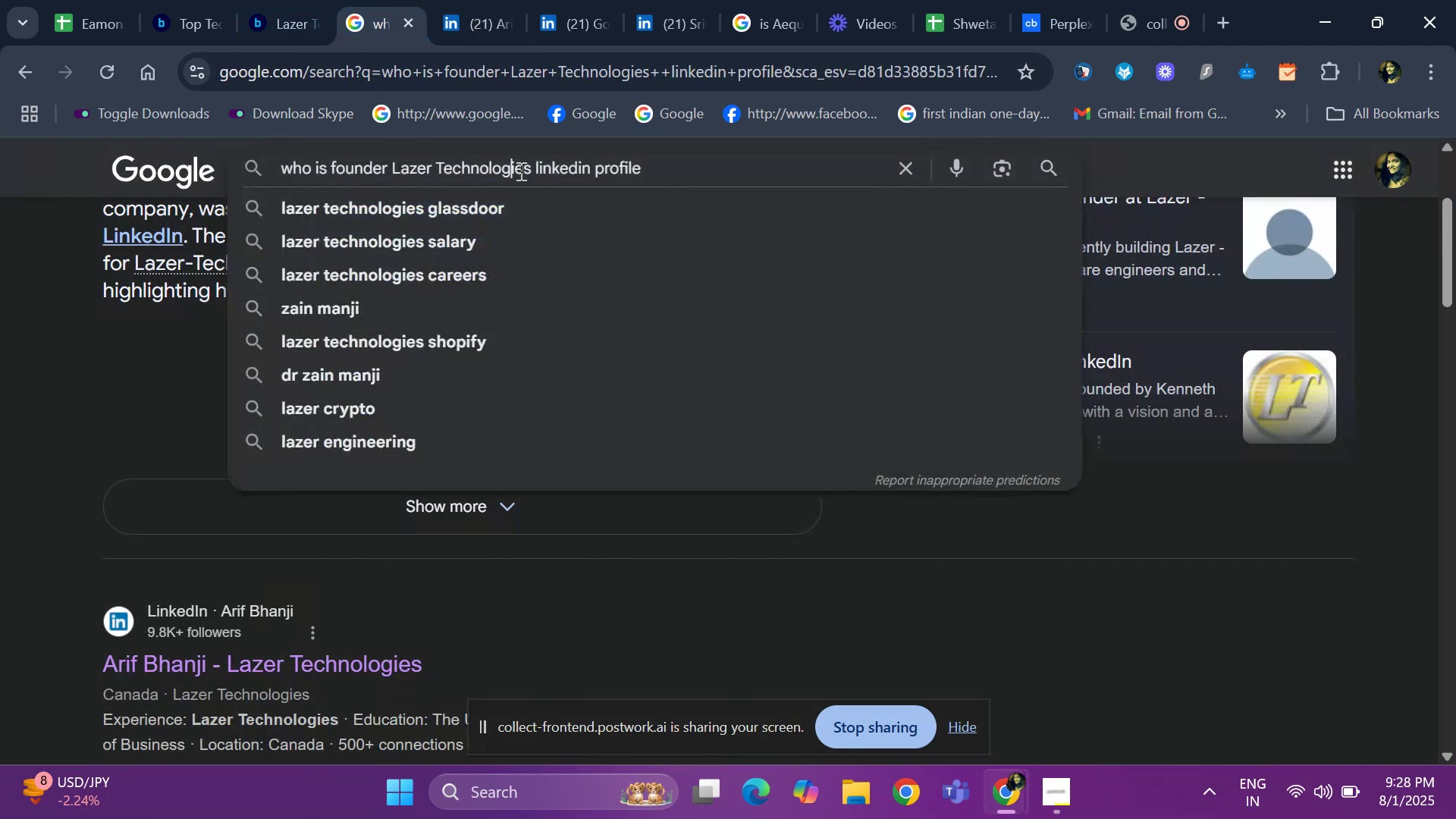 
key(ArrowLeft)
 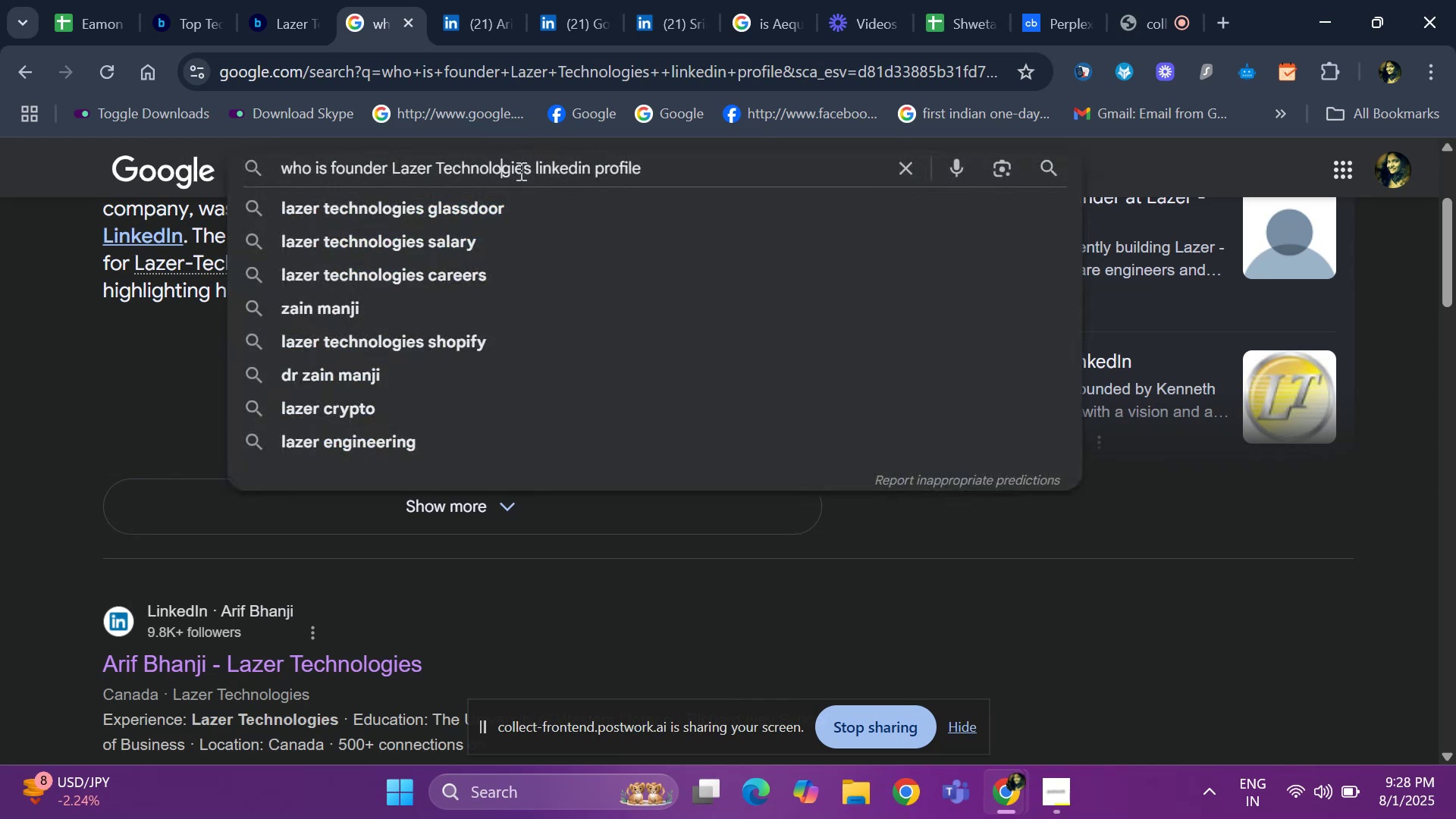 
key(ArrowLeft)
 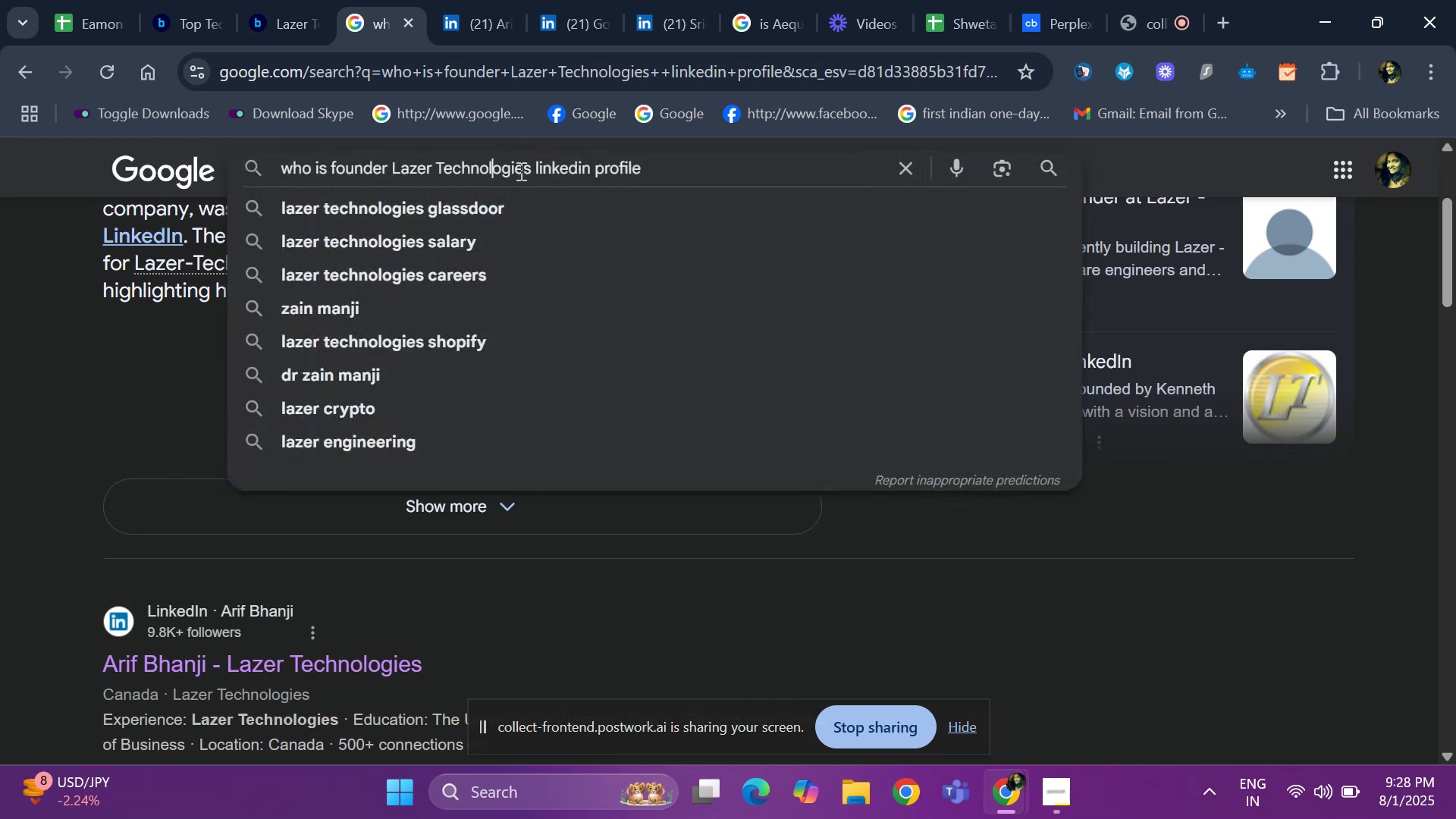 
key(ArrowLeft)
 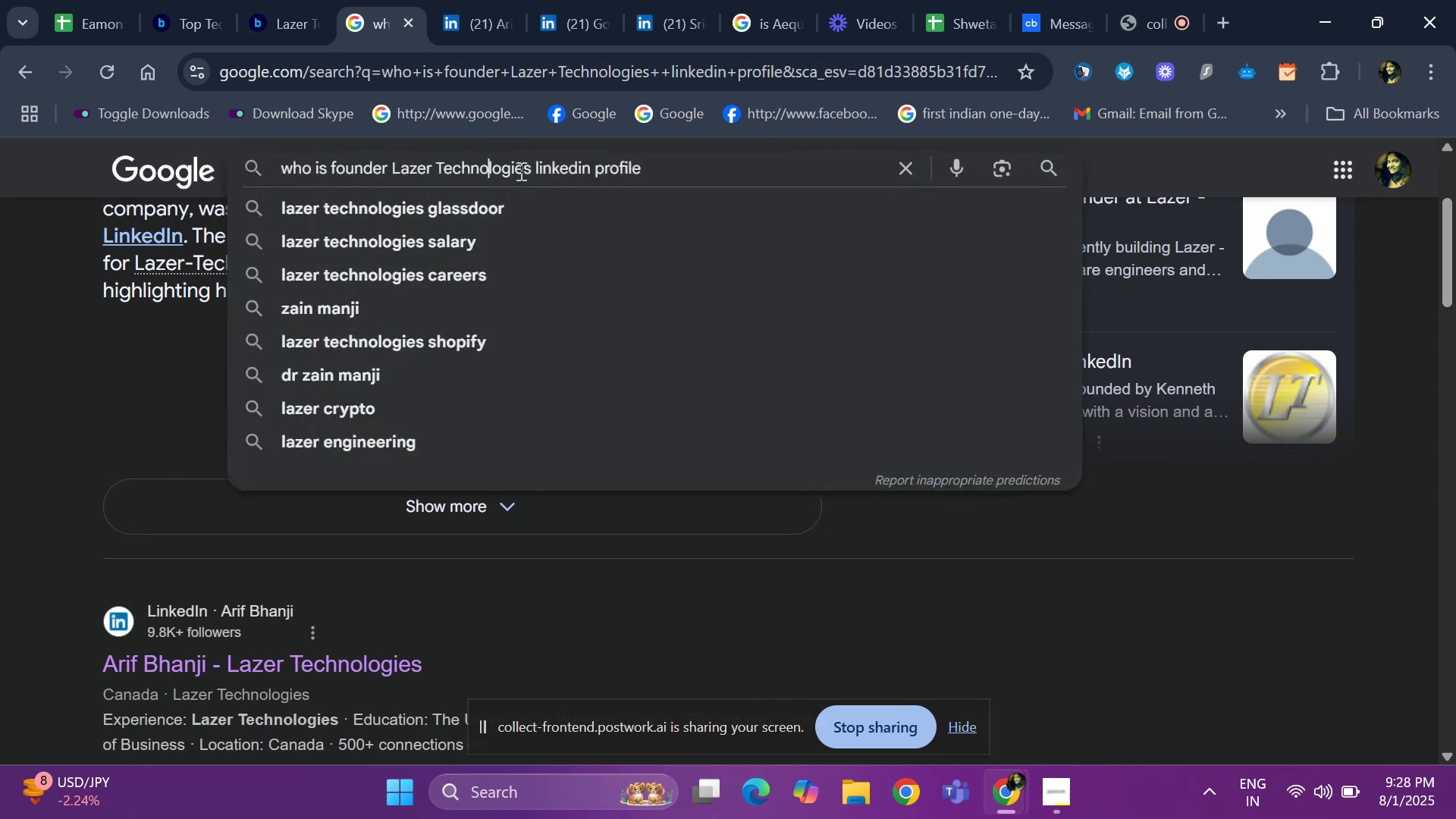 
key(ArrowLeft)
 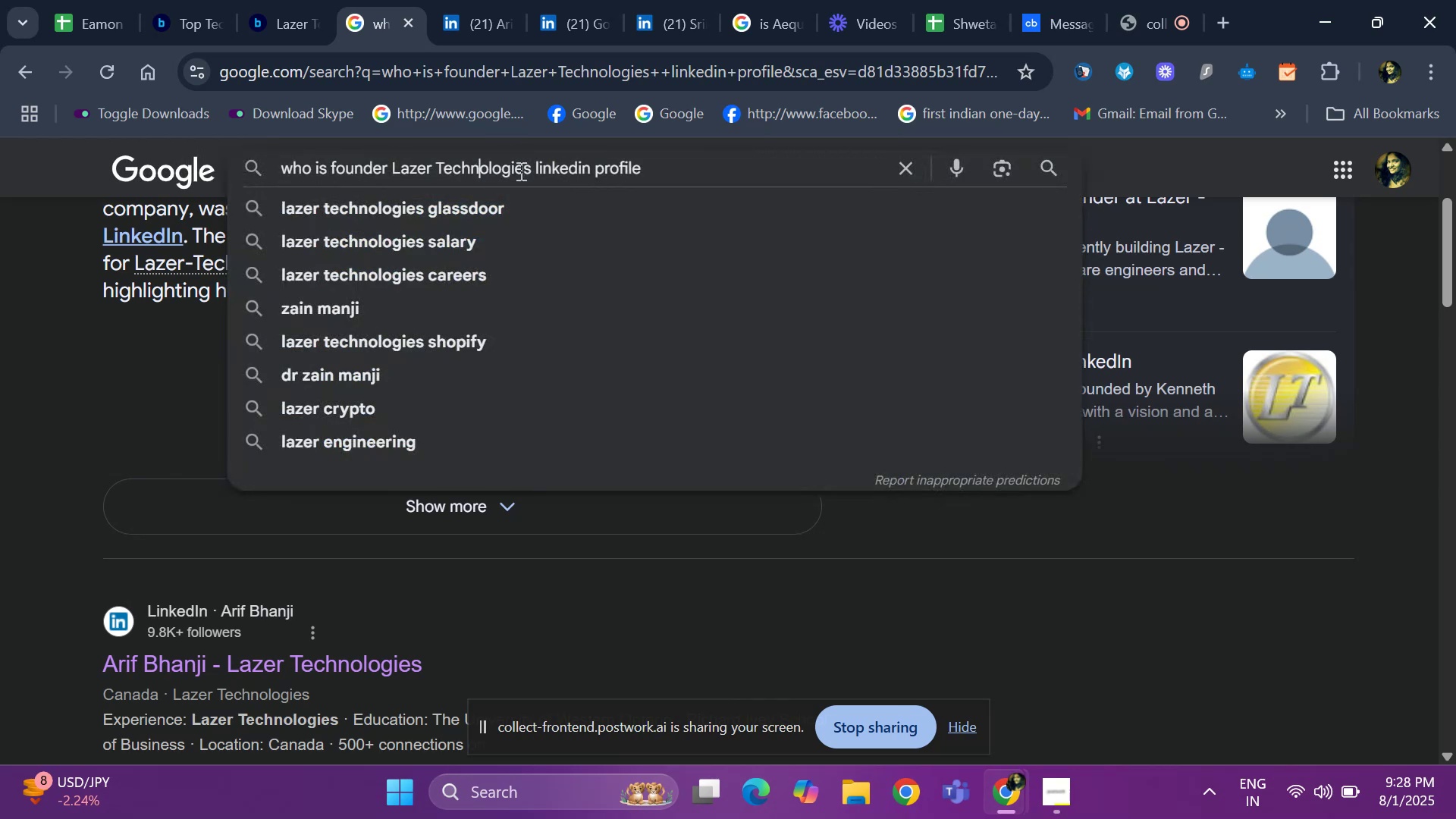 
key(ArrowLeft)
 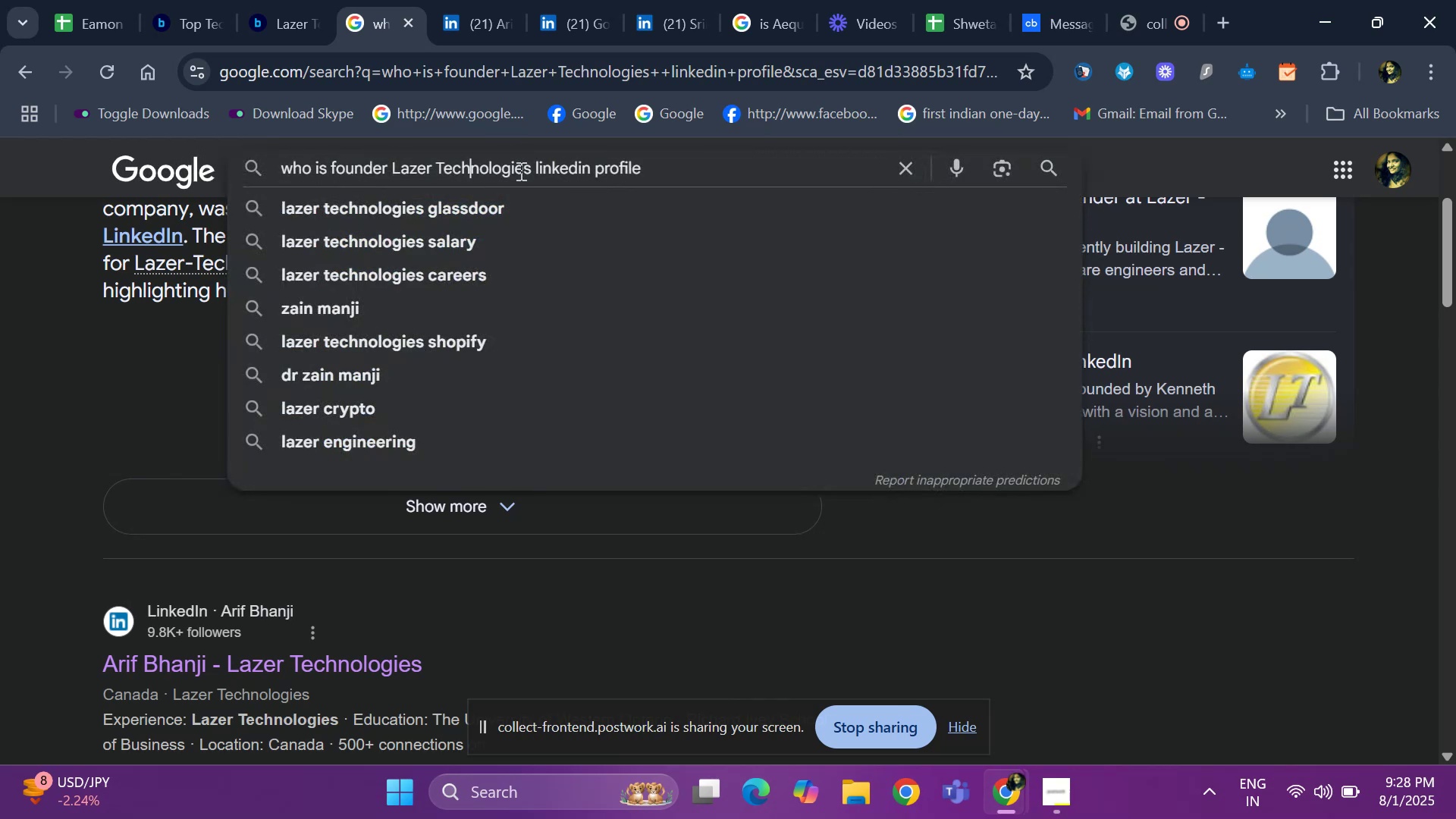 
key(ArrowLeft)
 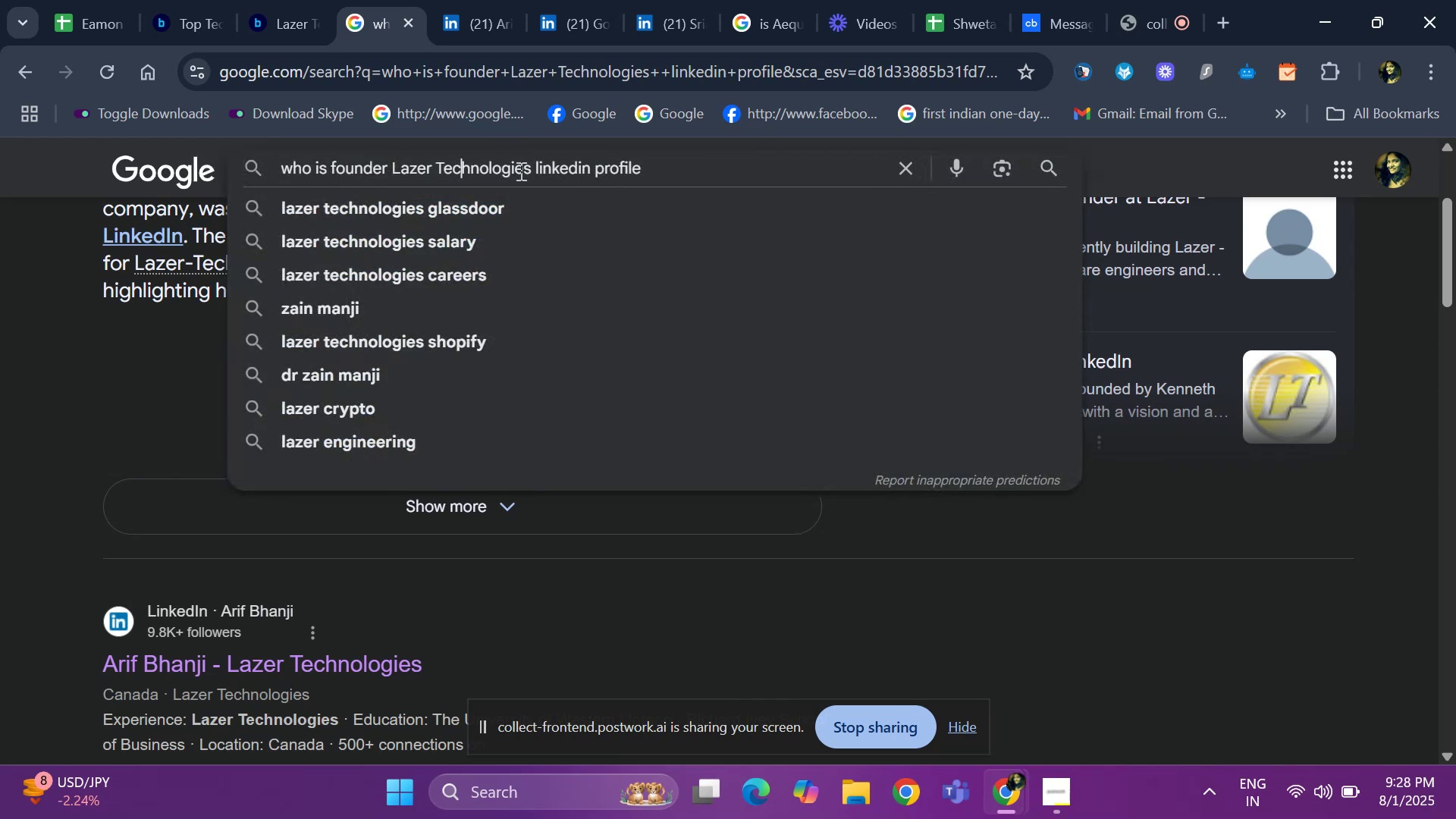 
key(ArrowLeft)
 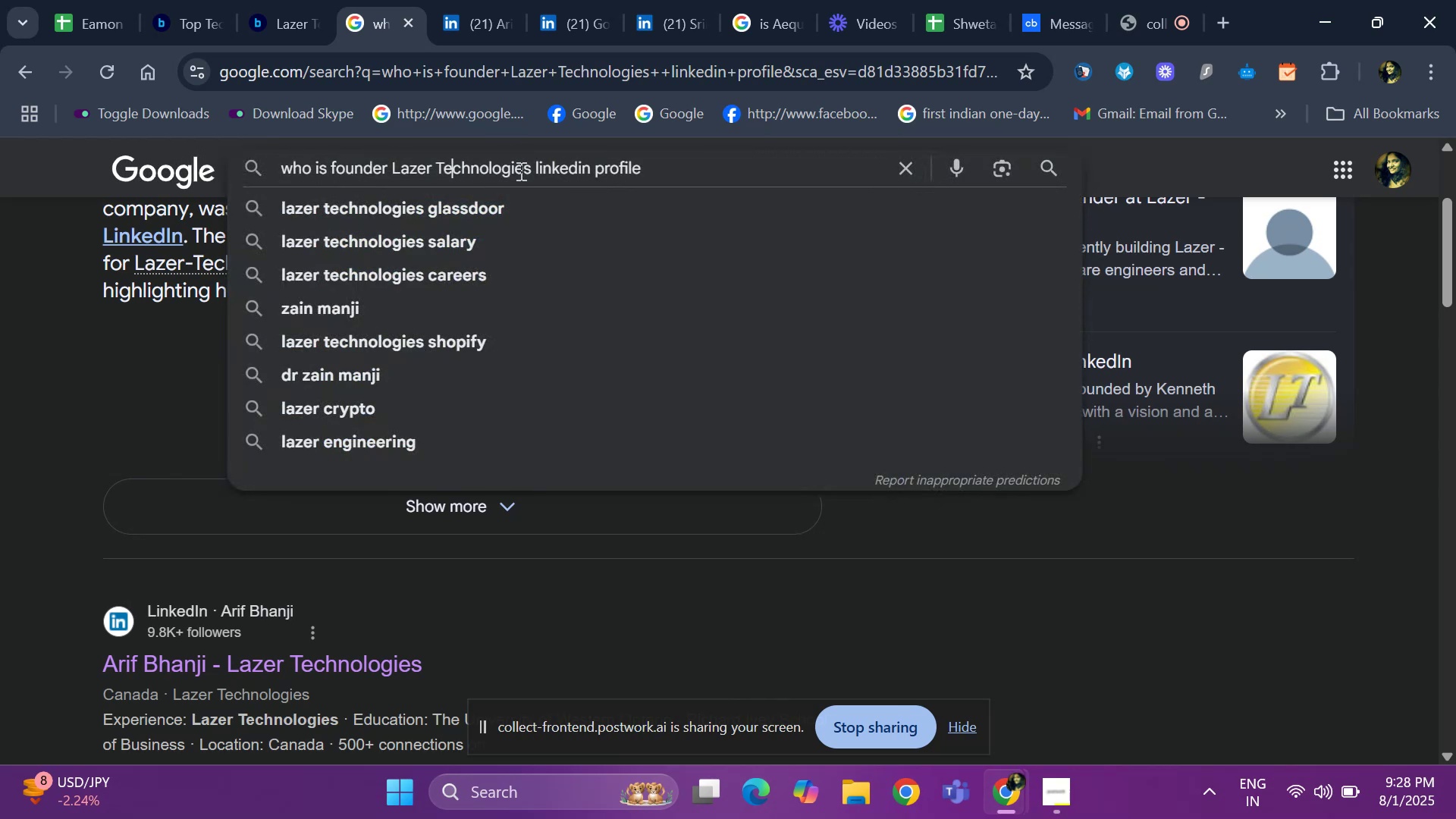 
key(ArrowLeft)
 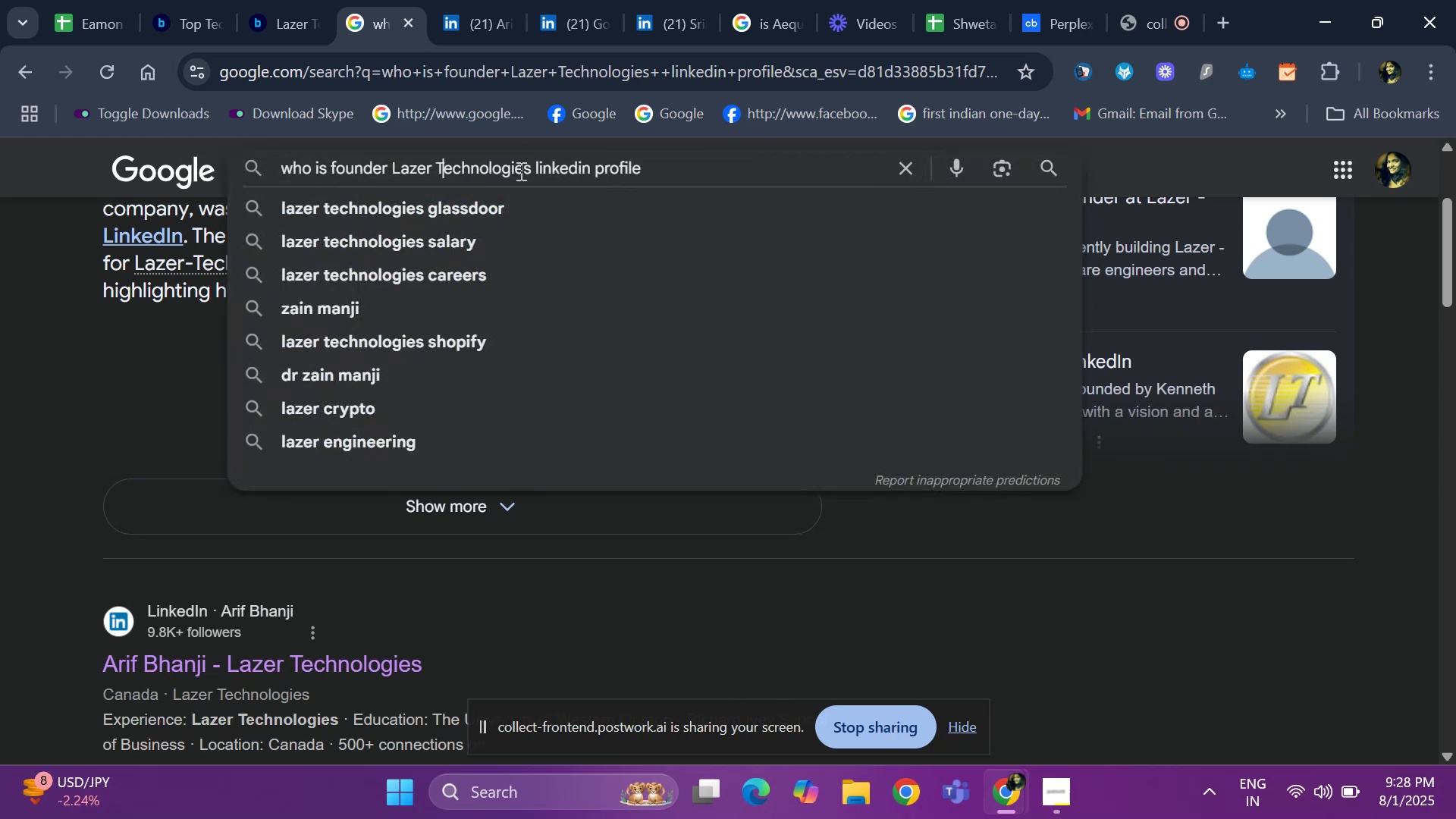 
key(ArrowLeft)
 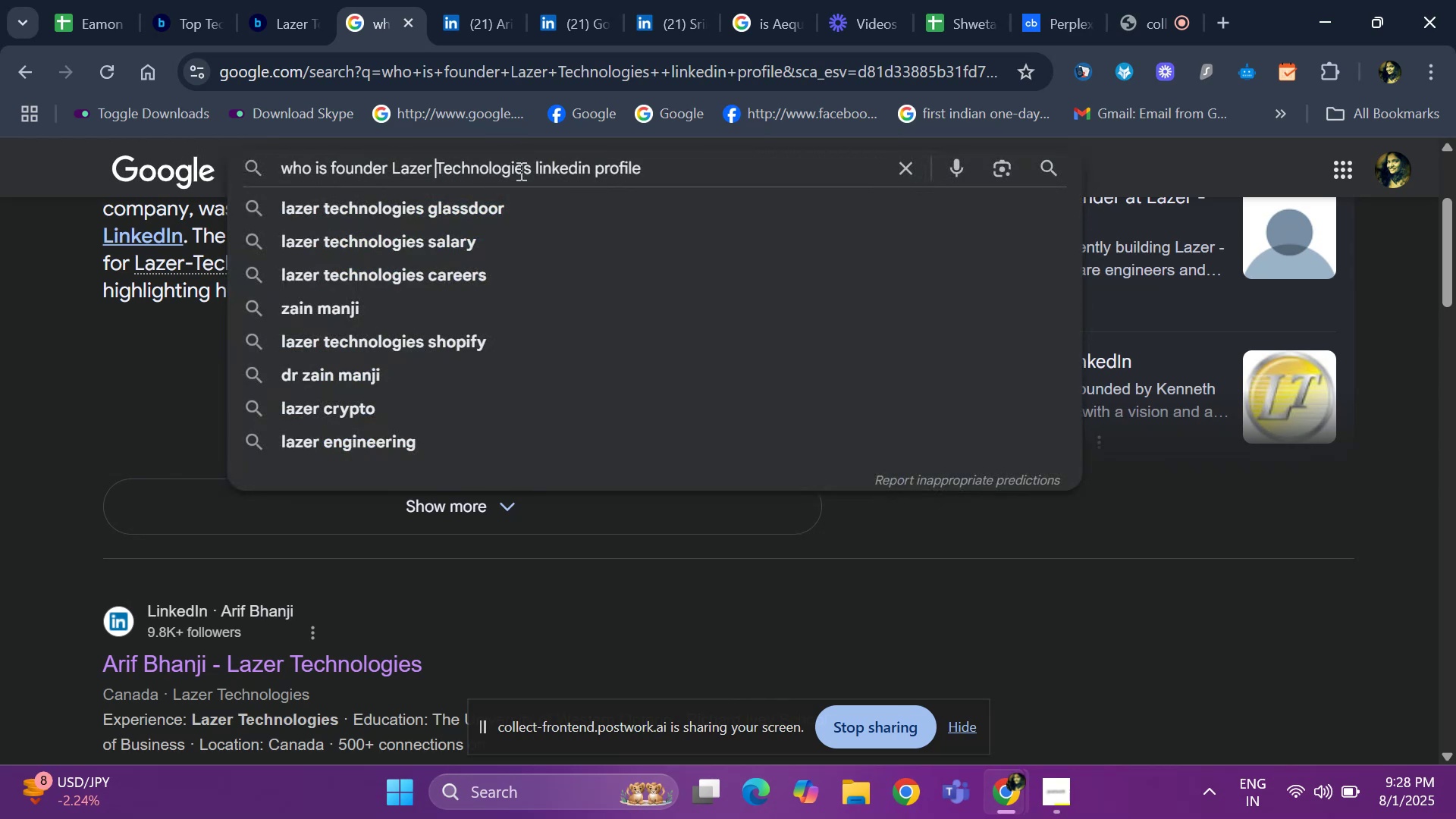 
key(ArrowRight)
 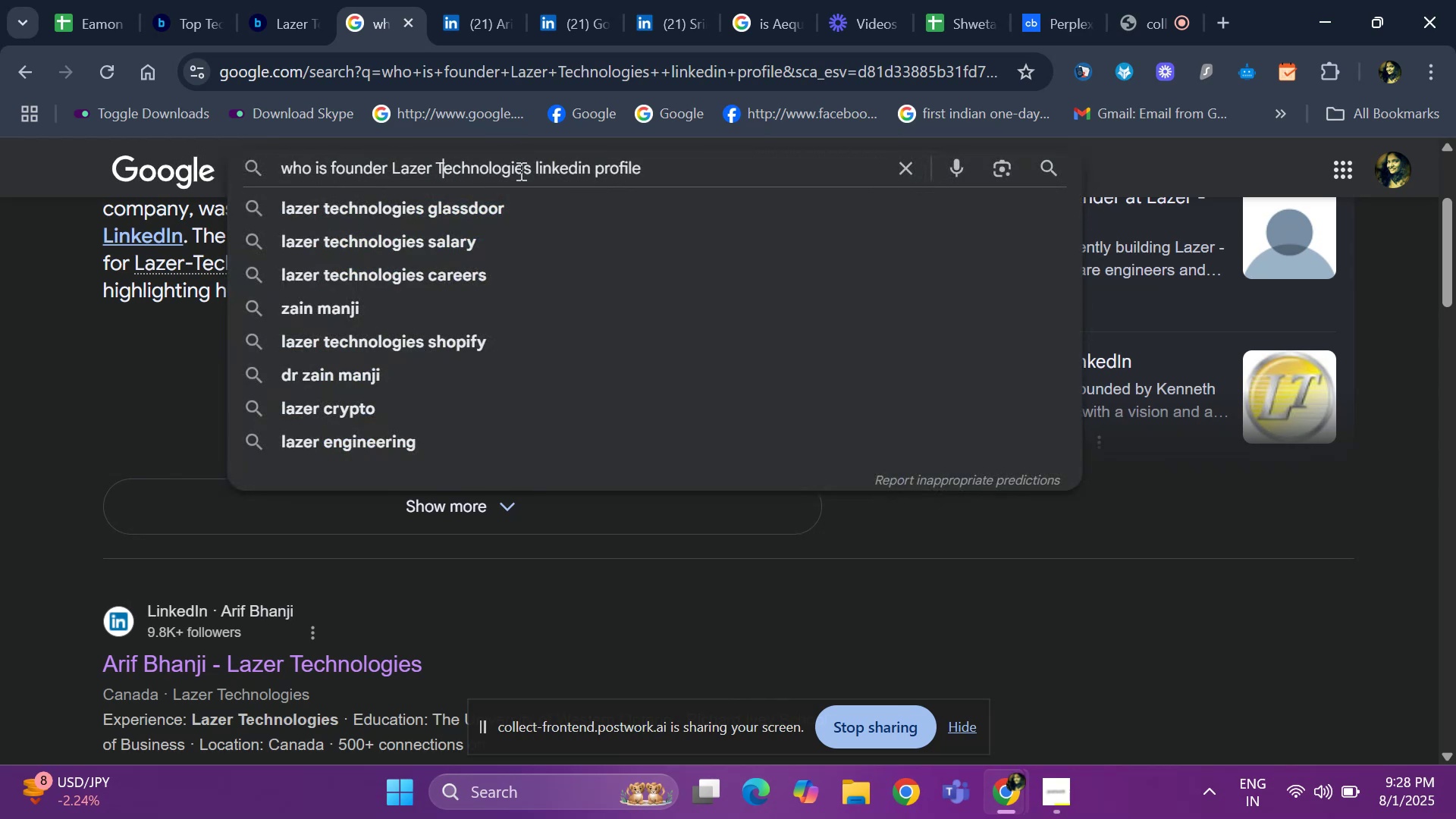 
key(ArrowRight)
 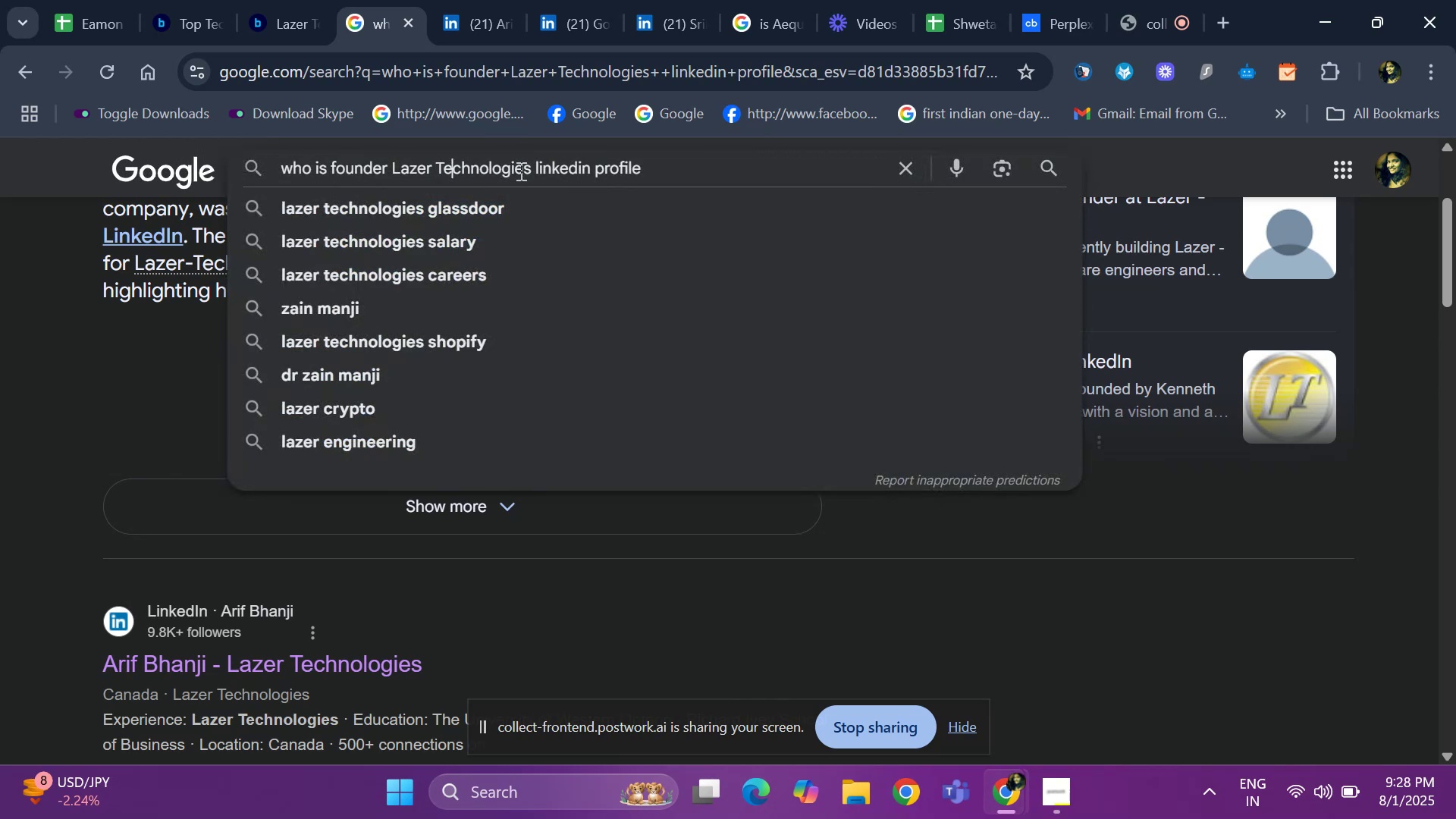 
key(ArrowRight)
 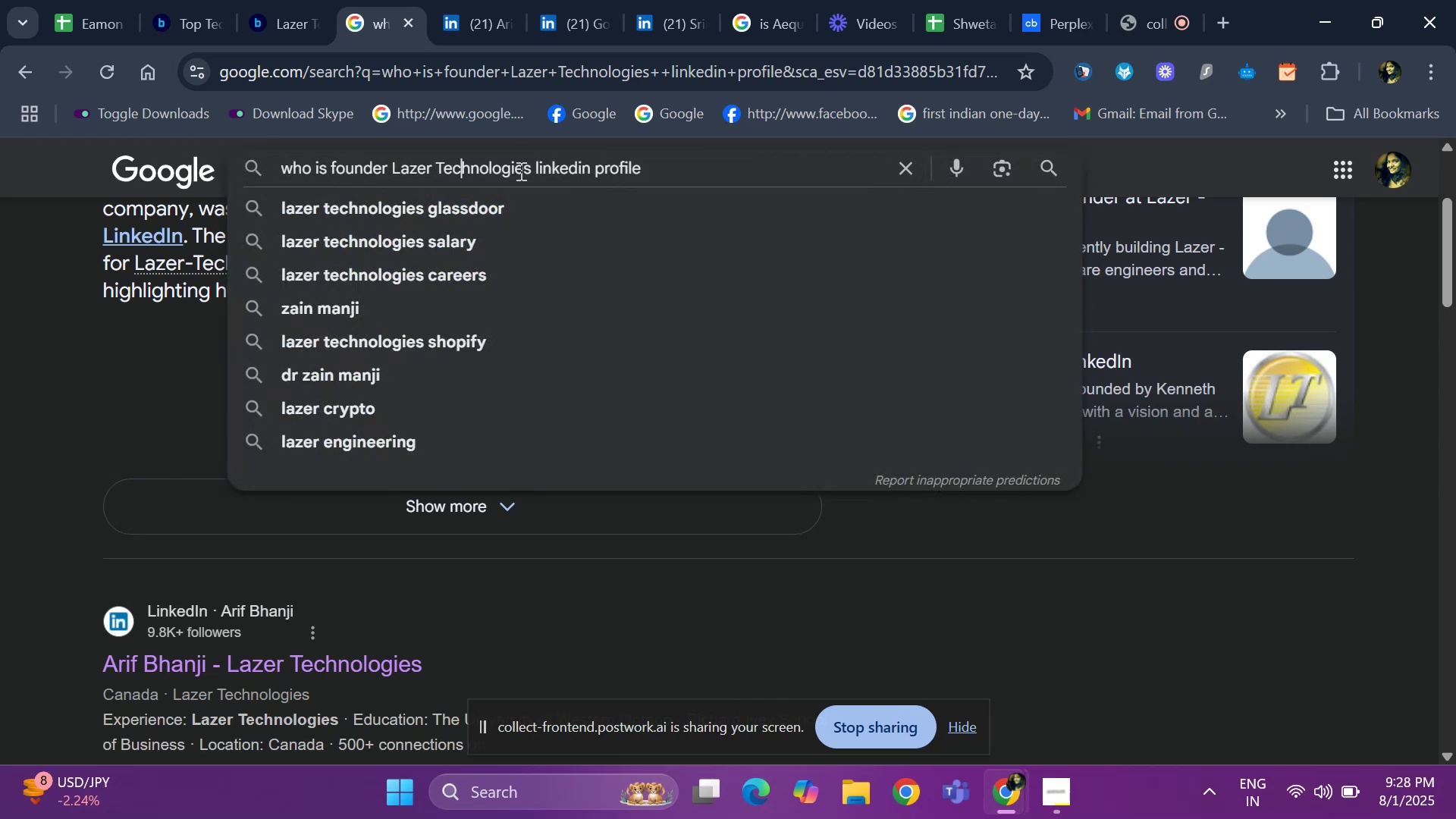 
hold_key(key=ArrowRight, duration=0.76)
 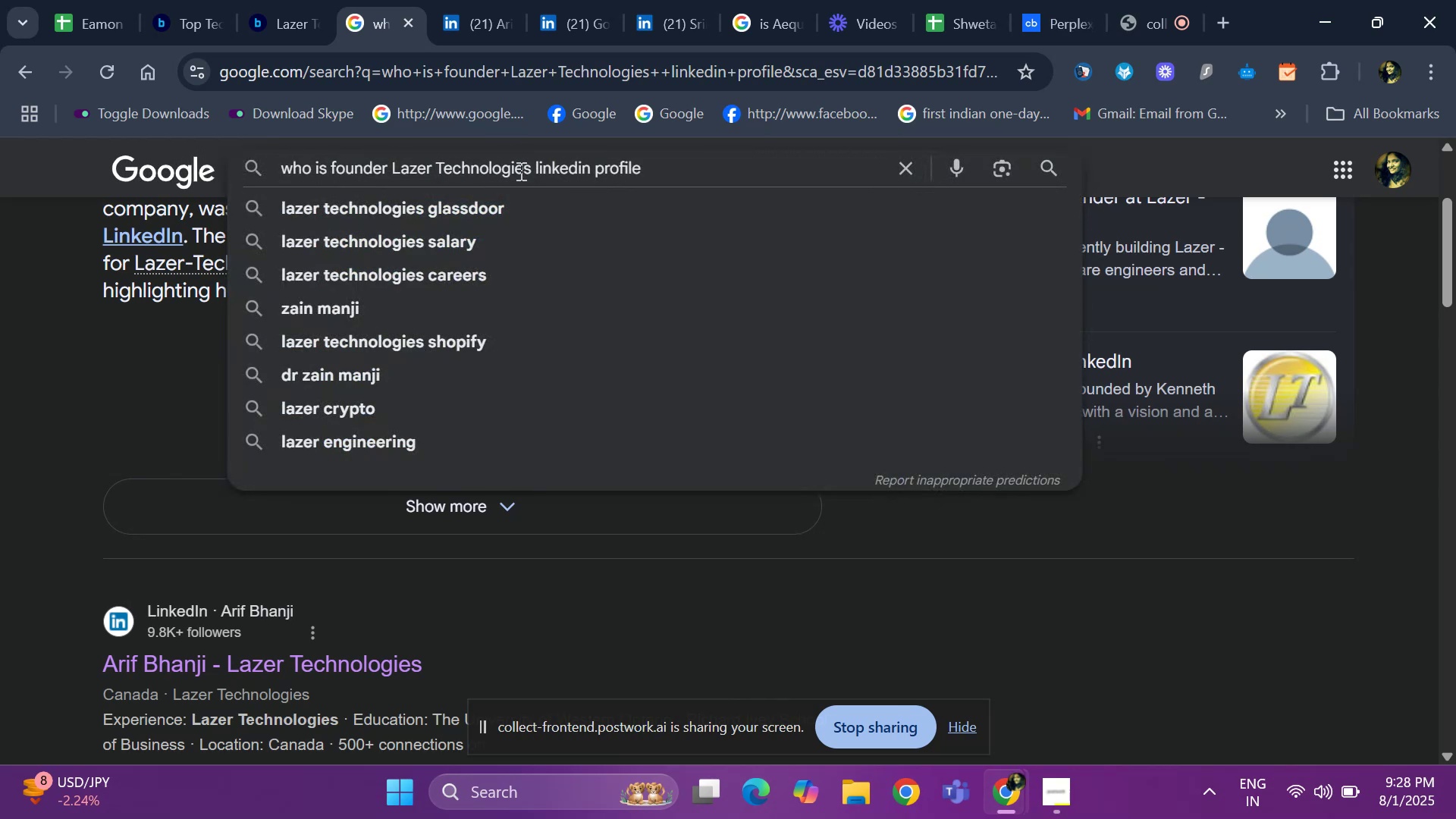 
key(ArrowLeft)
 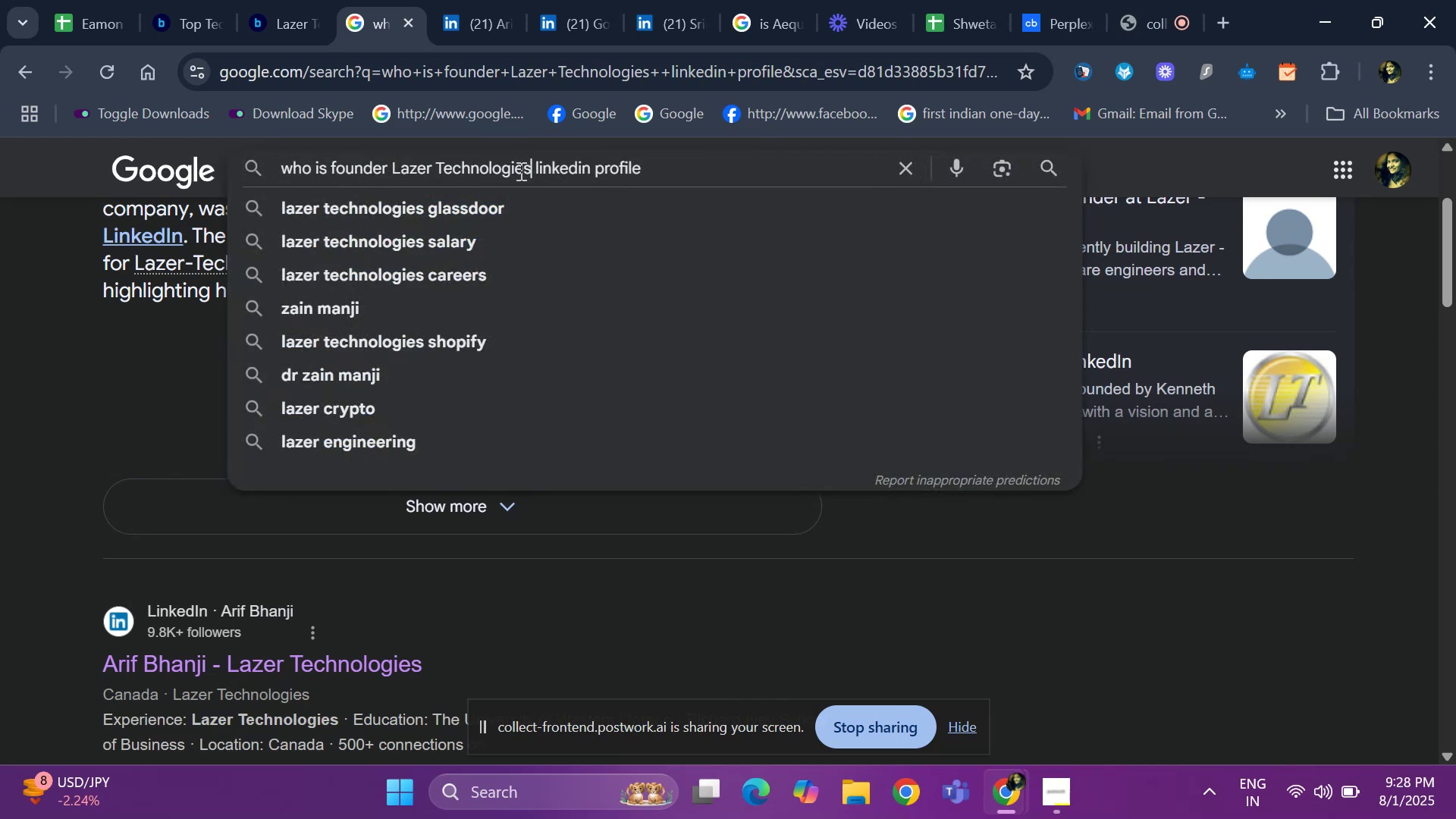 
hold_key(key=Backspace, duration=0.97)
 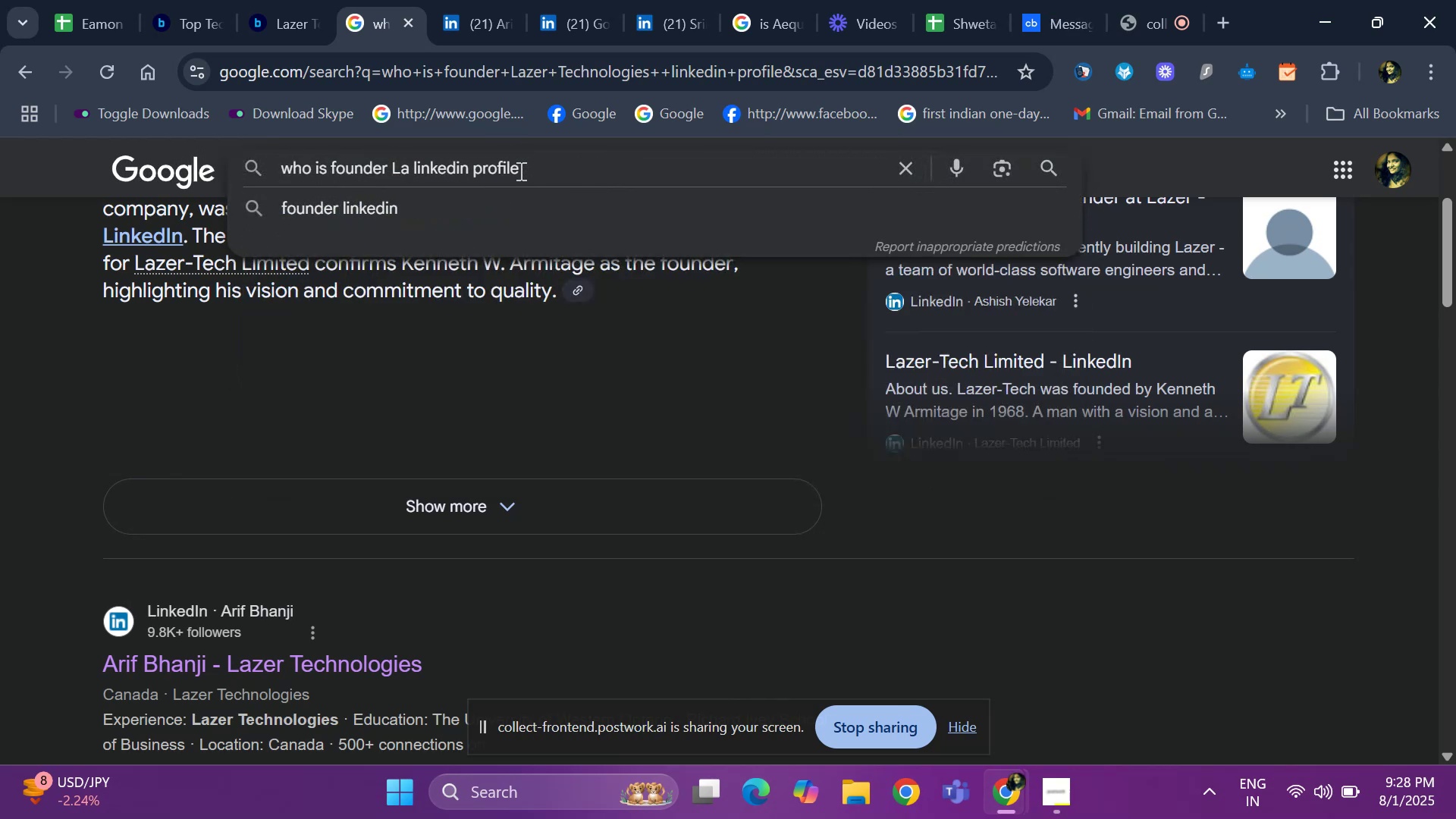 
key(Backspace)
 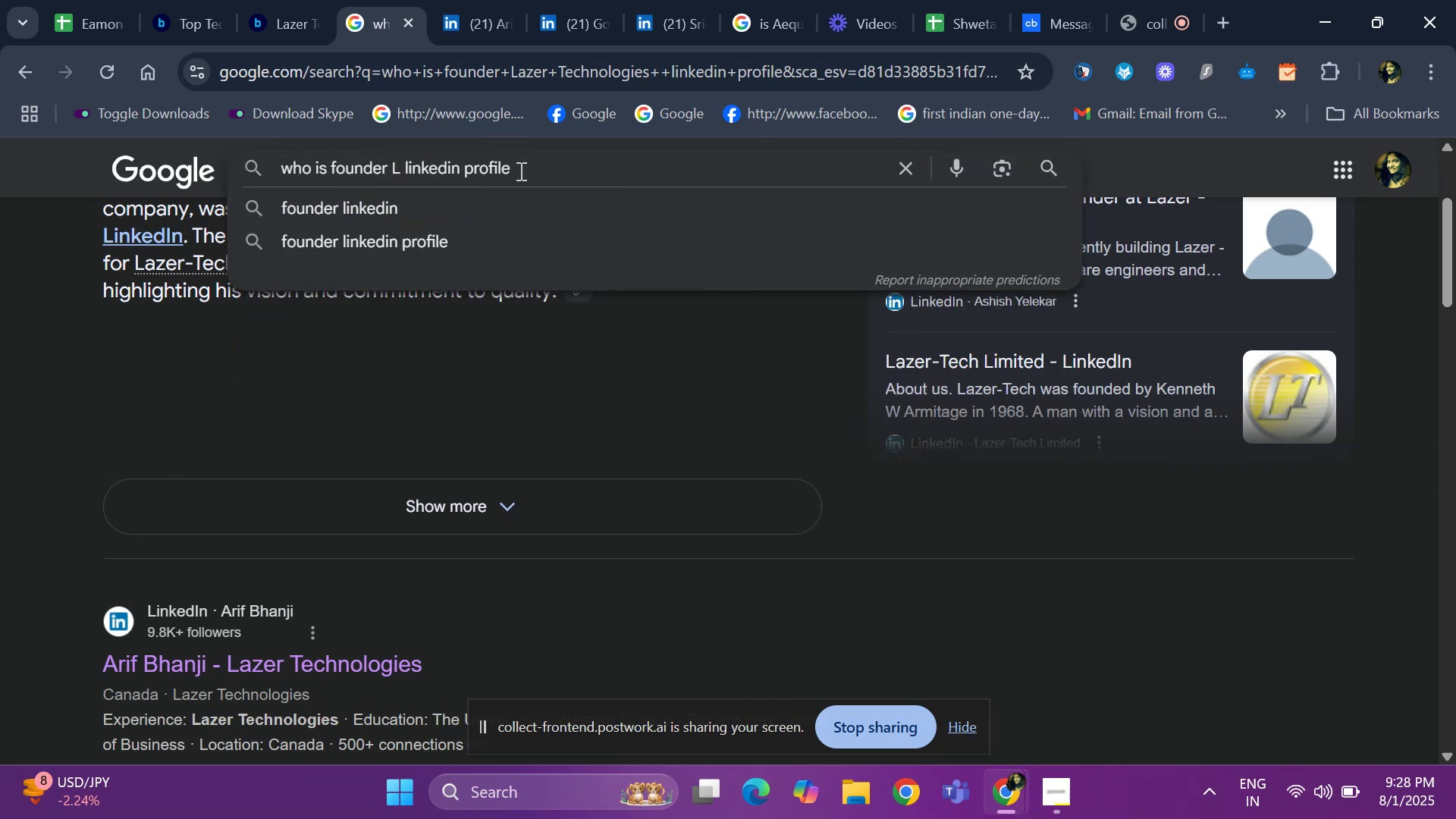 
key(Backspace)
 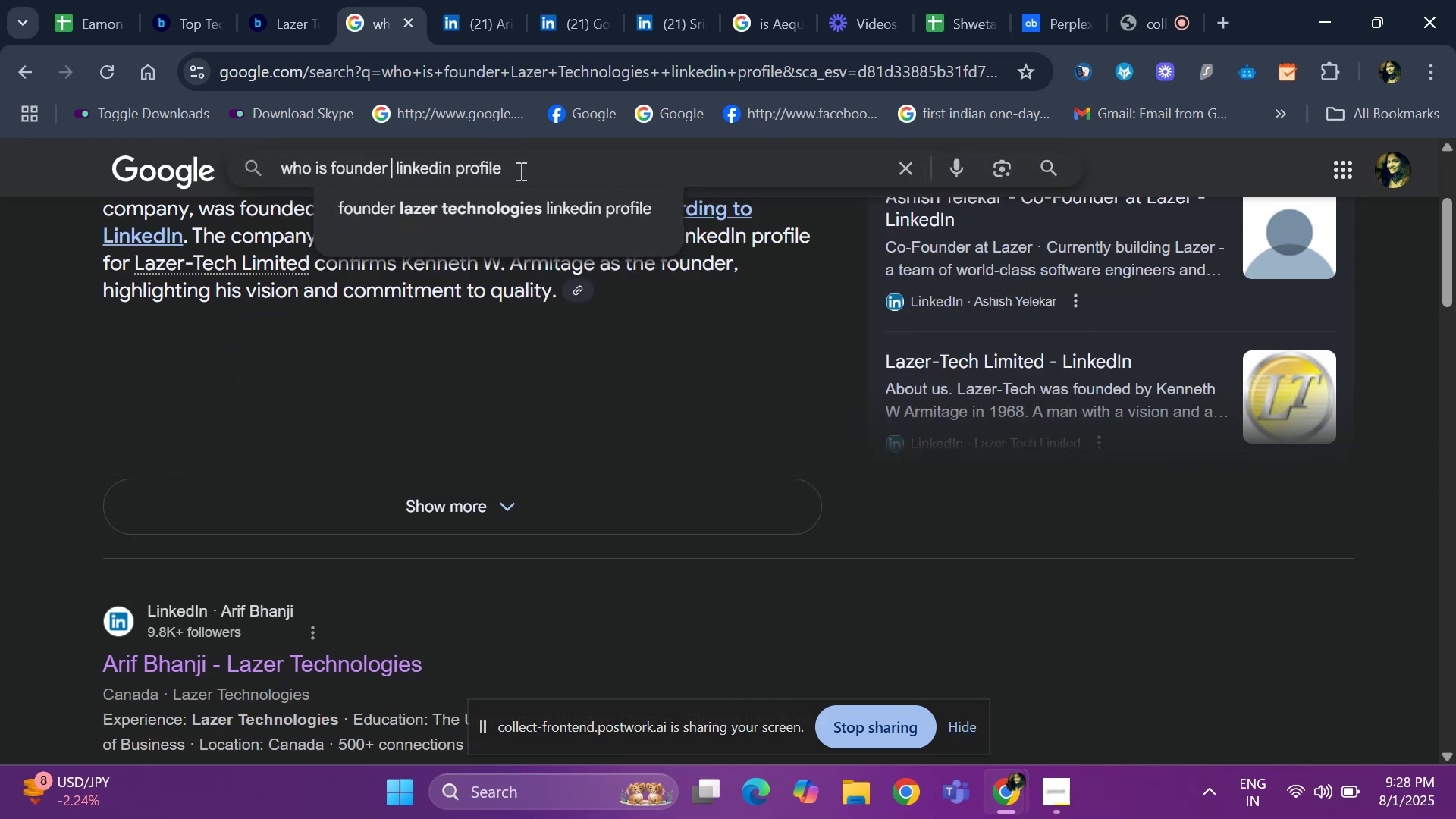 
key(Control+V)
 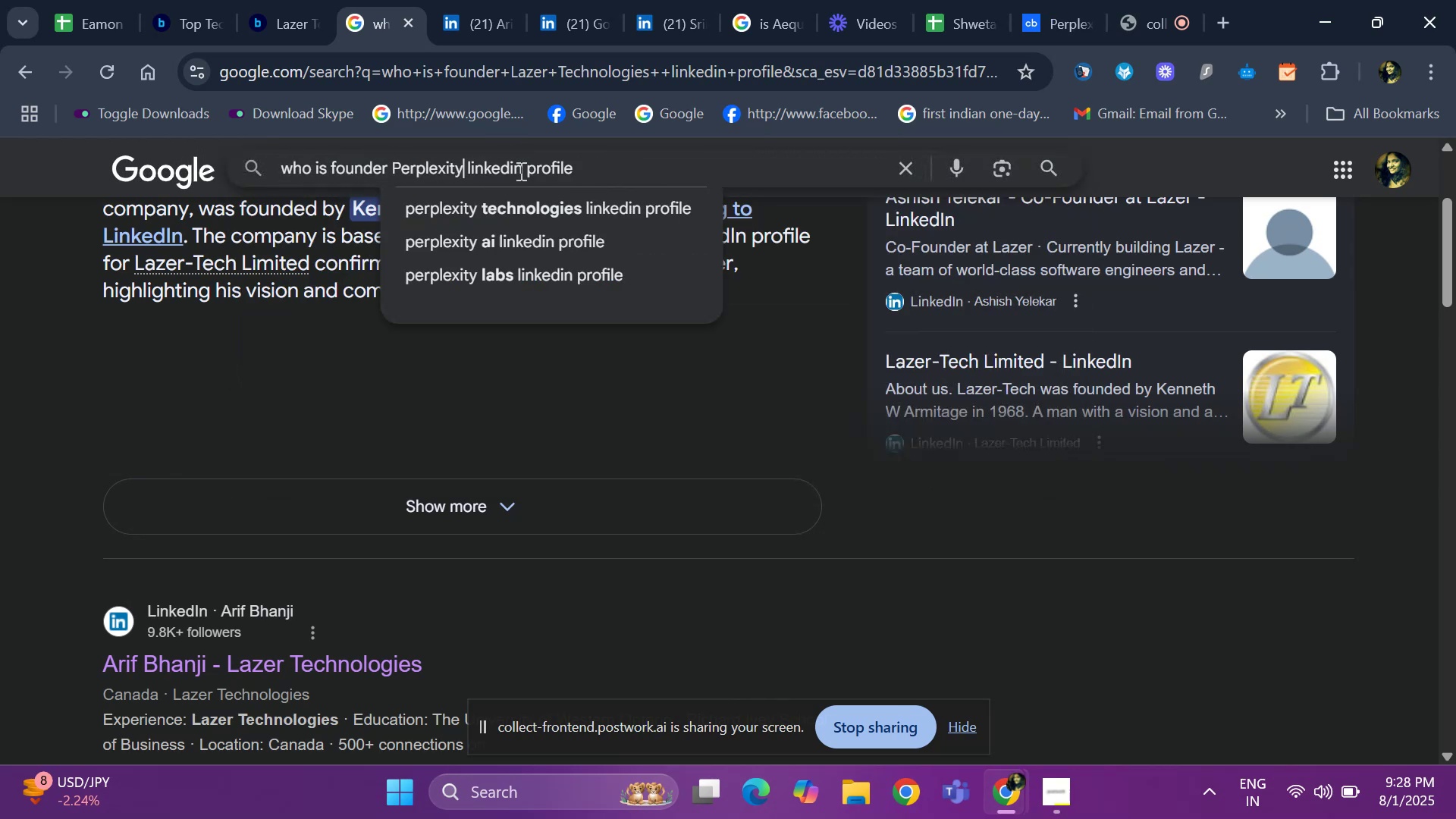 
key(Space)
 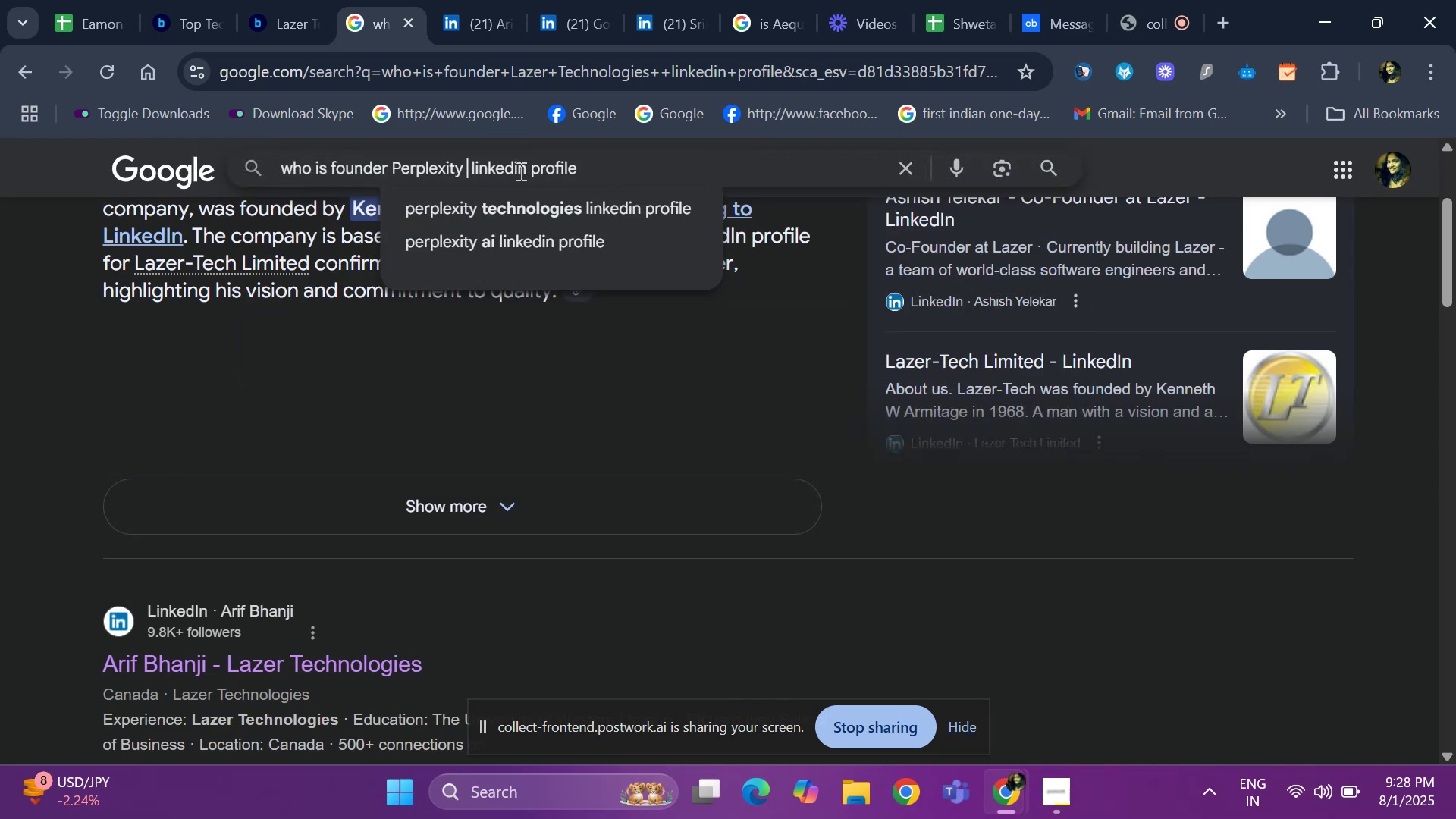 
key(Enter)
 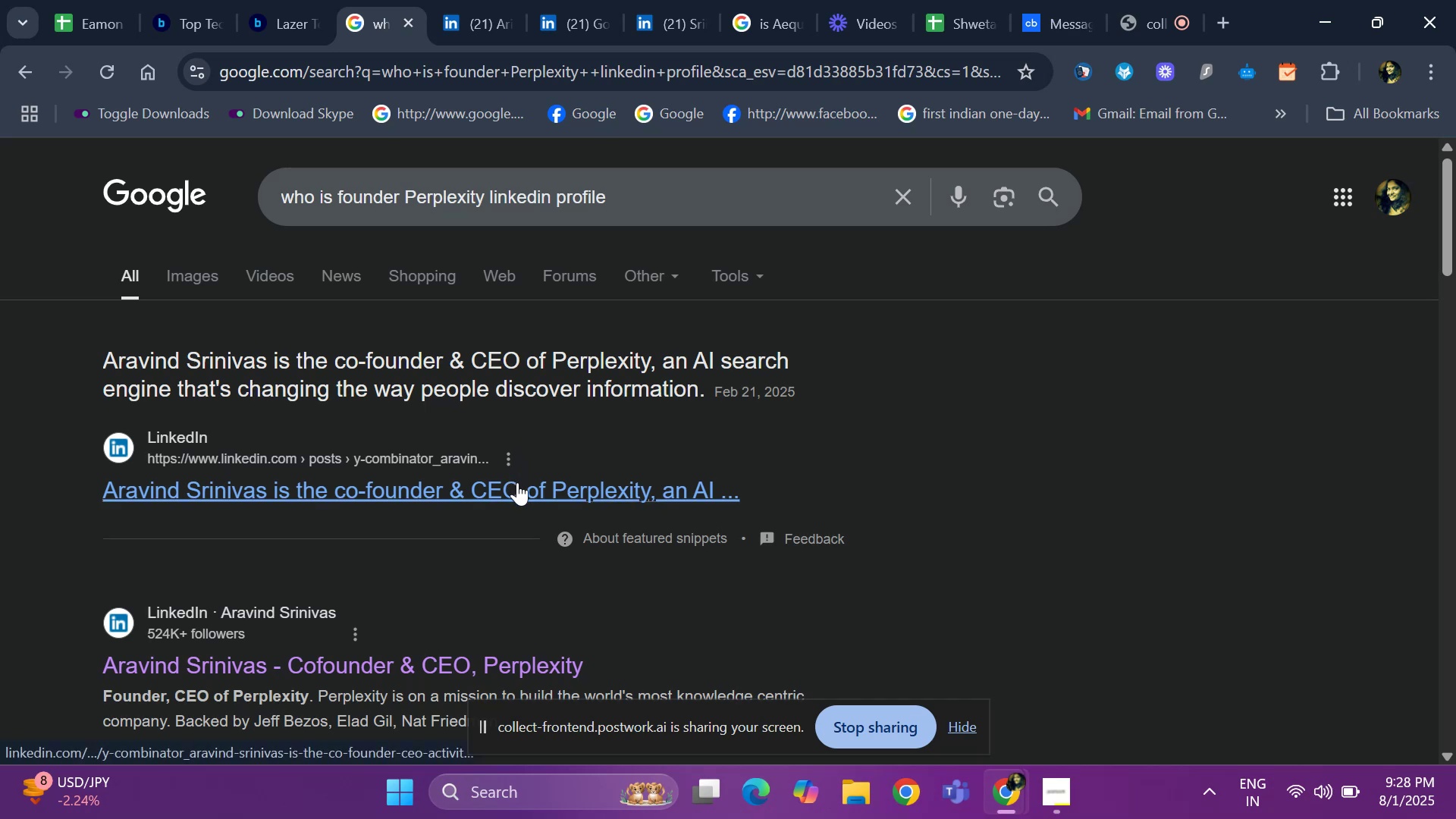 
right_click([517, 482])
 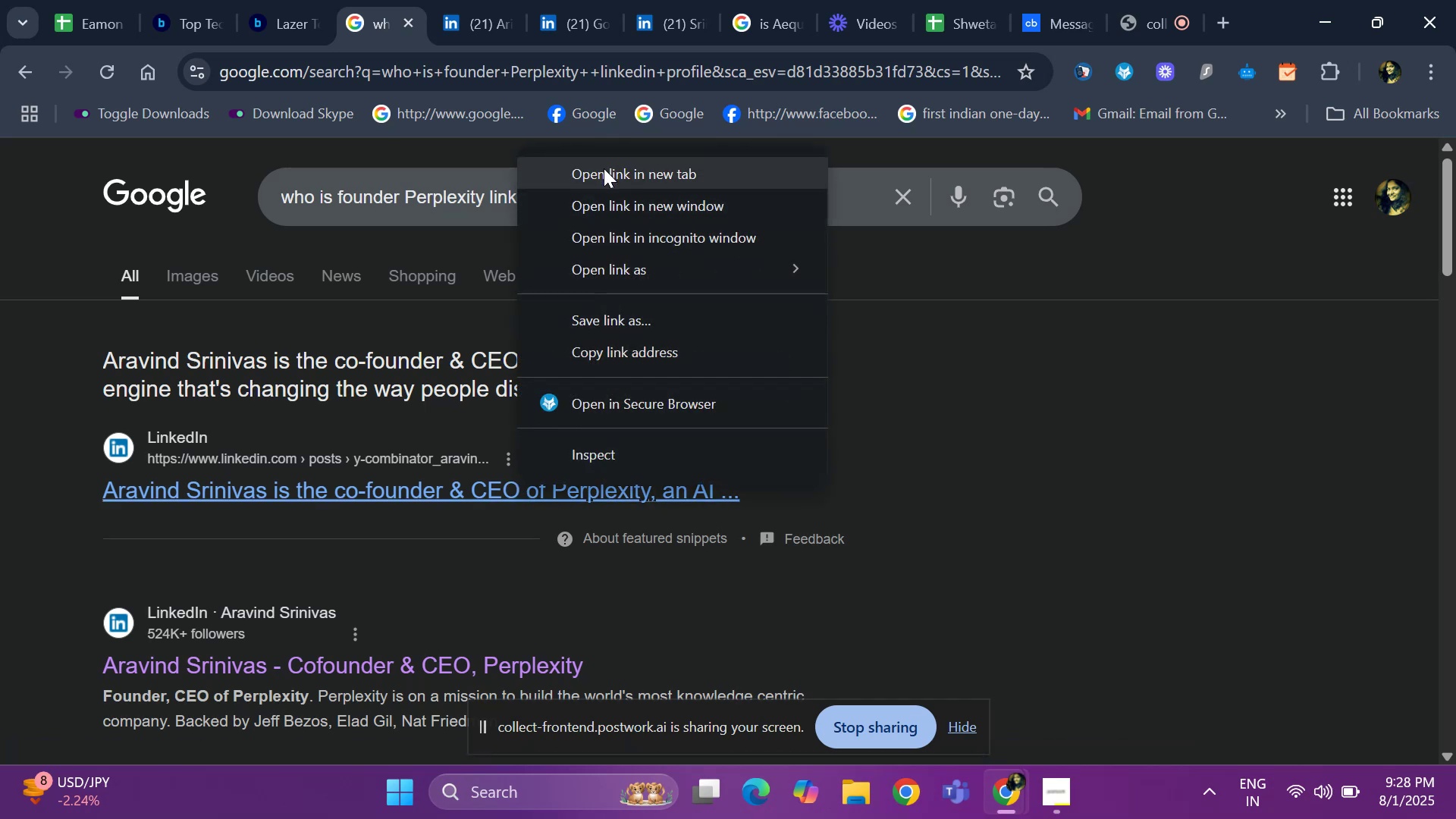 
left_click([603, 171])
 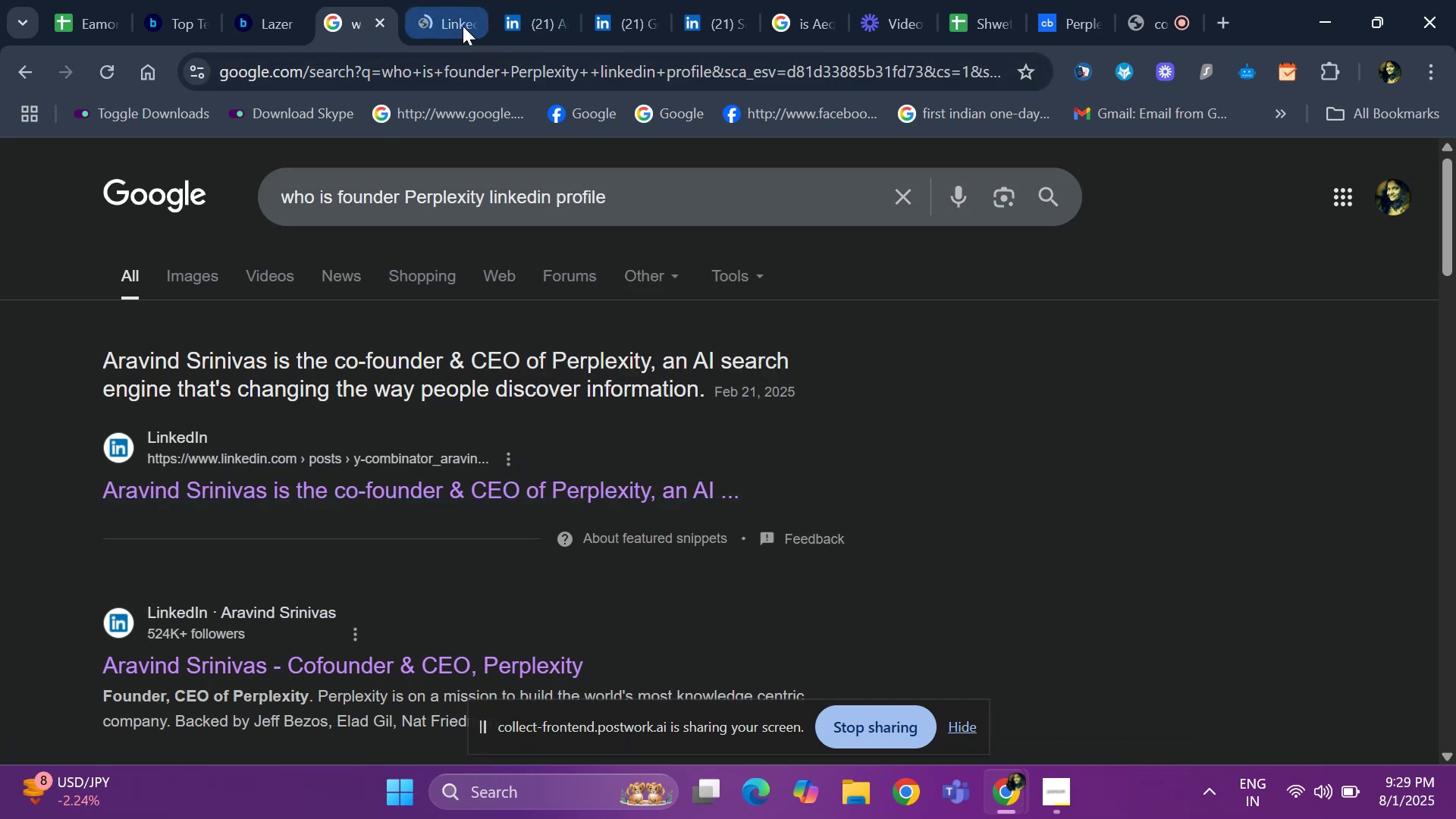 
left_click([460, 24])
 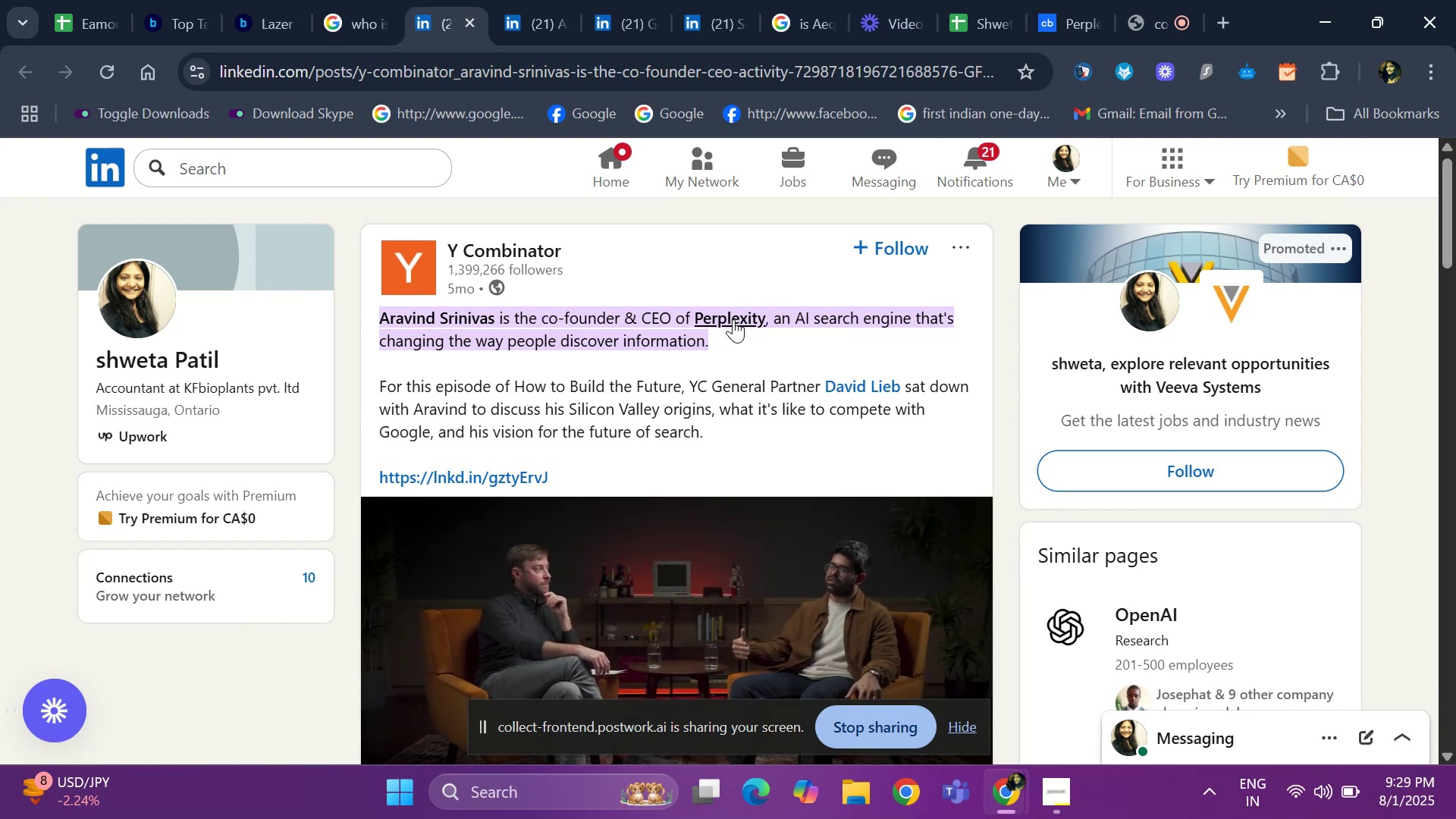 
wait(6.7)
 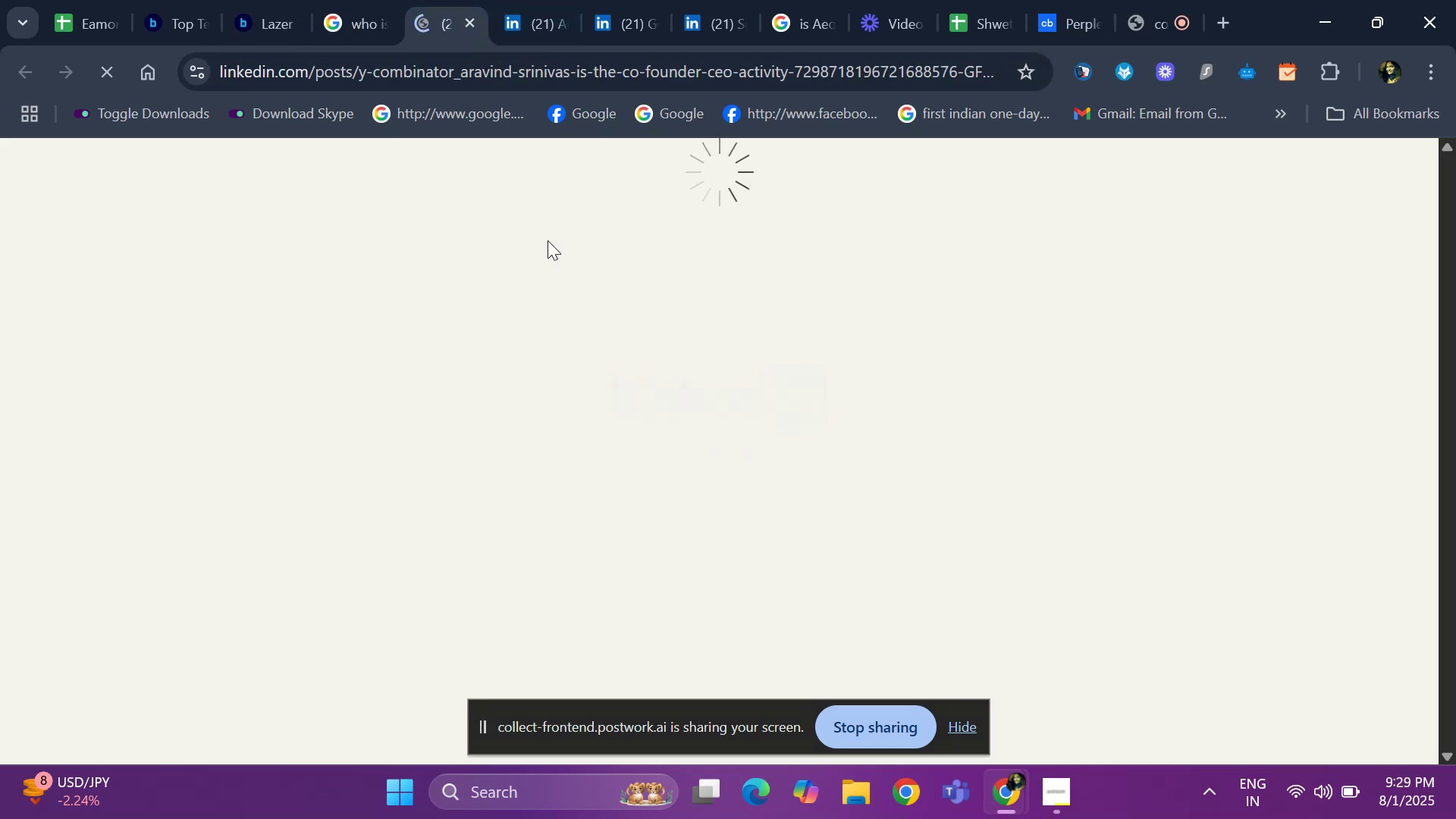 
left_click([438, 315])
 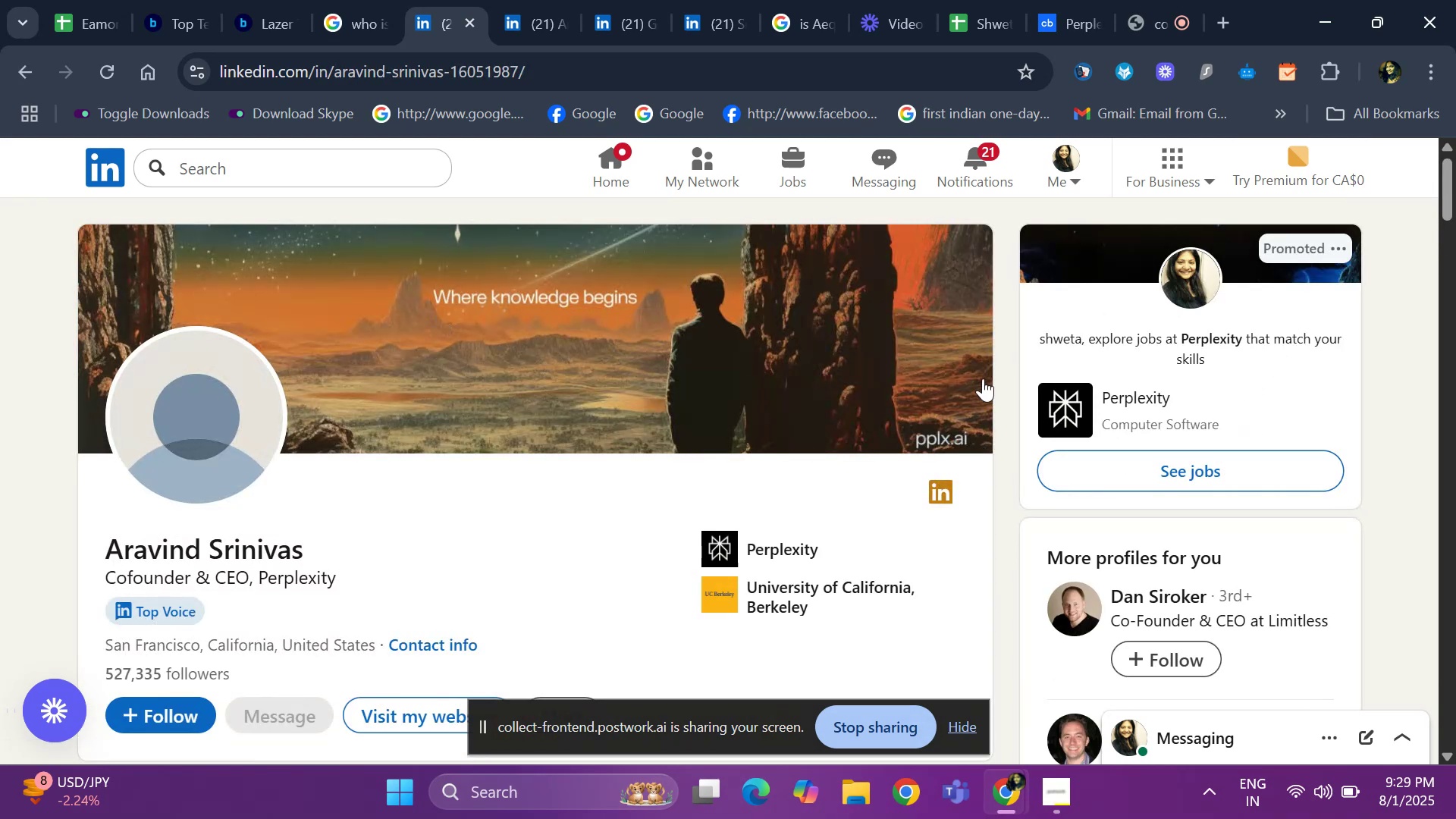 
left_click_drag(start_coordinate=[1455, 220], to_coordinate=[1455, 228])
 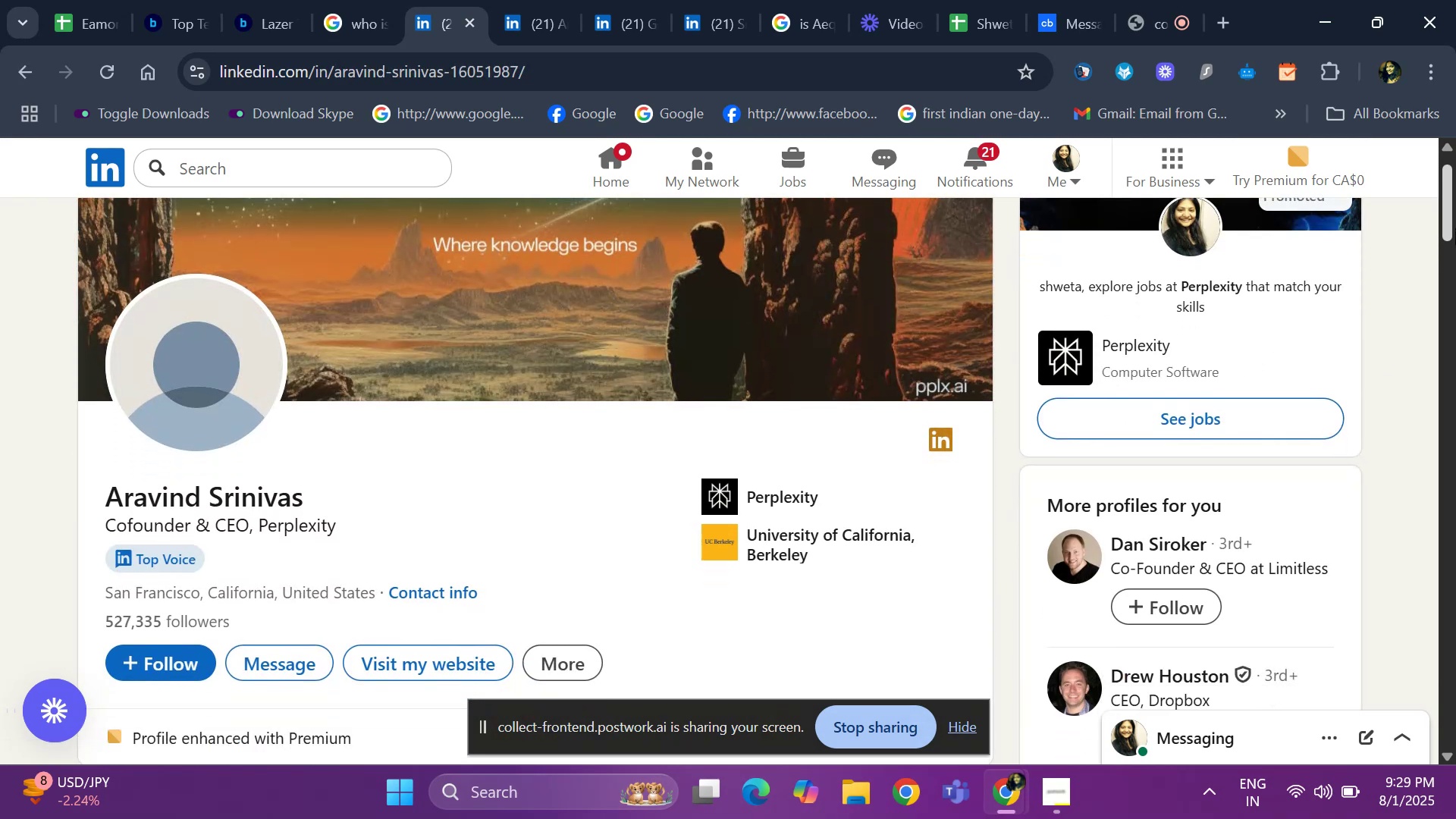 
right_click([1455, 228])
 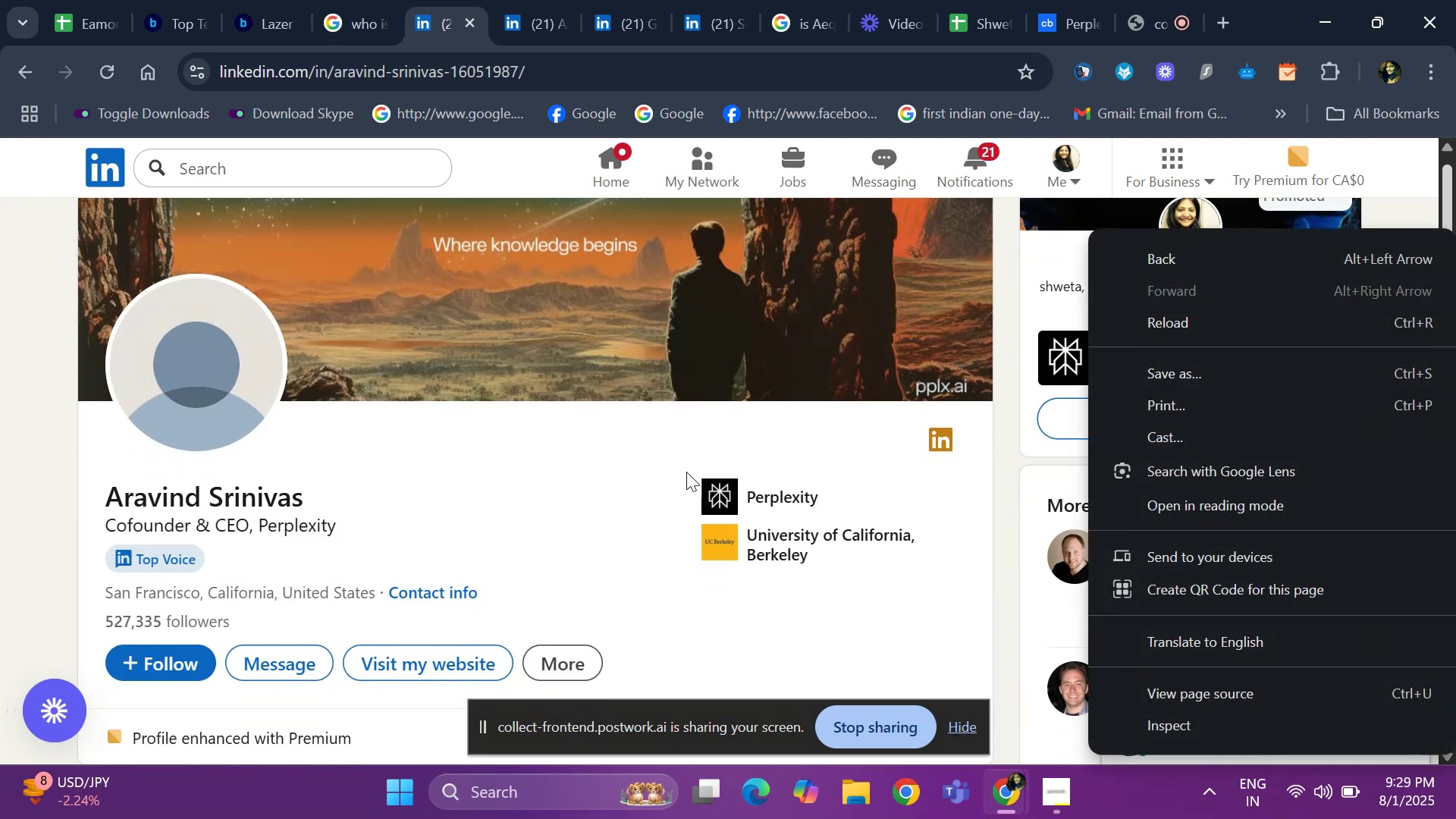 
left_click([539, 482])
 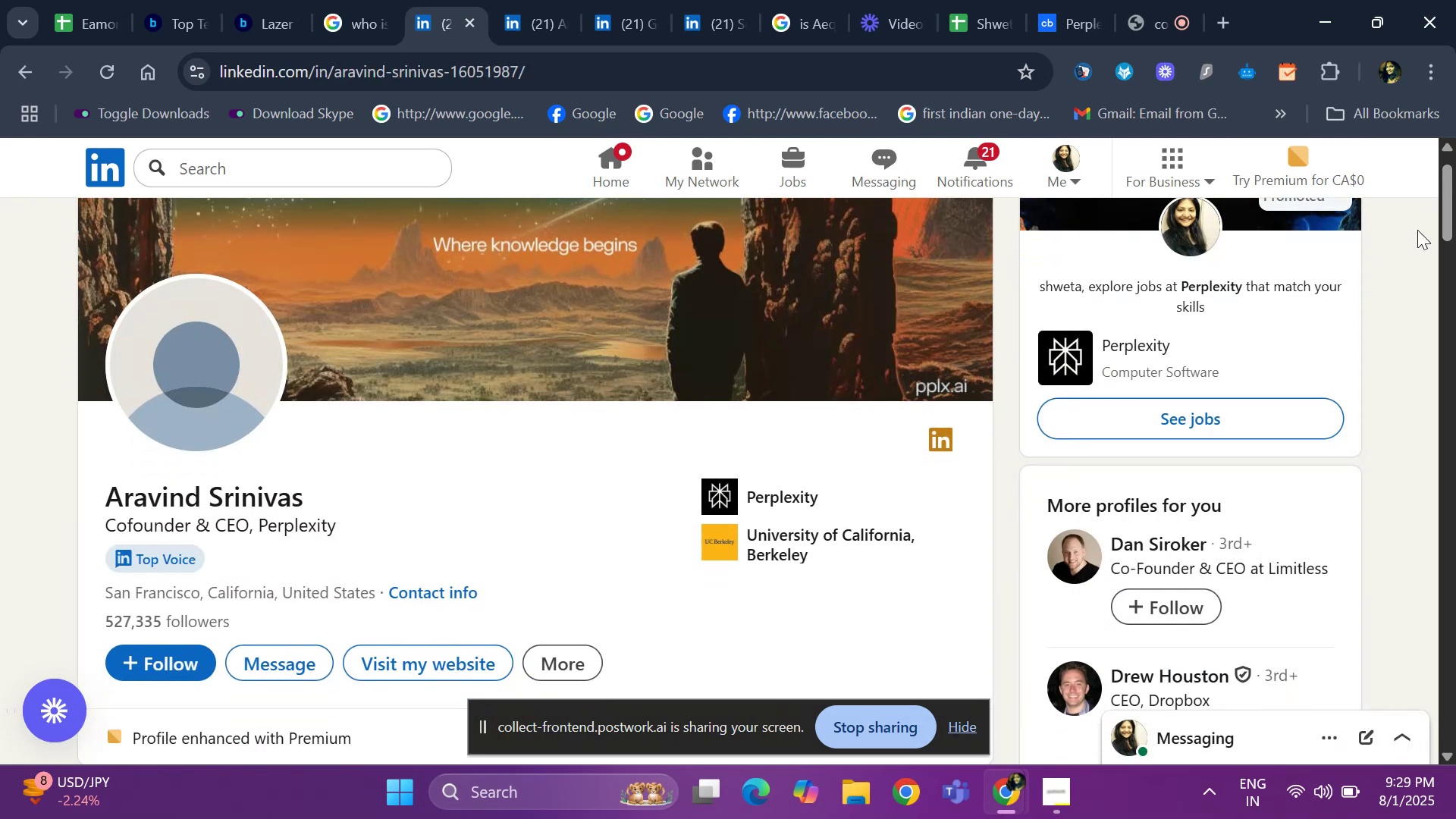 
left_click_drag(start_coordinate=[1454, 219], to_coordinate=[1451, 424])
 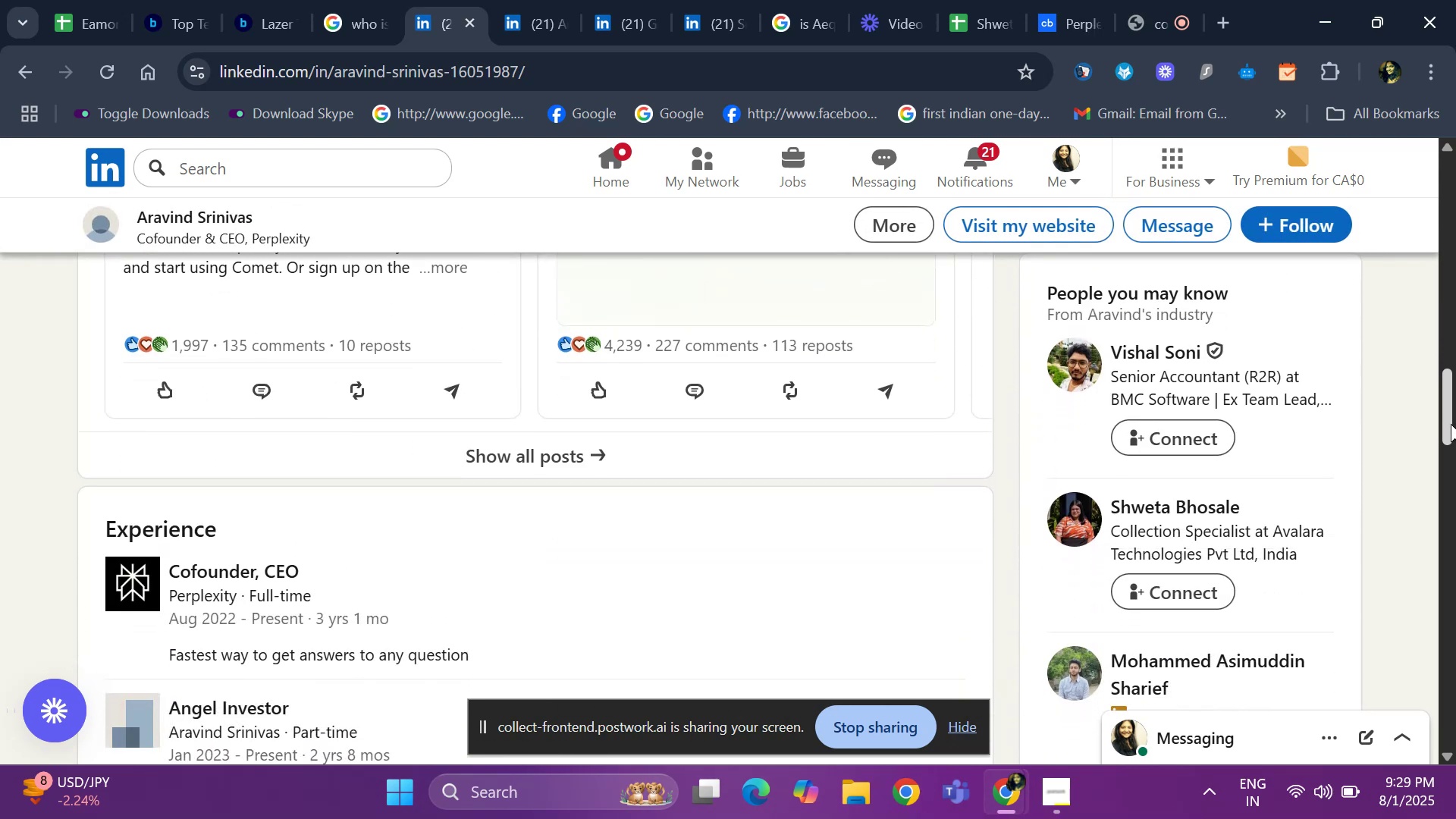 
right_click([1451, 424])
 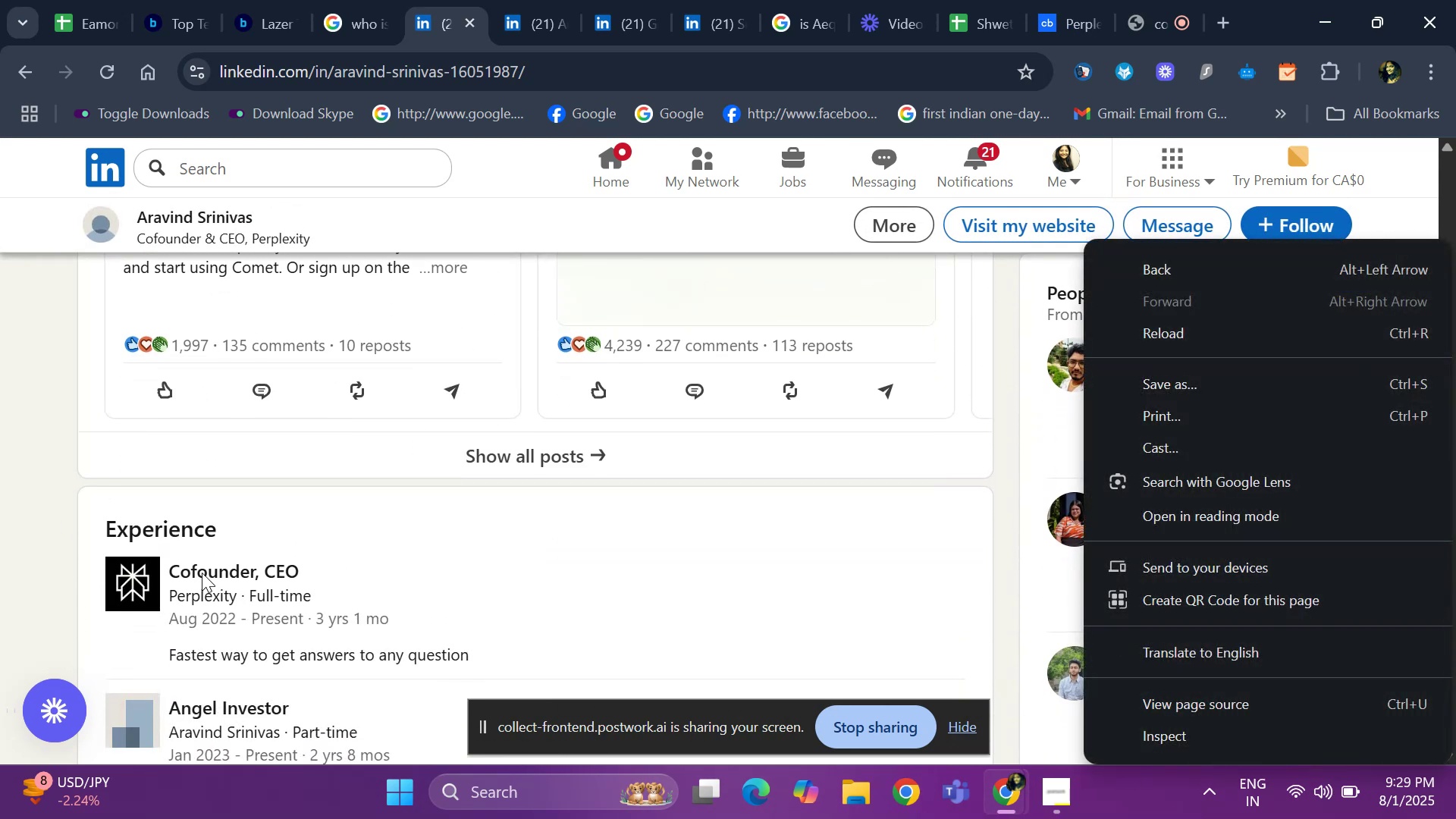 
right_click([202, 573])
 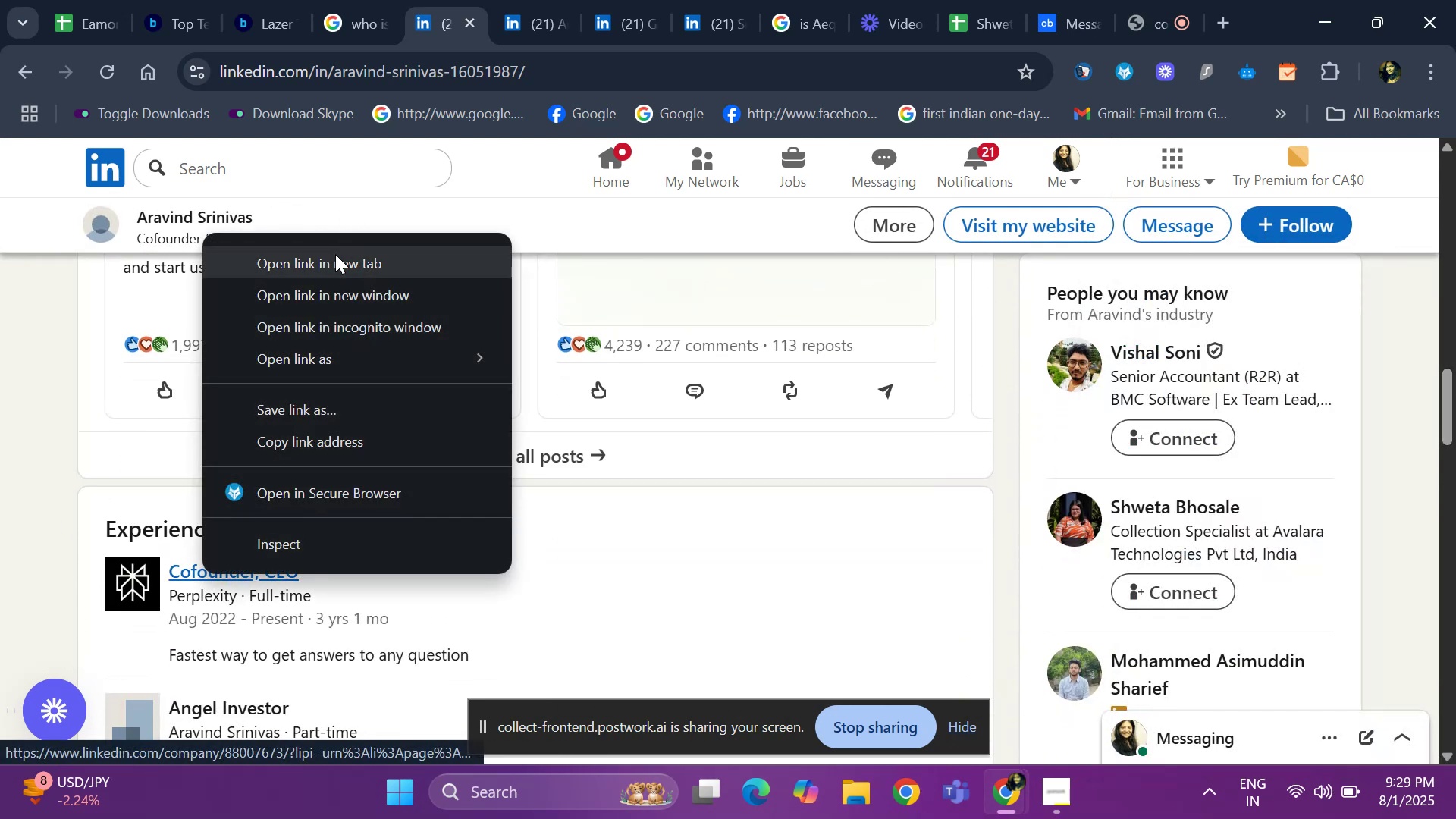 
left_click([333, 262])
 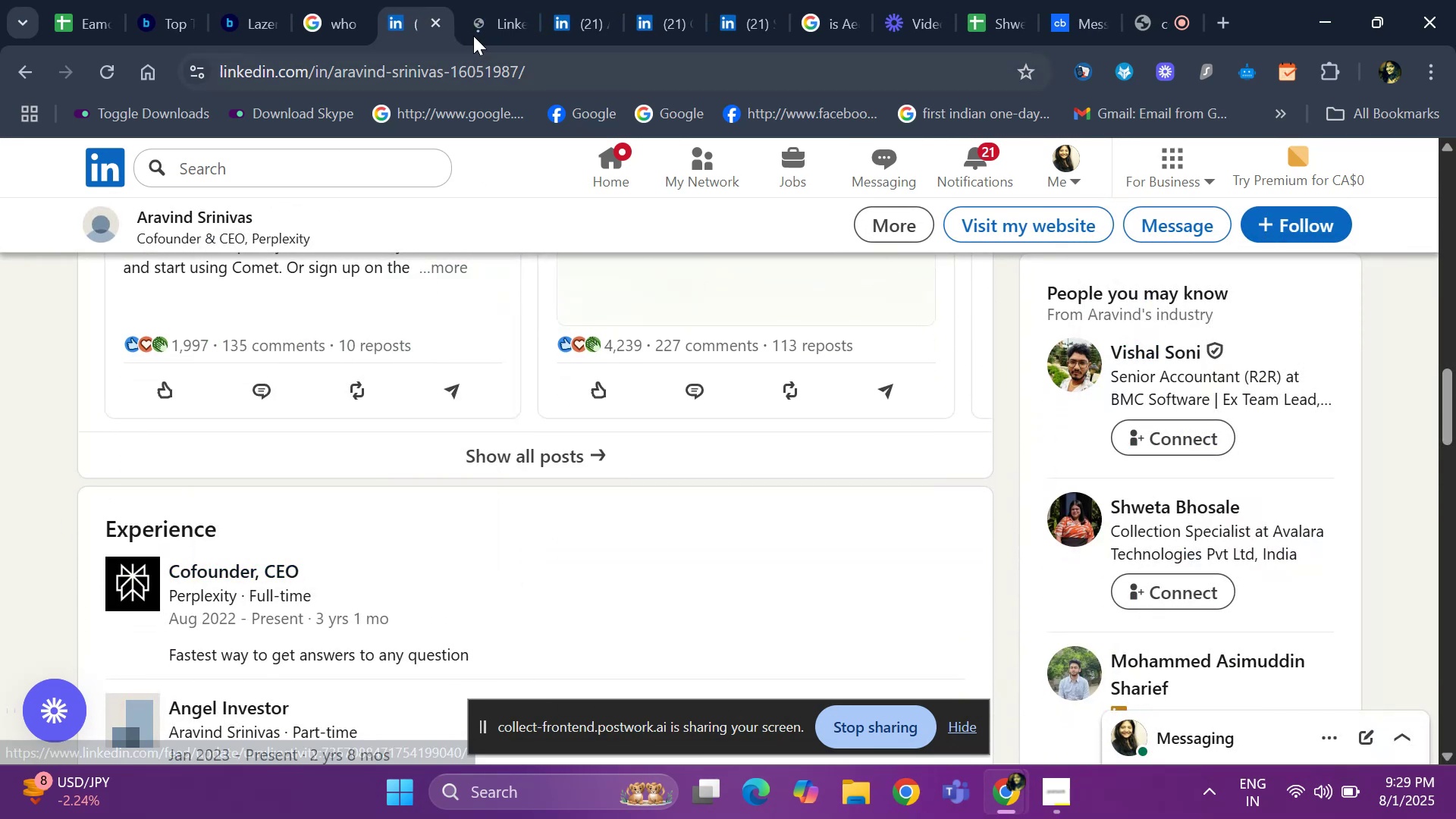 
left_click([510, 27])
 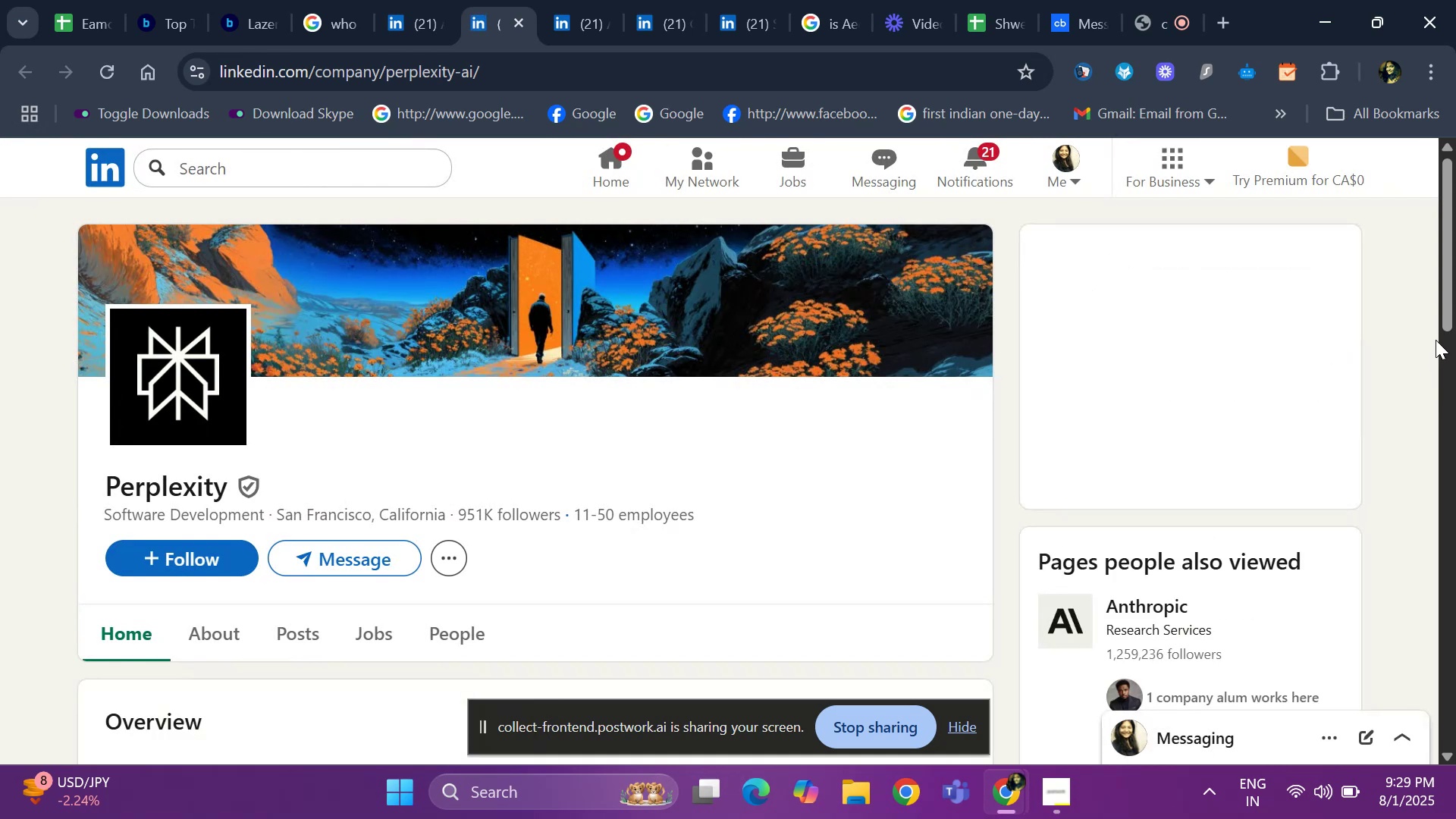 
left_click_drag(start_coordinate=[1446, 248], to_coordinate=[1448, 284])
 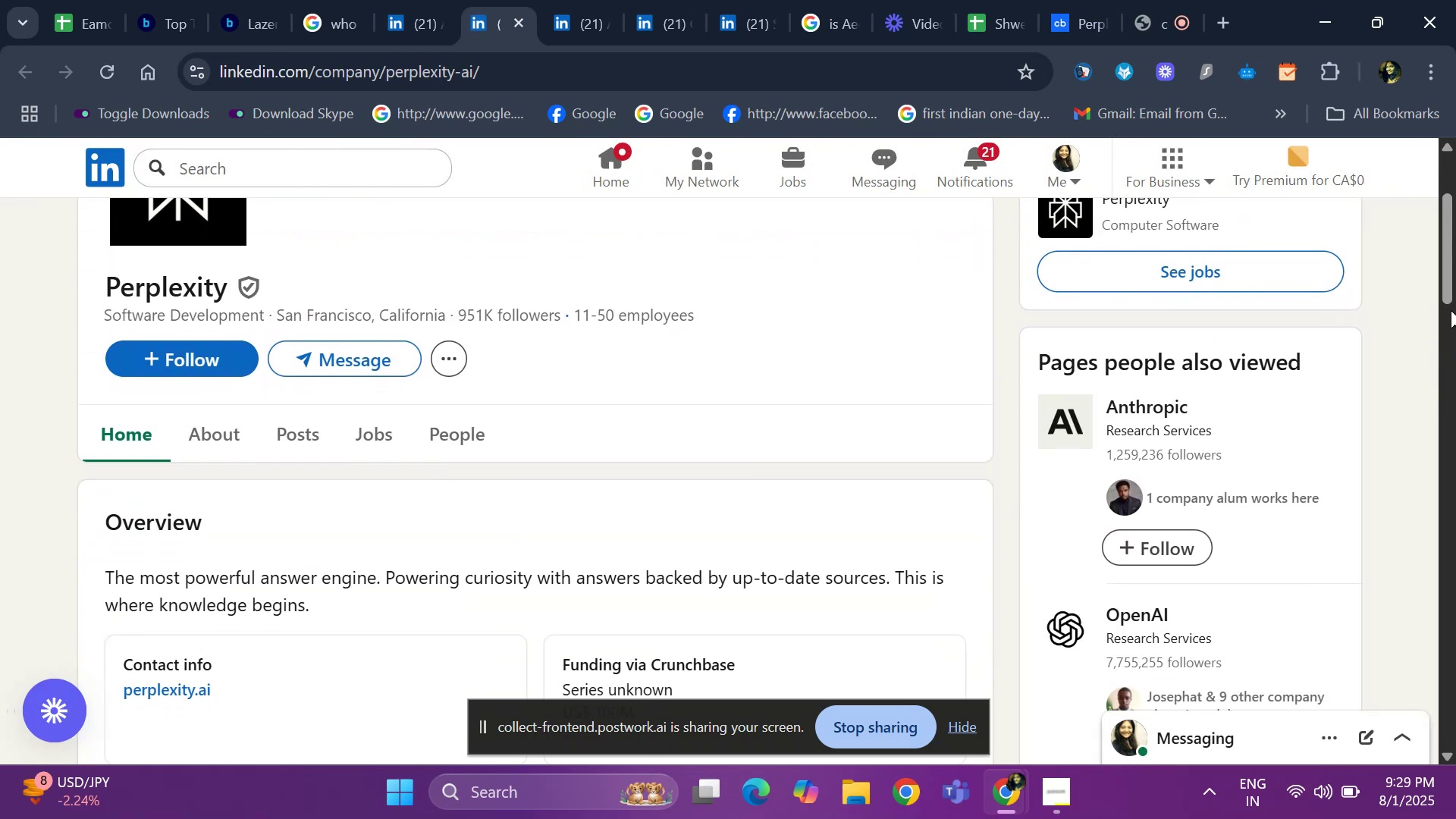 
left_click_drag(start_coordinate=[1453, 293], to_coordinate=[1455, 396])
 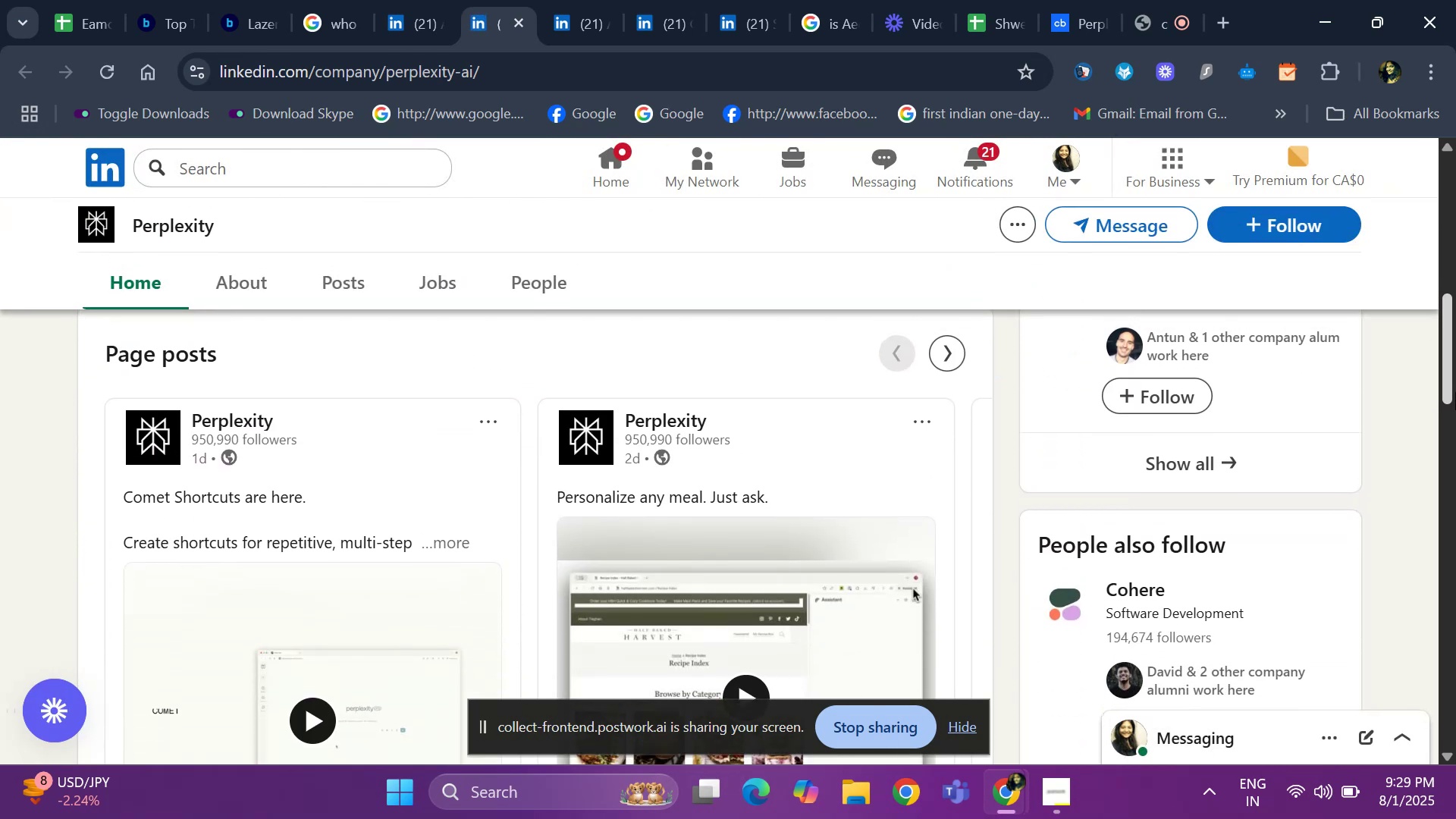 
left_click_drag(start_coordinate=[1455, 395], to_coordinate=[1455, 463])
 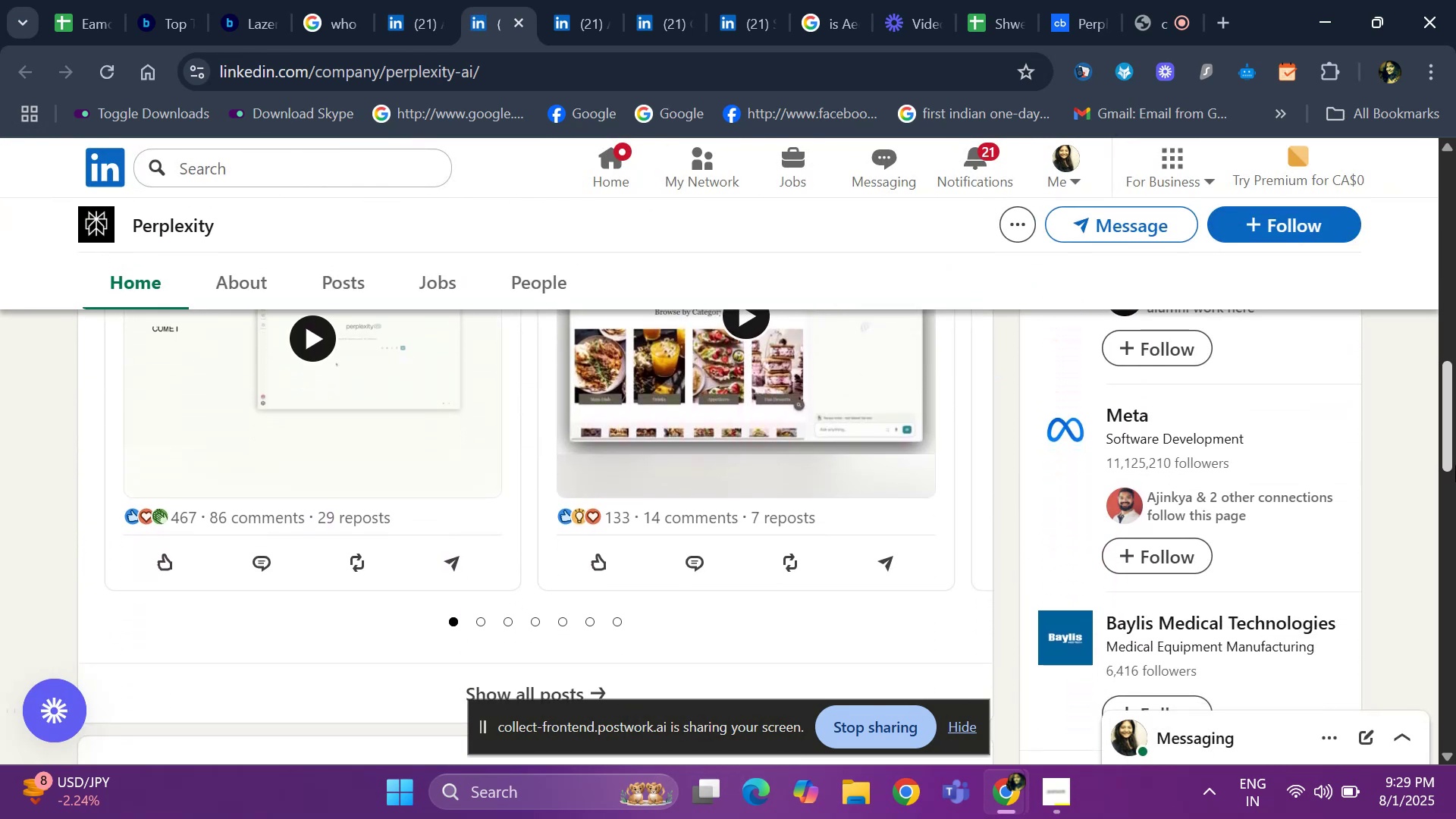 
left_click_drag(start_coordinate=[1455, 464], to_coordinate=[1455, 525])
 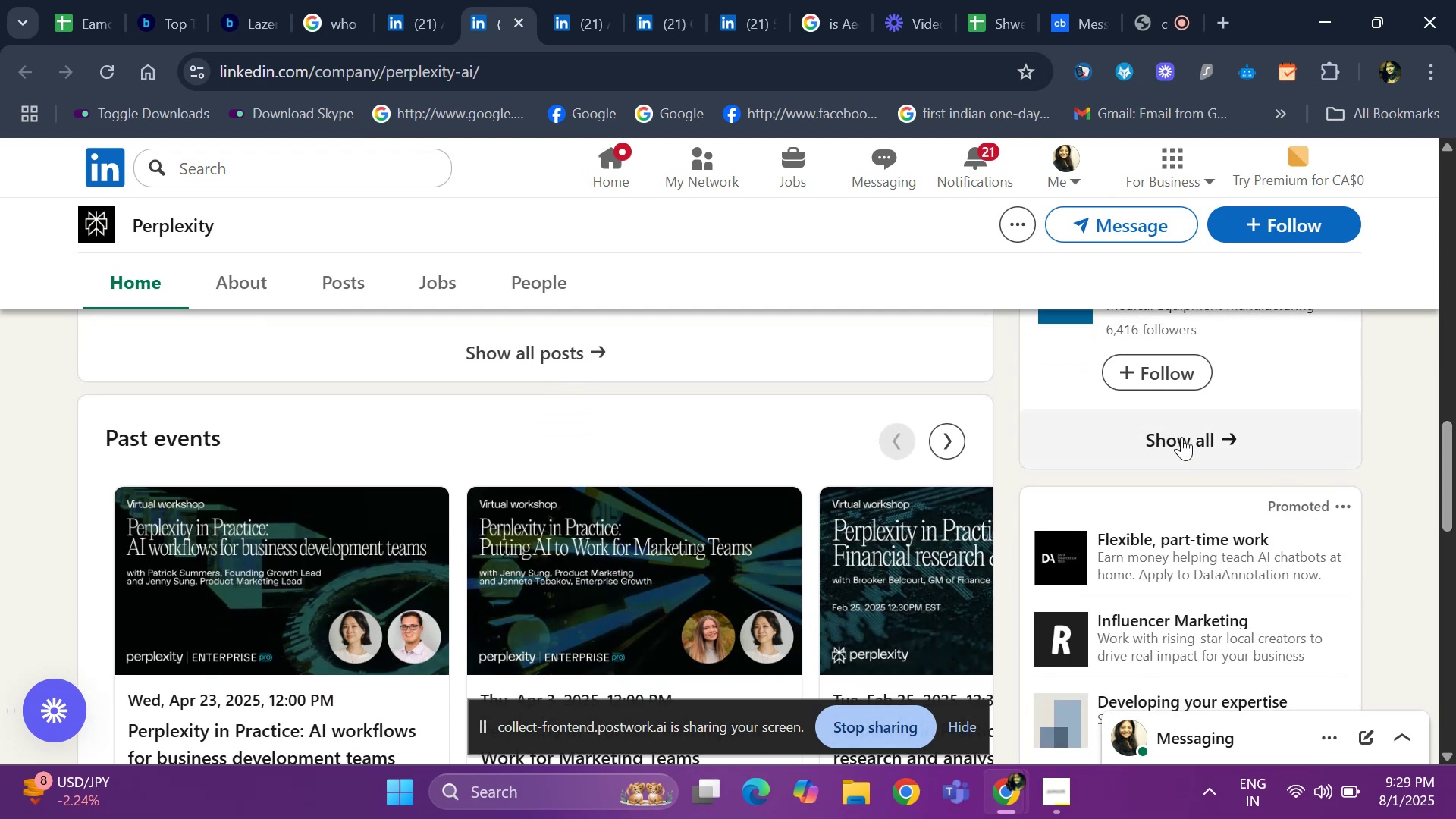 
left_click([1181, 437])
 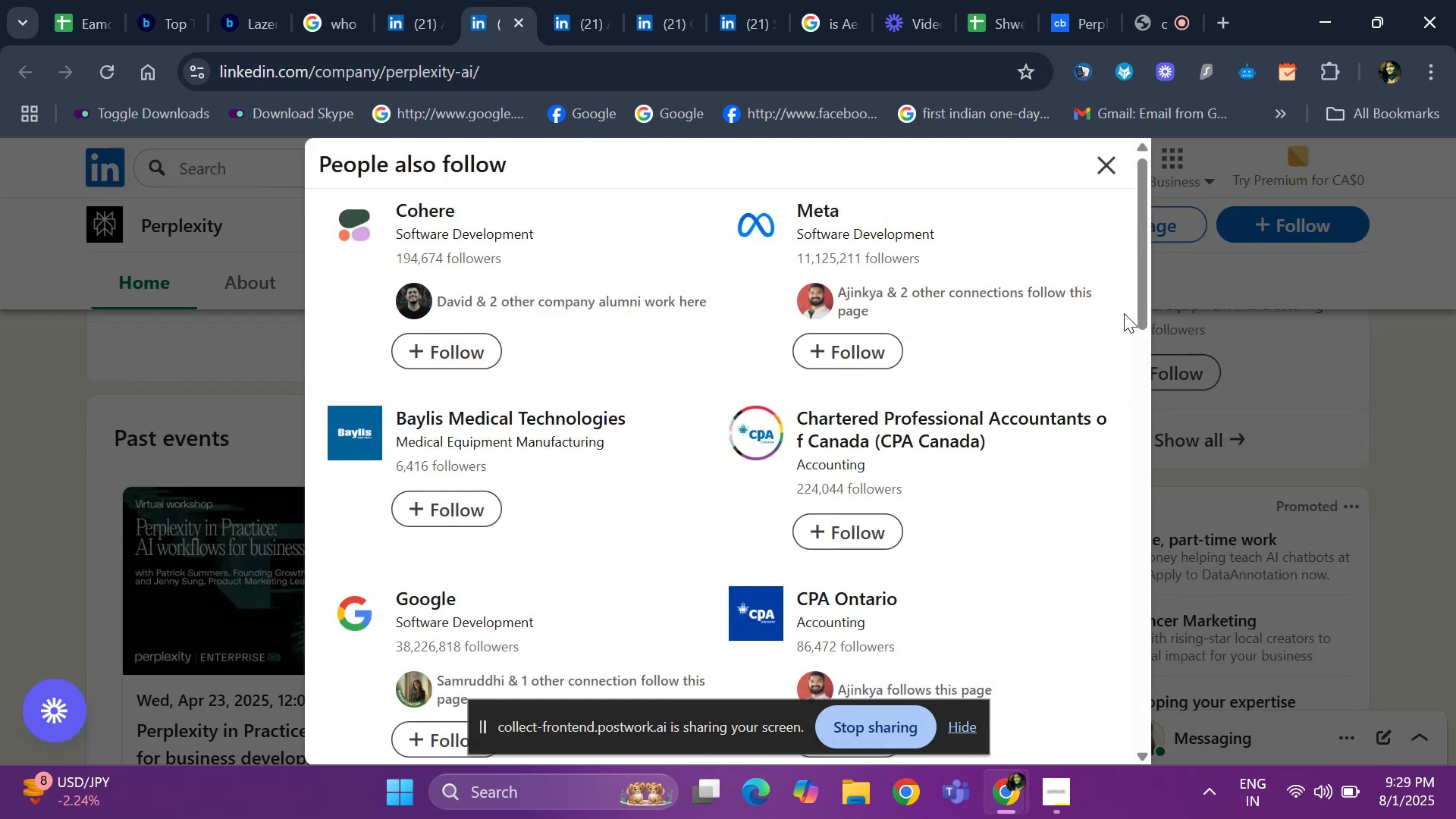 
left_click_drag(start_coordinate=[1147, 292], to_coordinate=[1158, 752])
 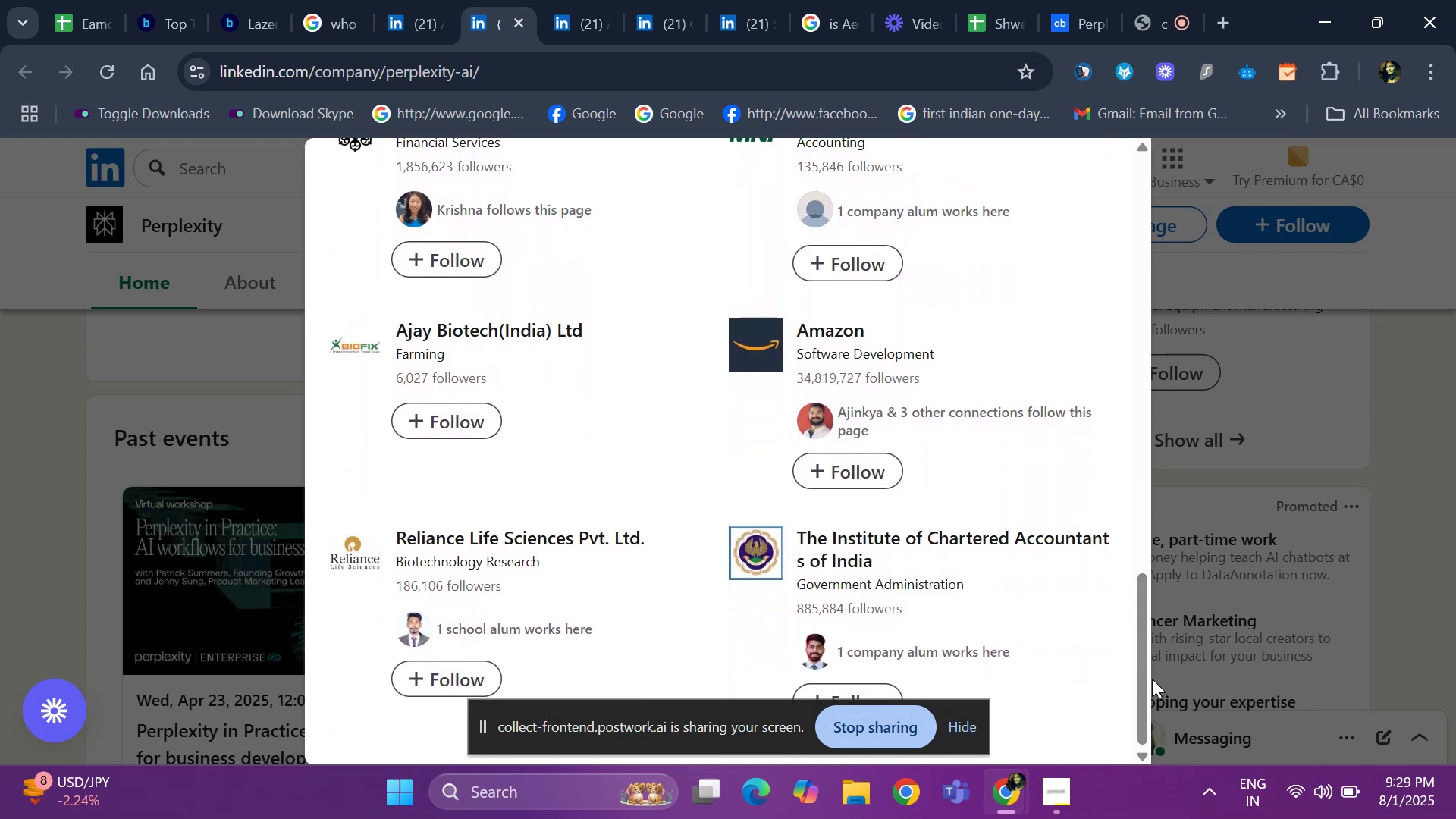 
left_click_drag(start_coordinate=[1149, 676], to_coordinate=[1166, 376])
 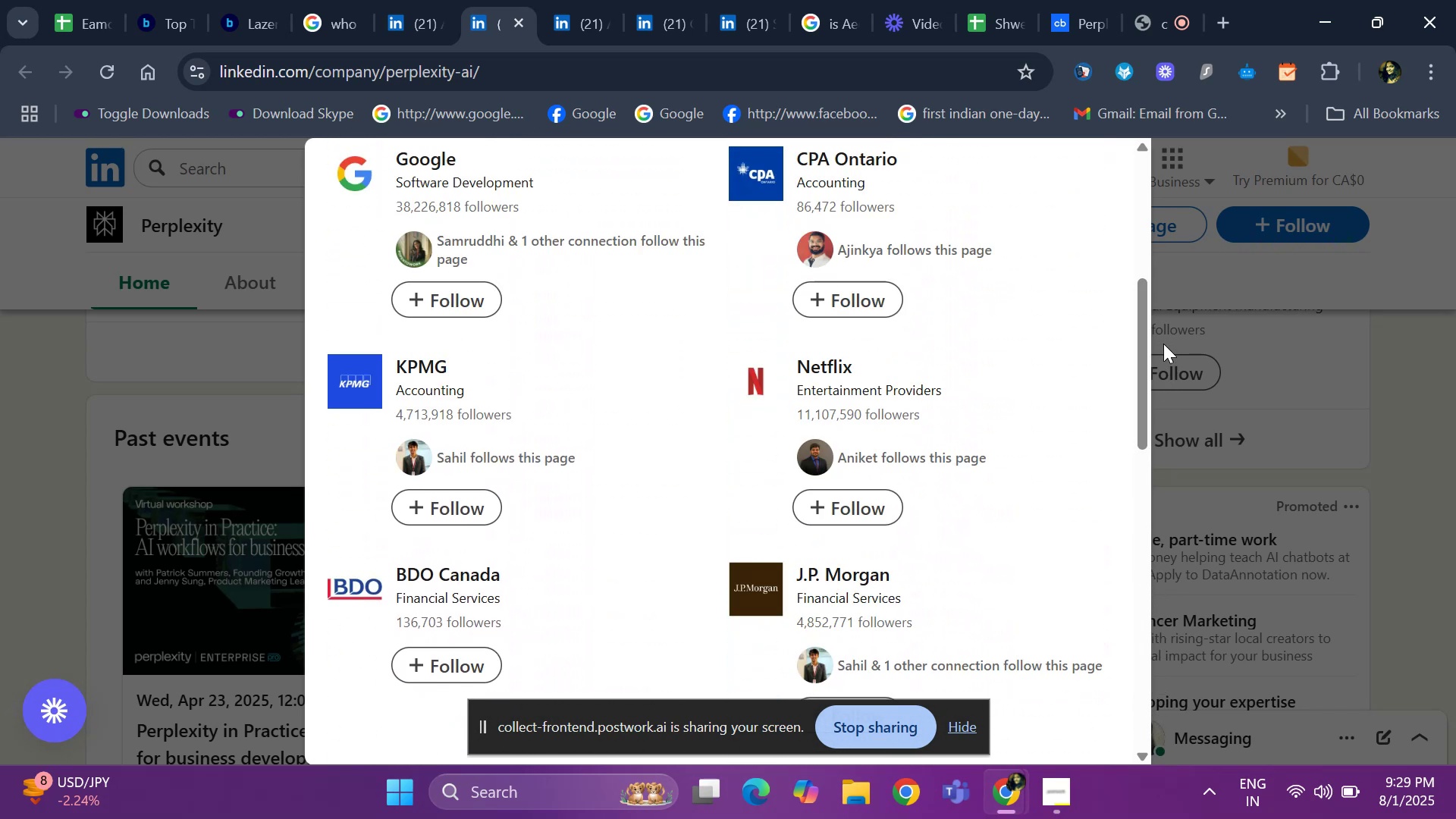 
left_click([1163, 344])
 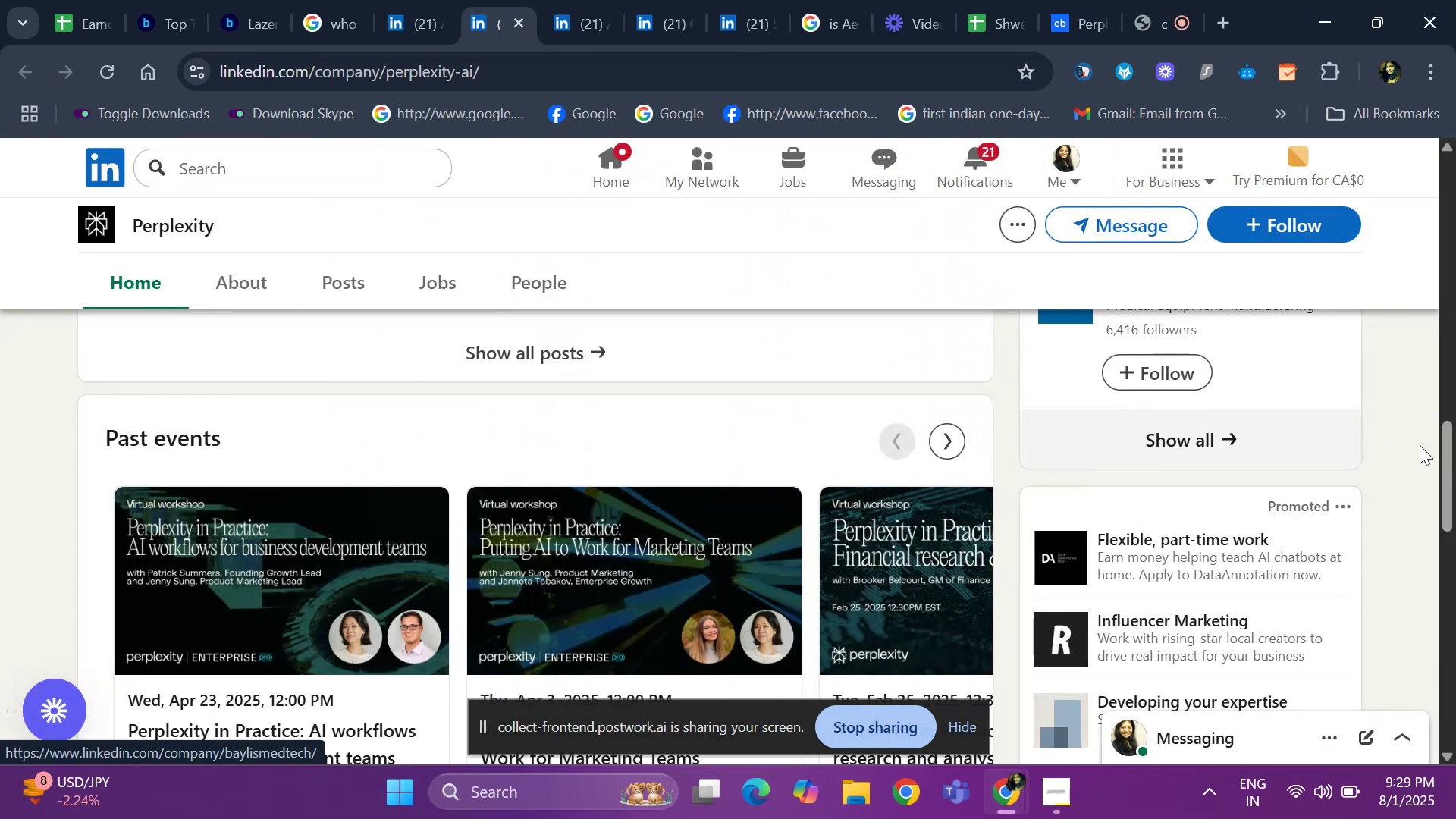 
left_click_drag(start_coordinate=[1446, 483], to_coordinate=[1453, 231])
 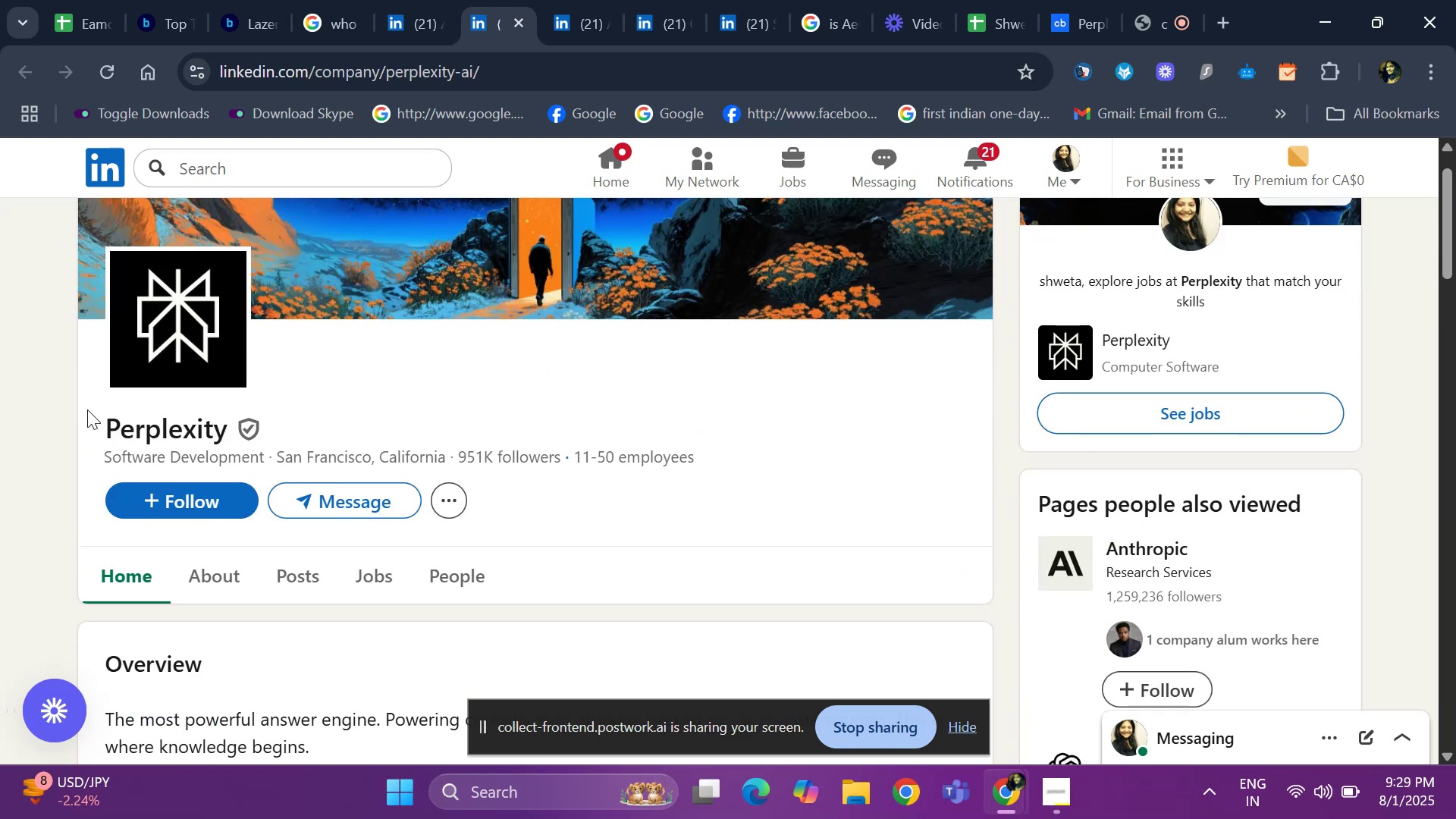 
left_click_drag(start_coordinate=[97, 429], to_coordinate=[238, 441])
 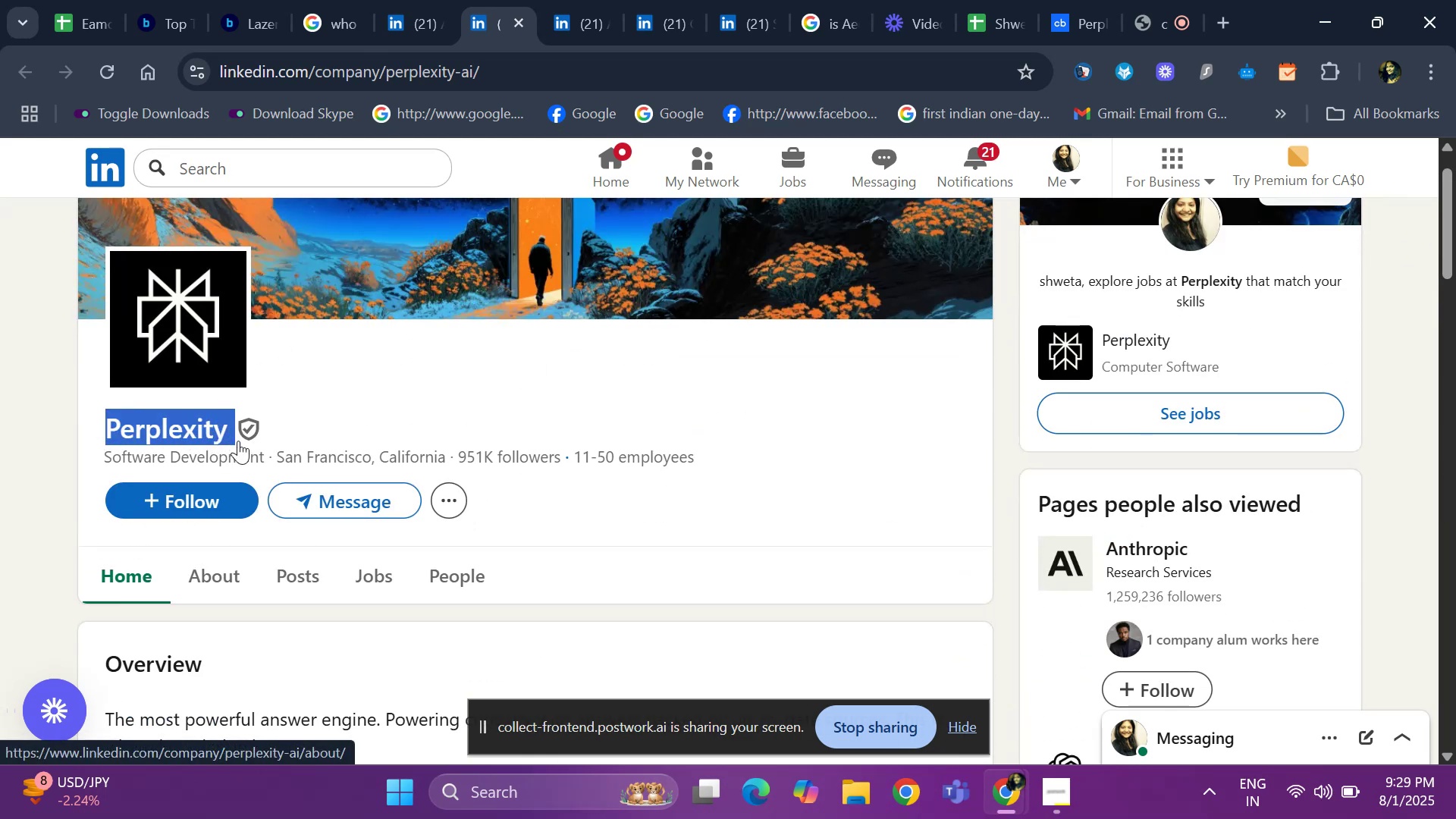 
key(Control+ControlLeft)
 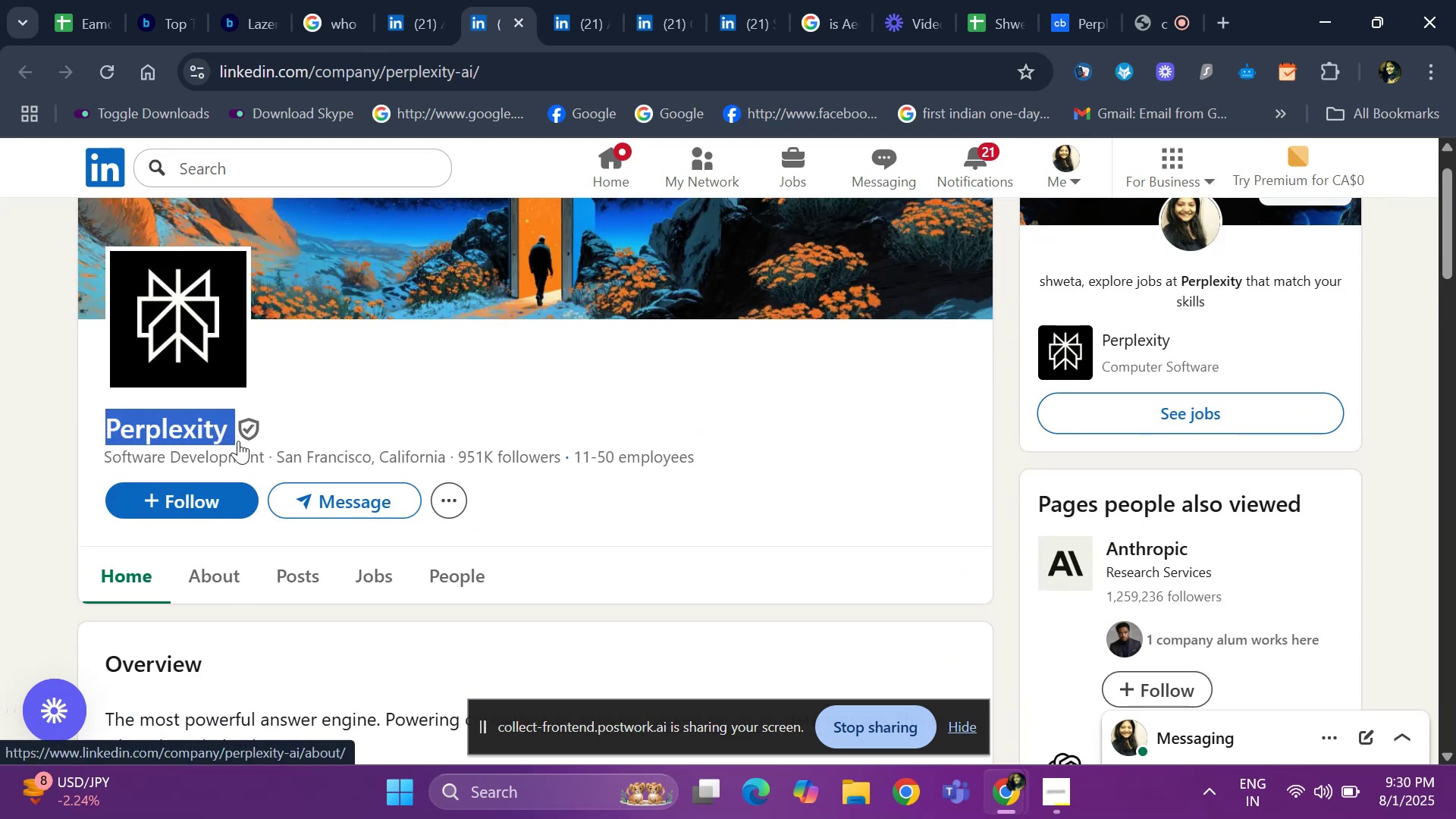 
key(Control+C)
 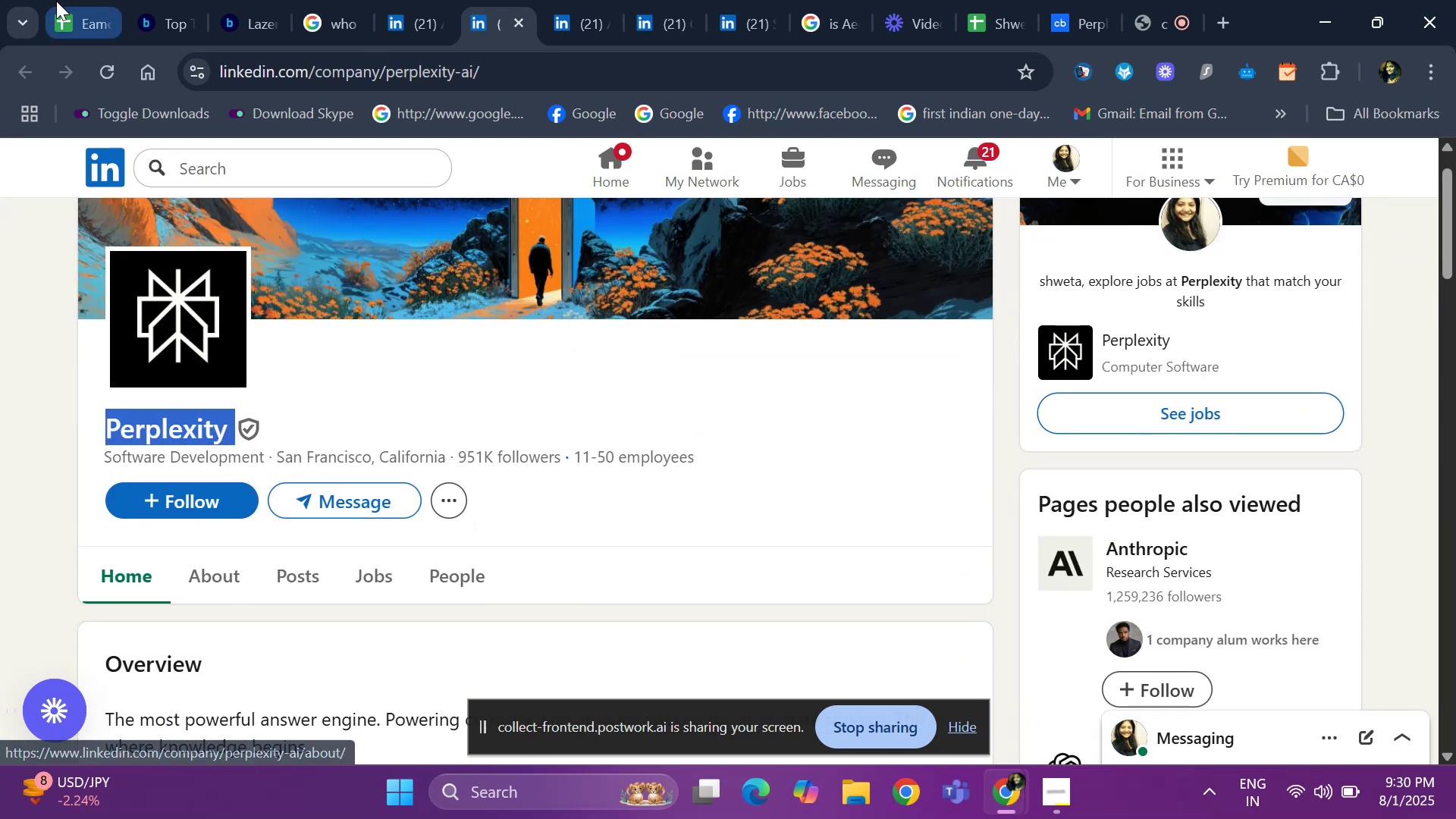 
left_click([56, 1])
 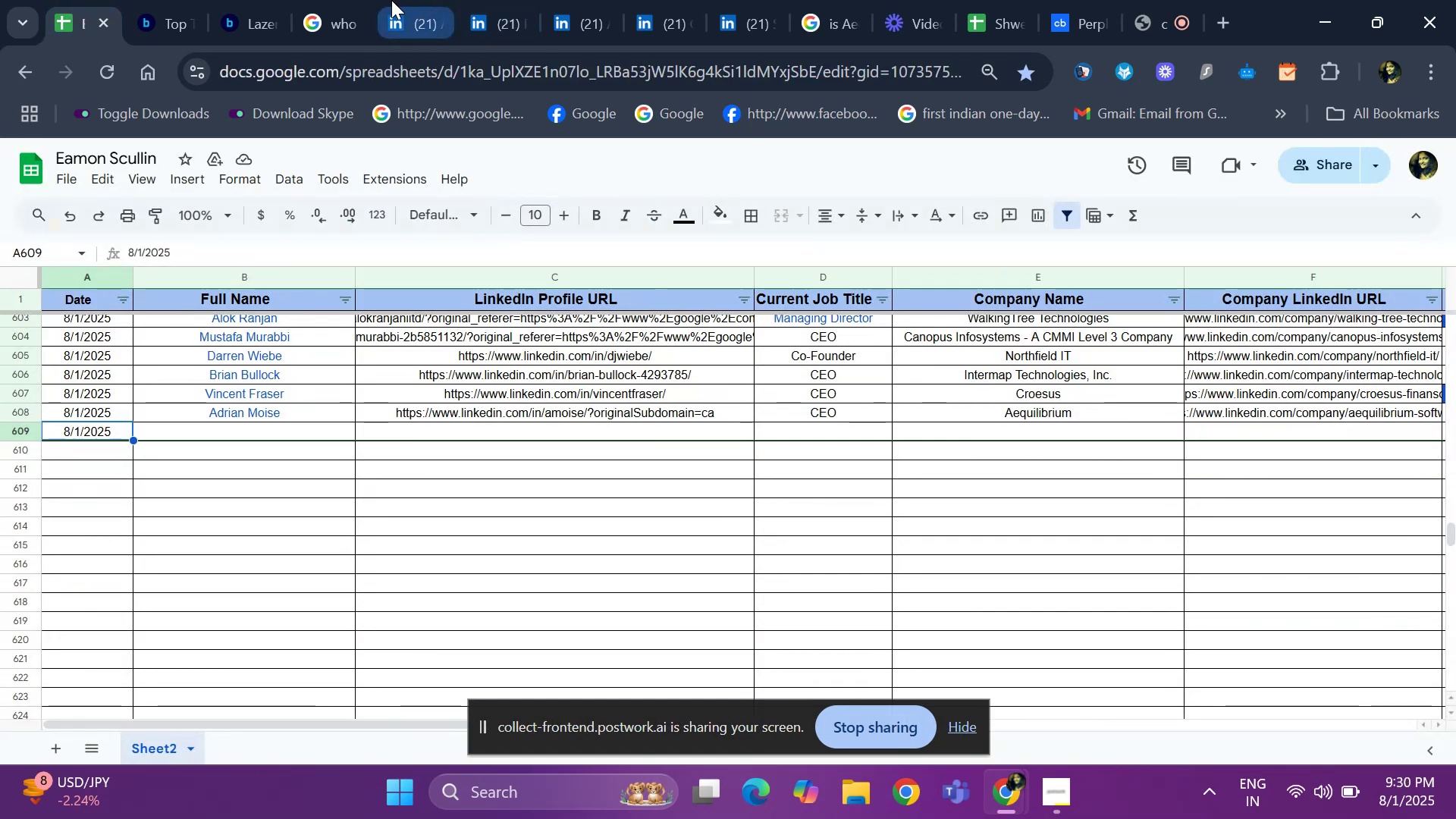 
left_click([334, 9])
 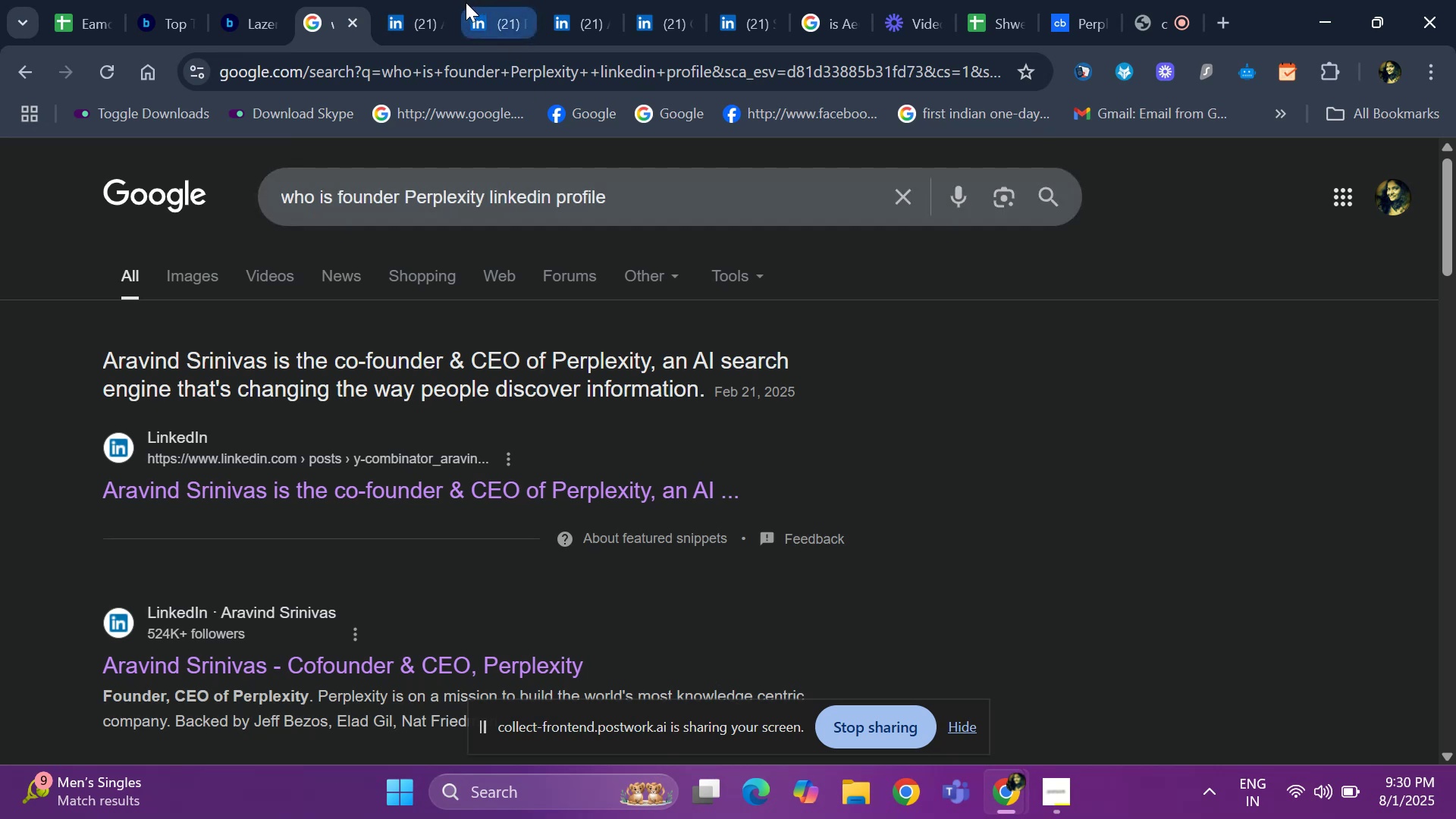 
left_click([58, 5])
 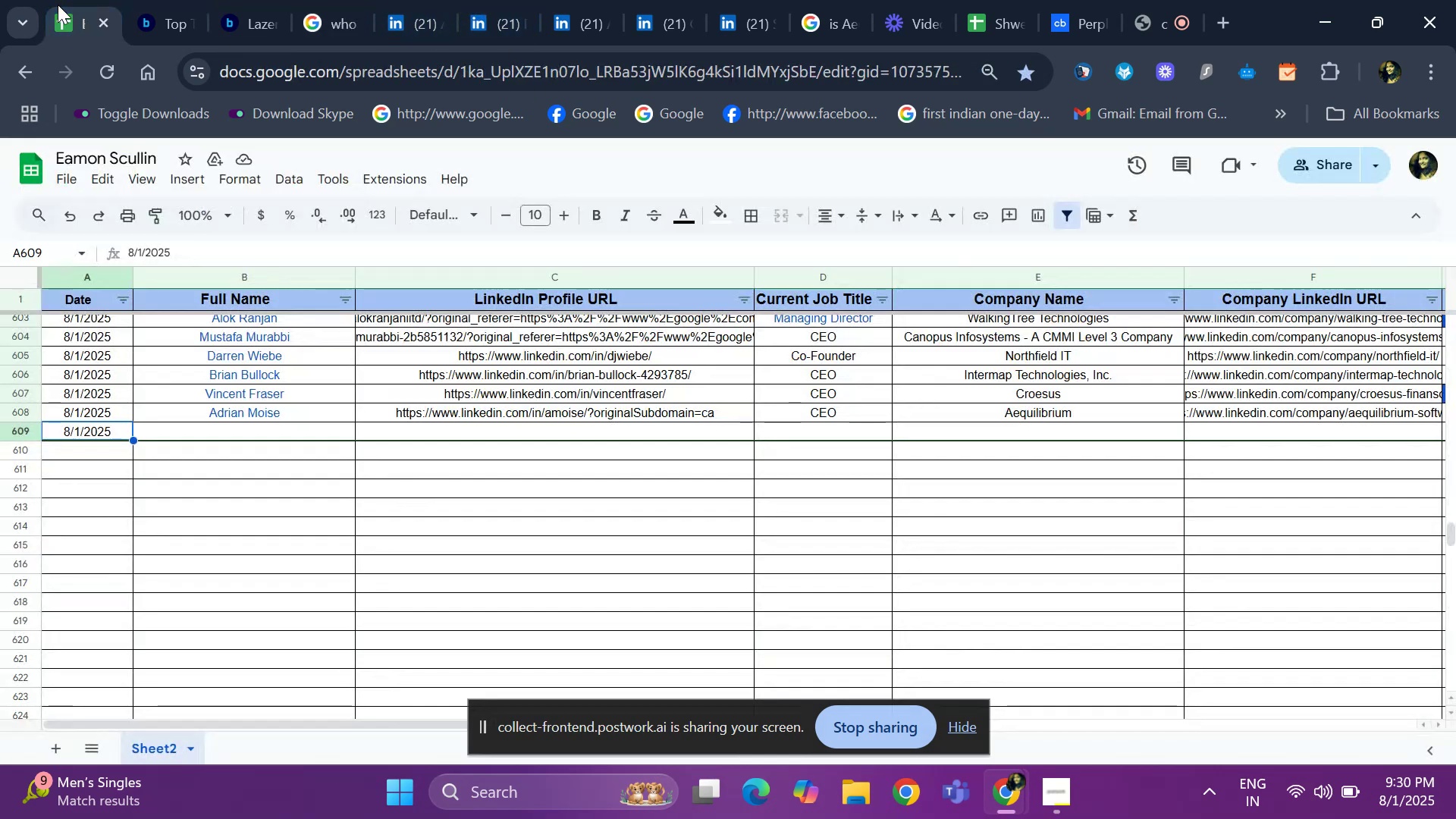 
key(Control+F)
 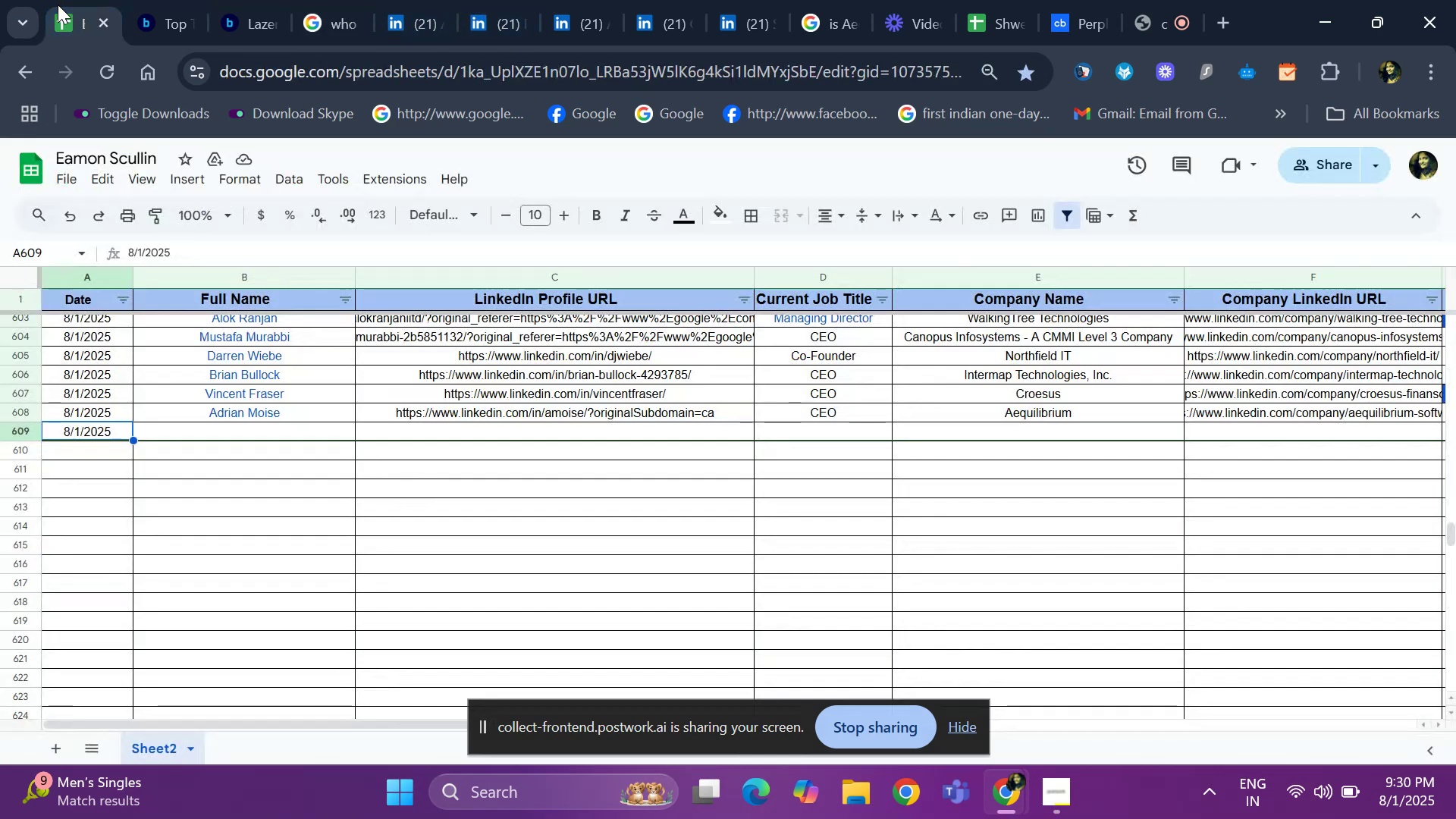 
key(Control+ControlLeft)
 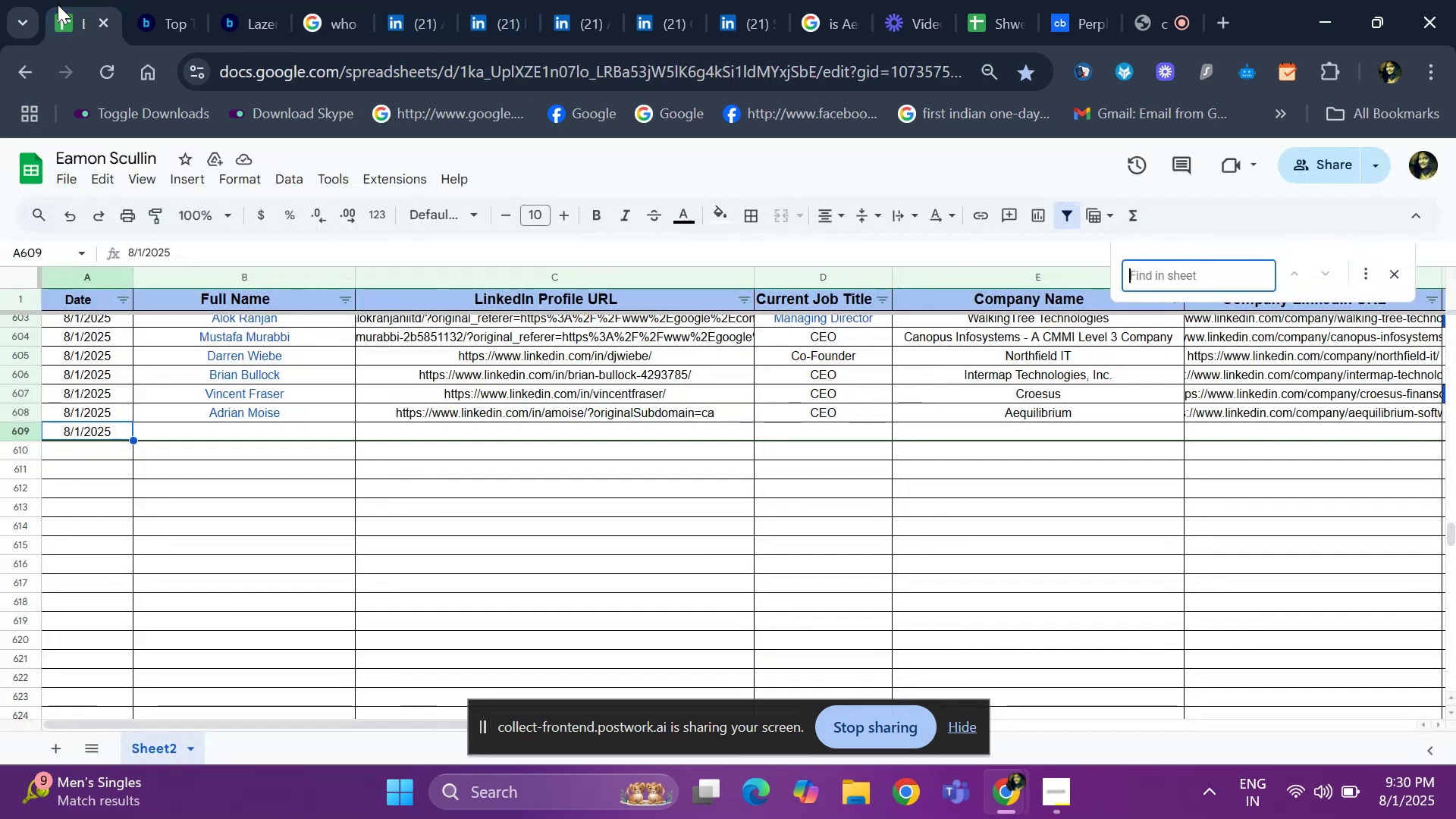 
key(Control+V)
 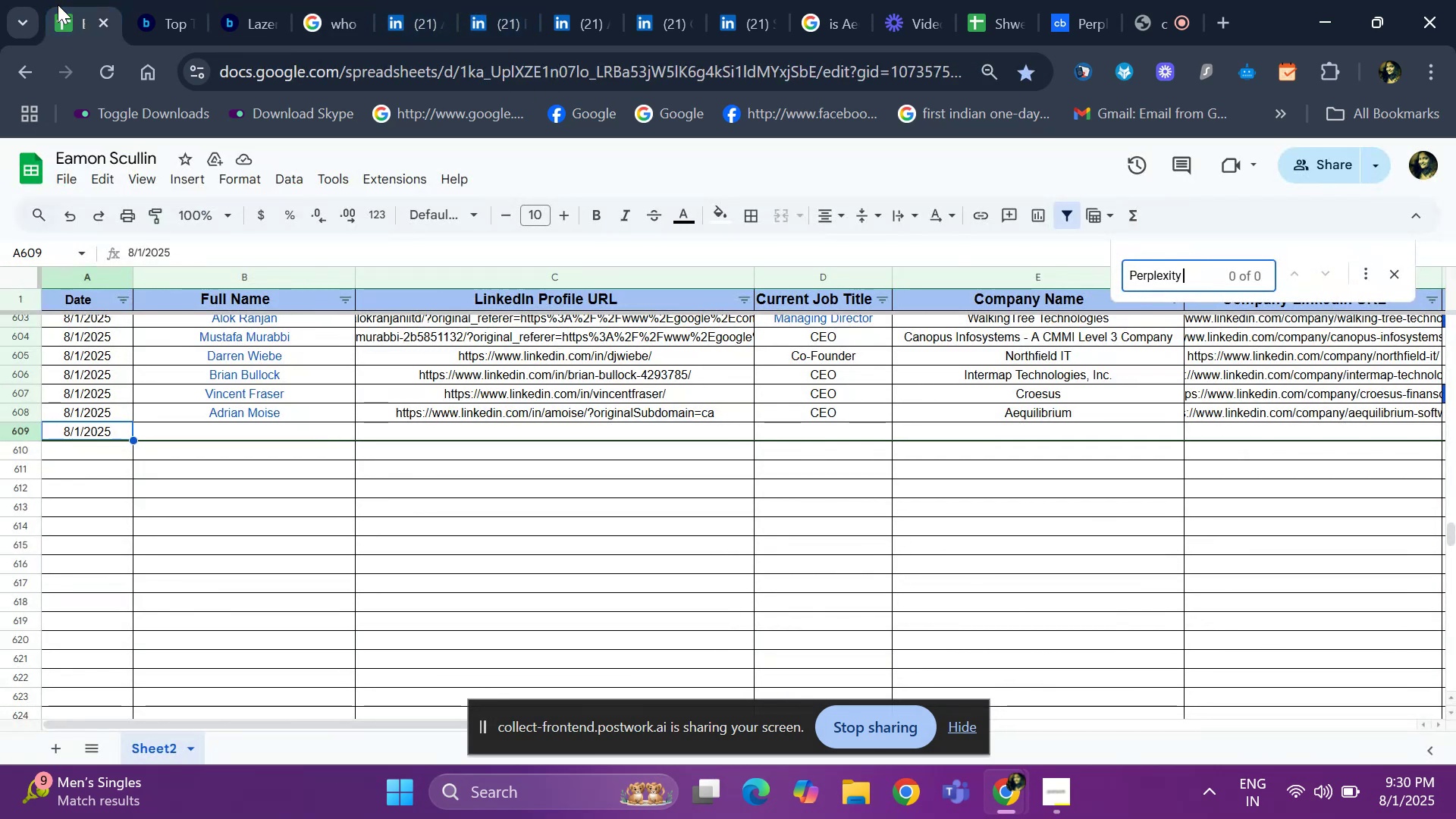 
key(ArrowRight)
 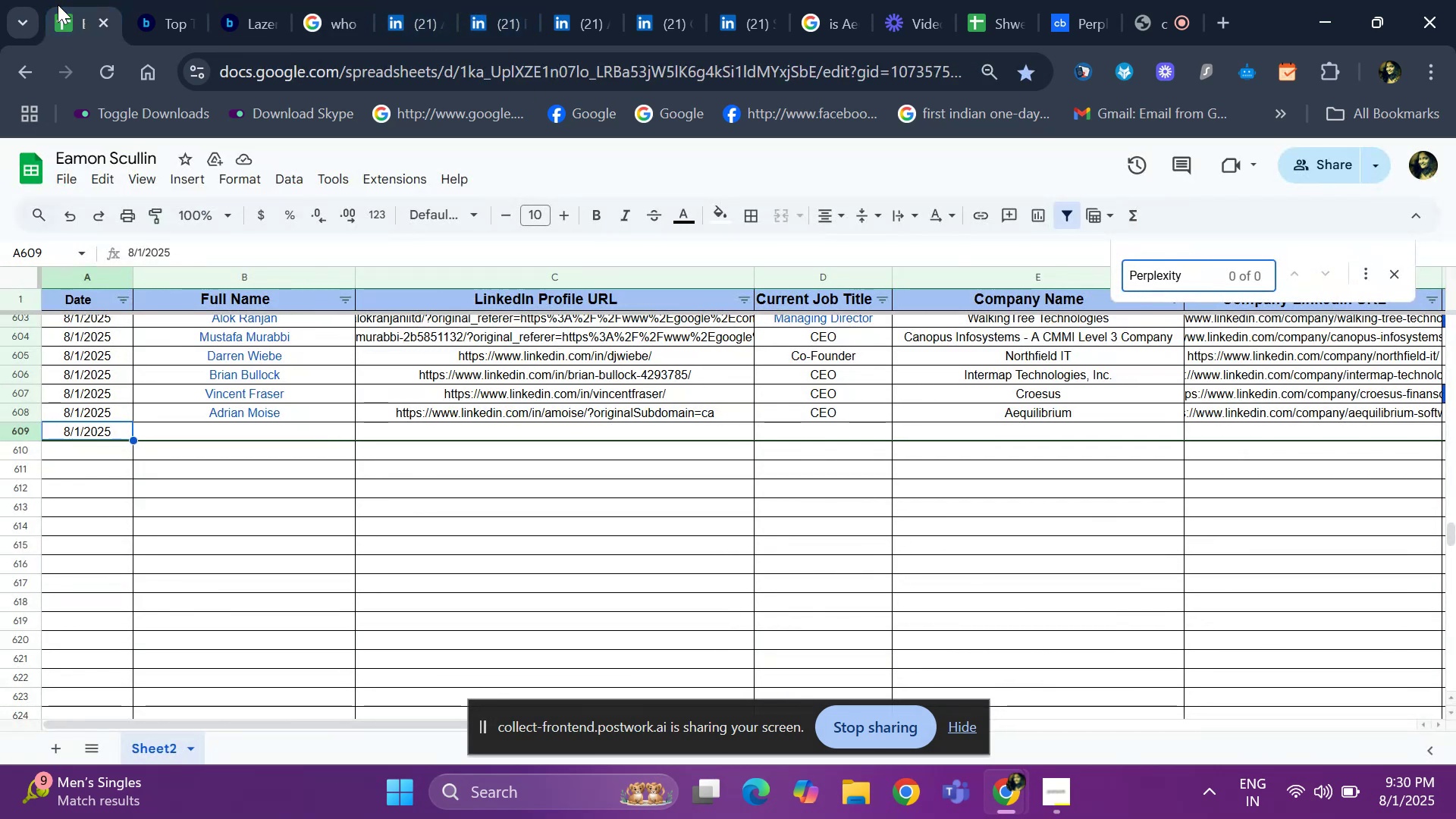 
key(ArrowRight)
 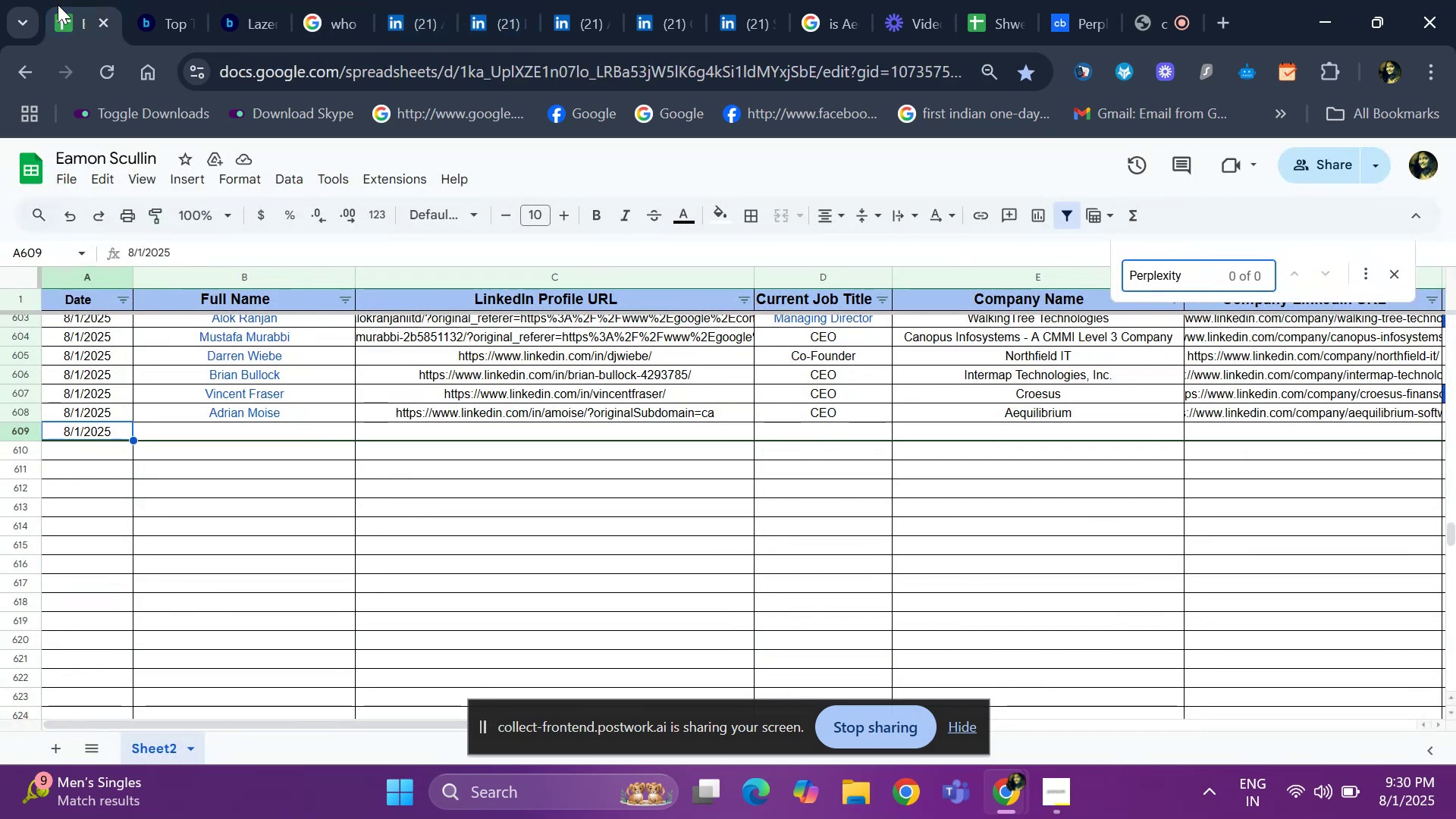 
key(ArrowRight)
 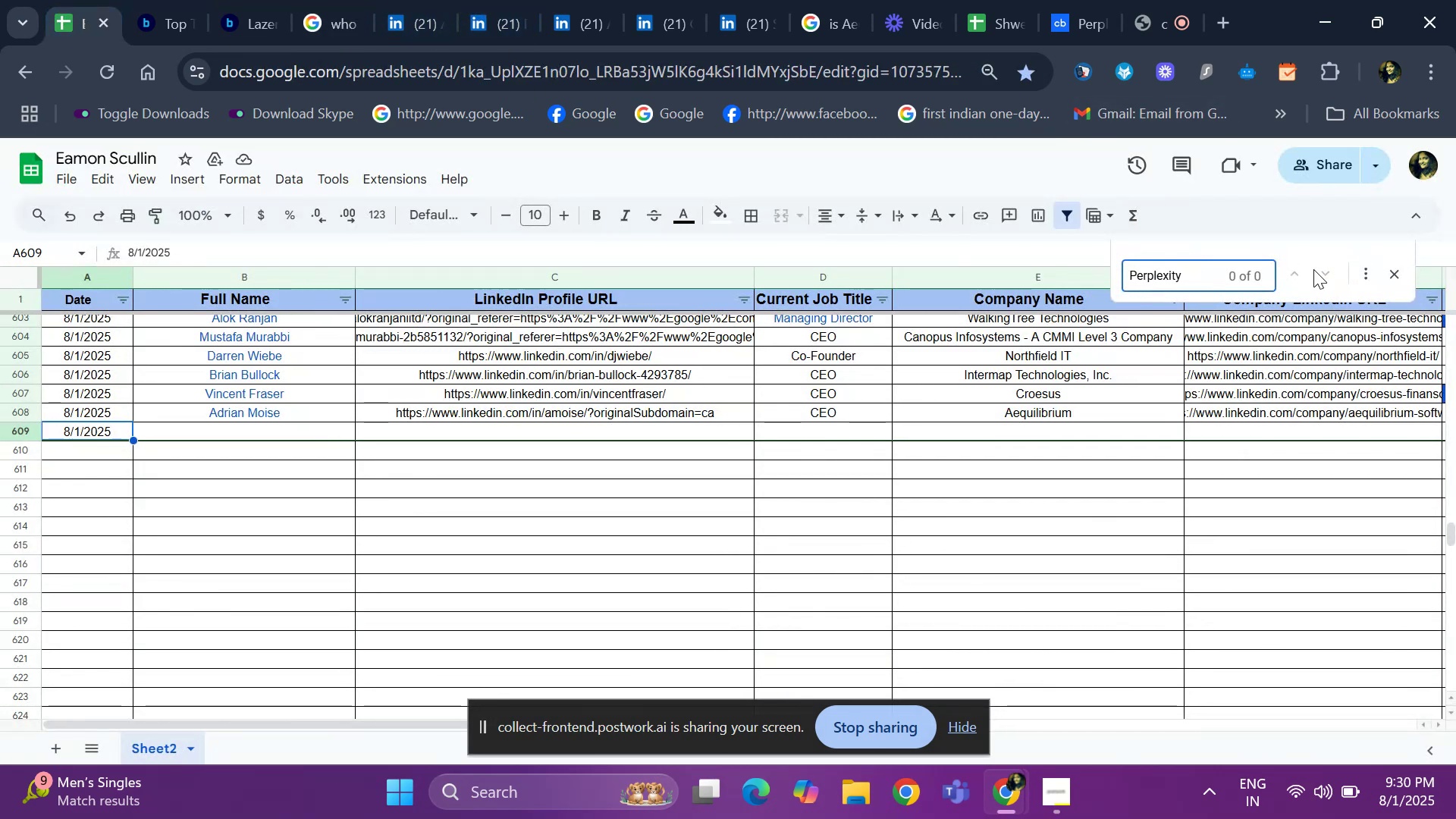 
left_click([1391, 291])
 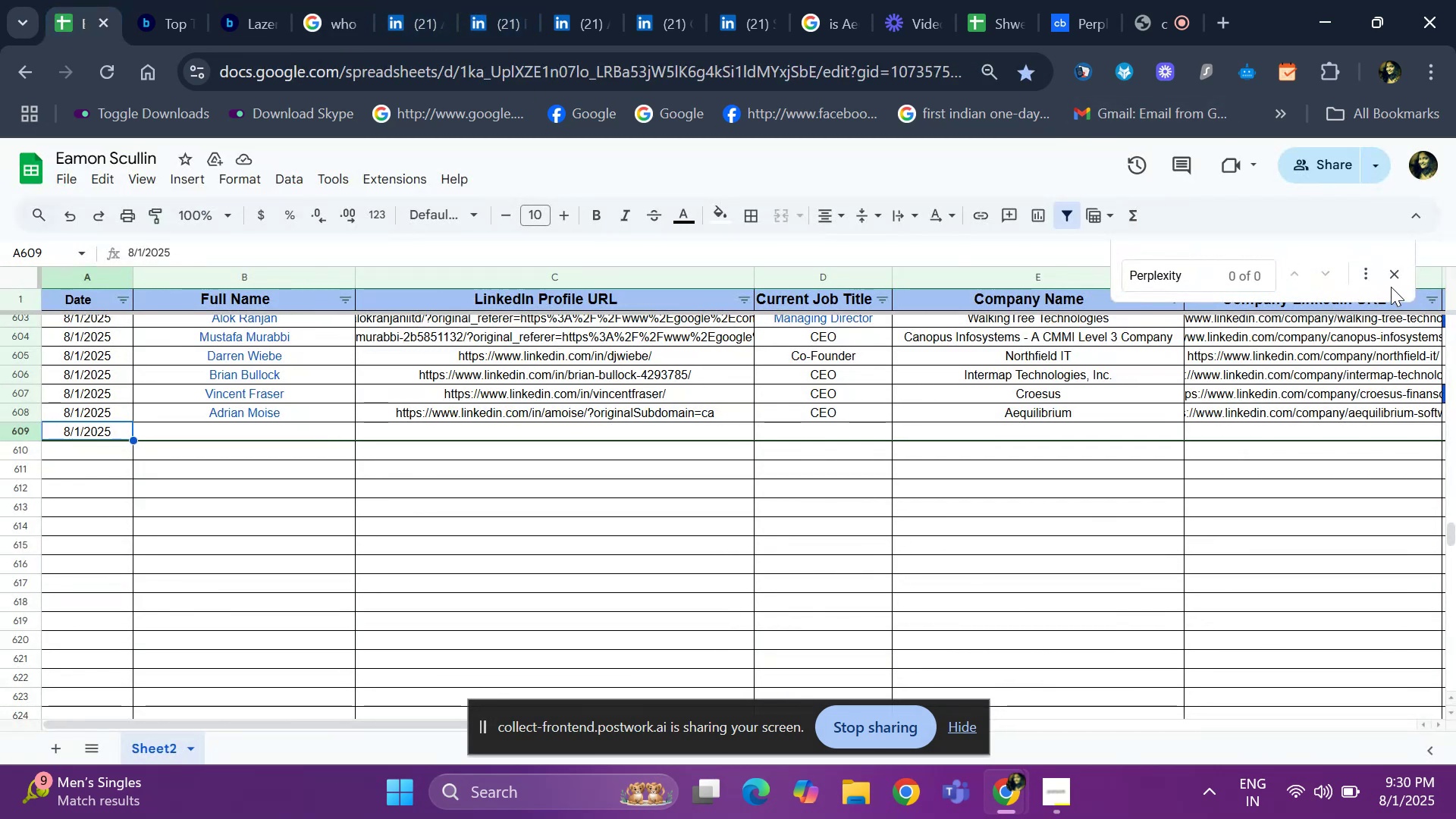 
left_click([1391, 287])
 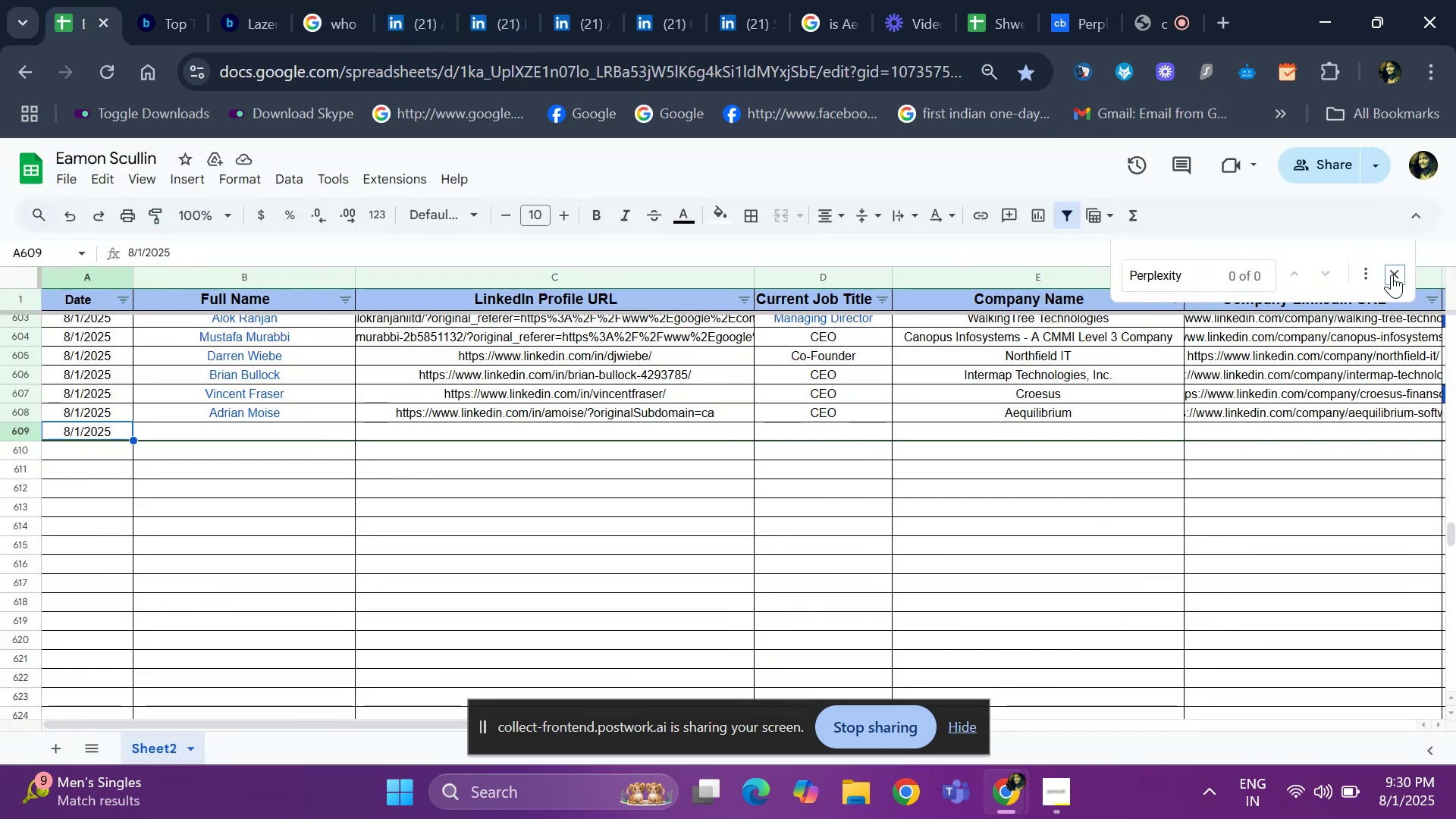 
left_click([1392, 275])
 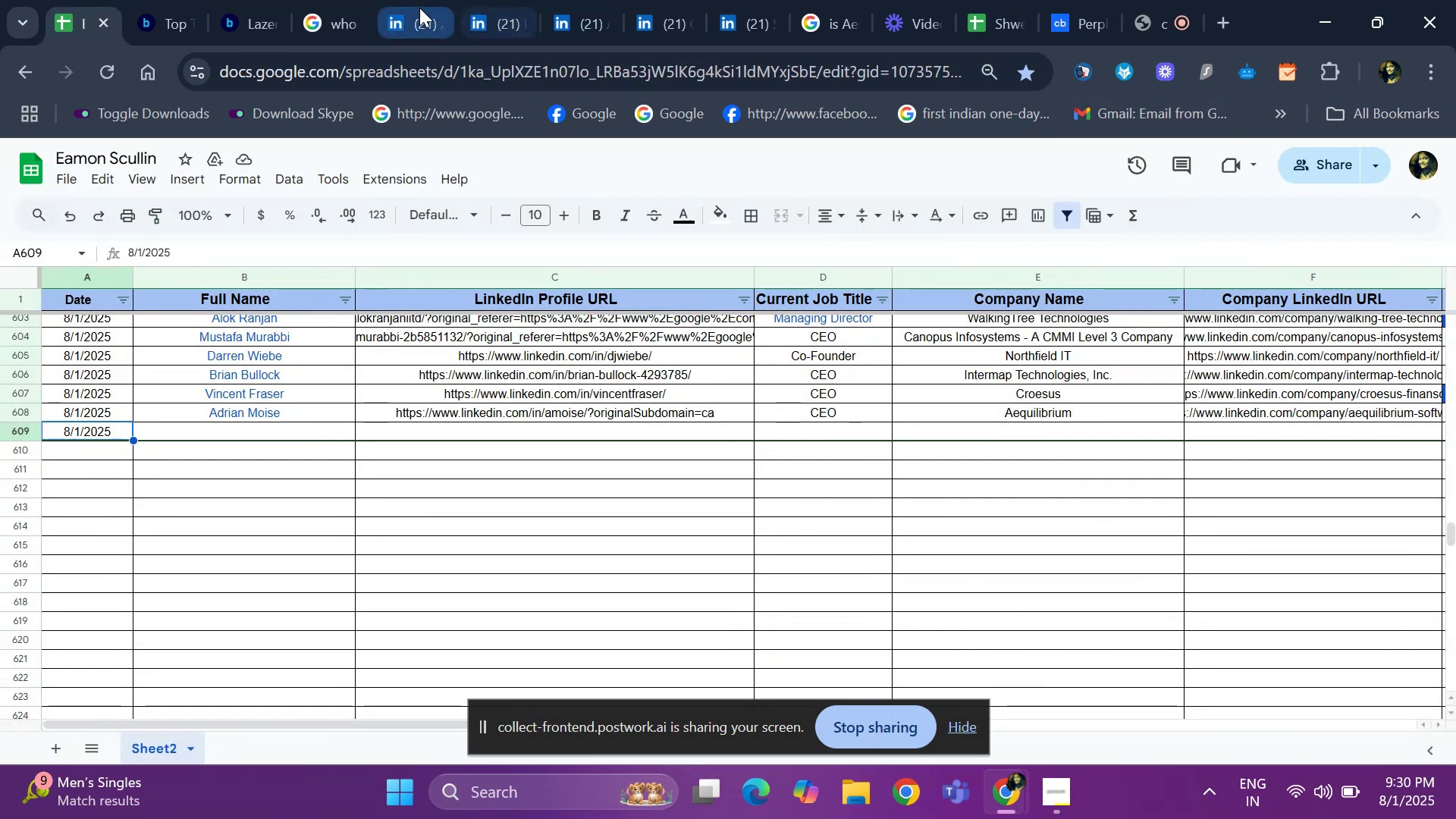 
left_click([419, 8])
 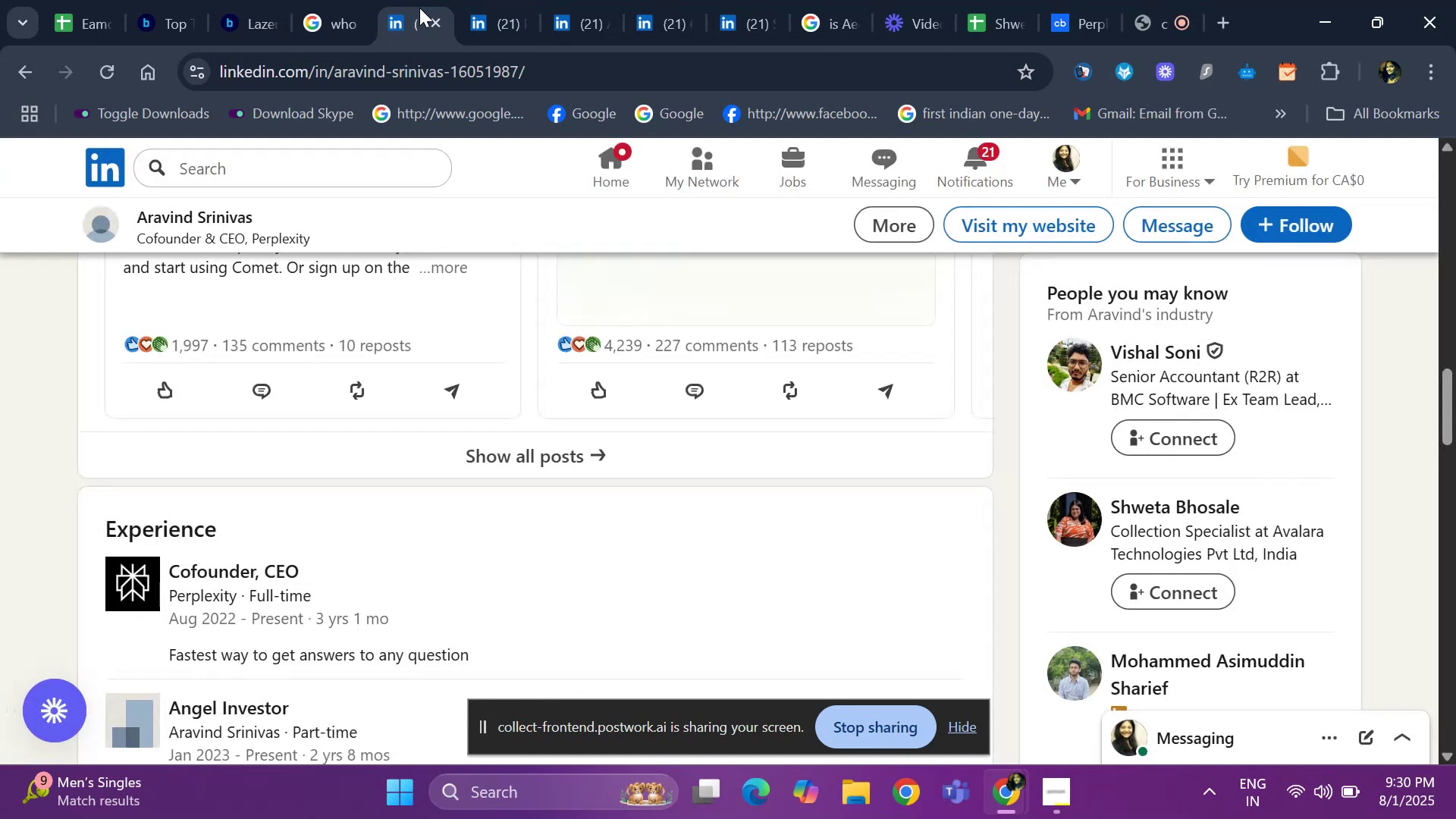 
hold_key(key=ArrowUp, duration=1.51)
 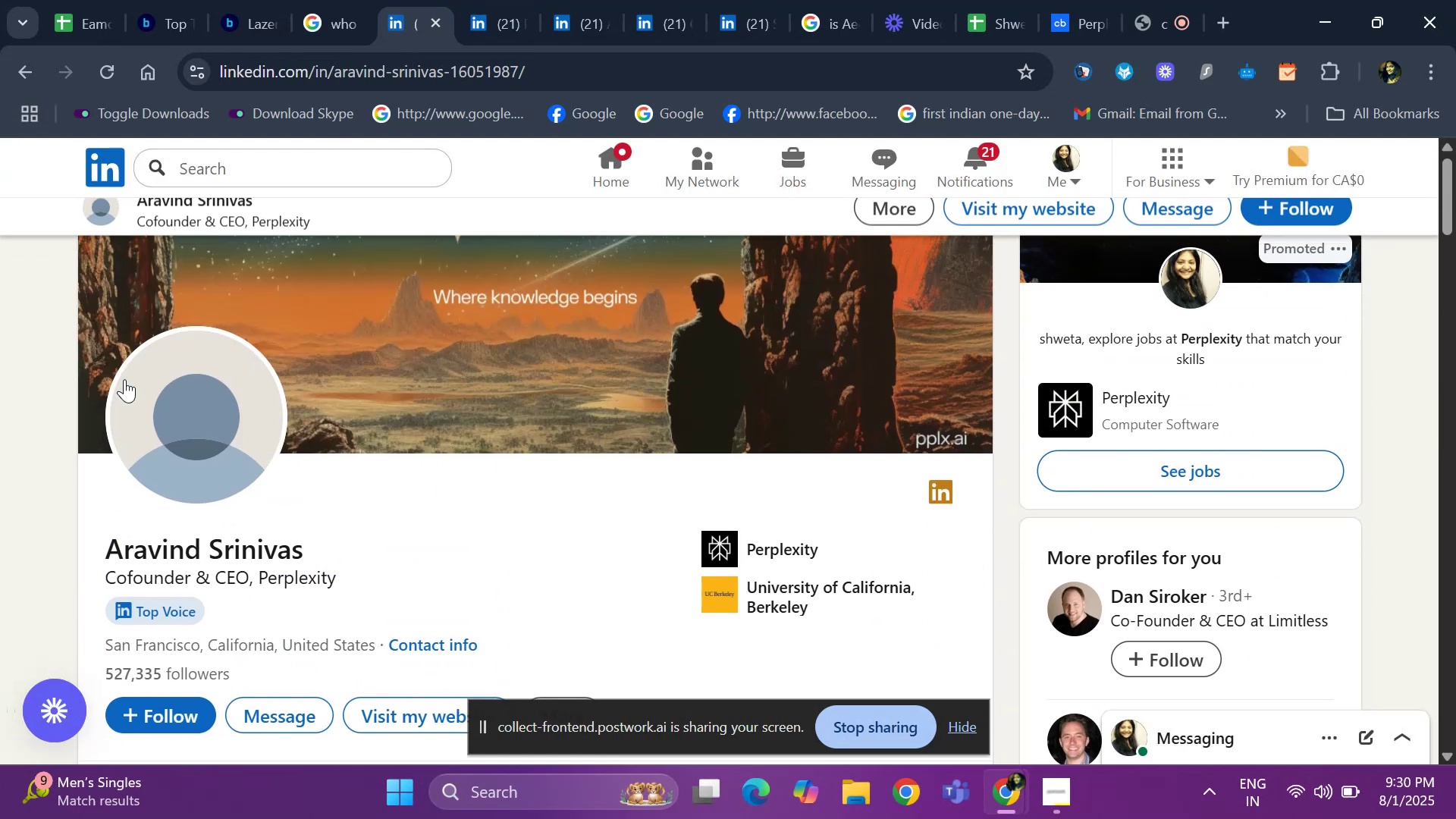 
hold_key(key=ArrowUp, duration=0.36)
 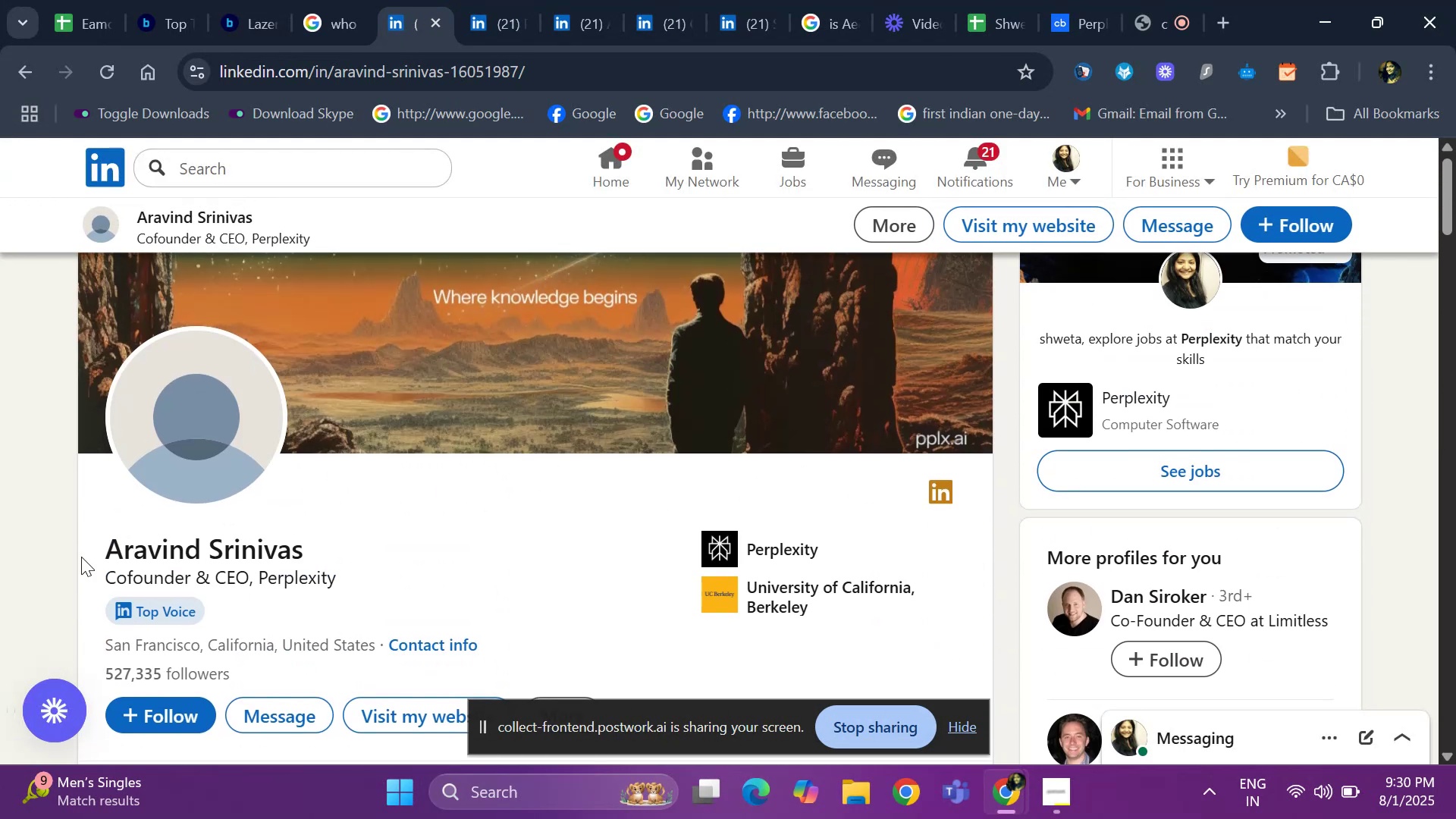 
left_click_drag(start_coordinate=[83, 557], to_coordinate=[327, 556])
 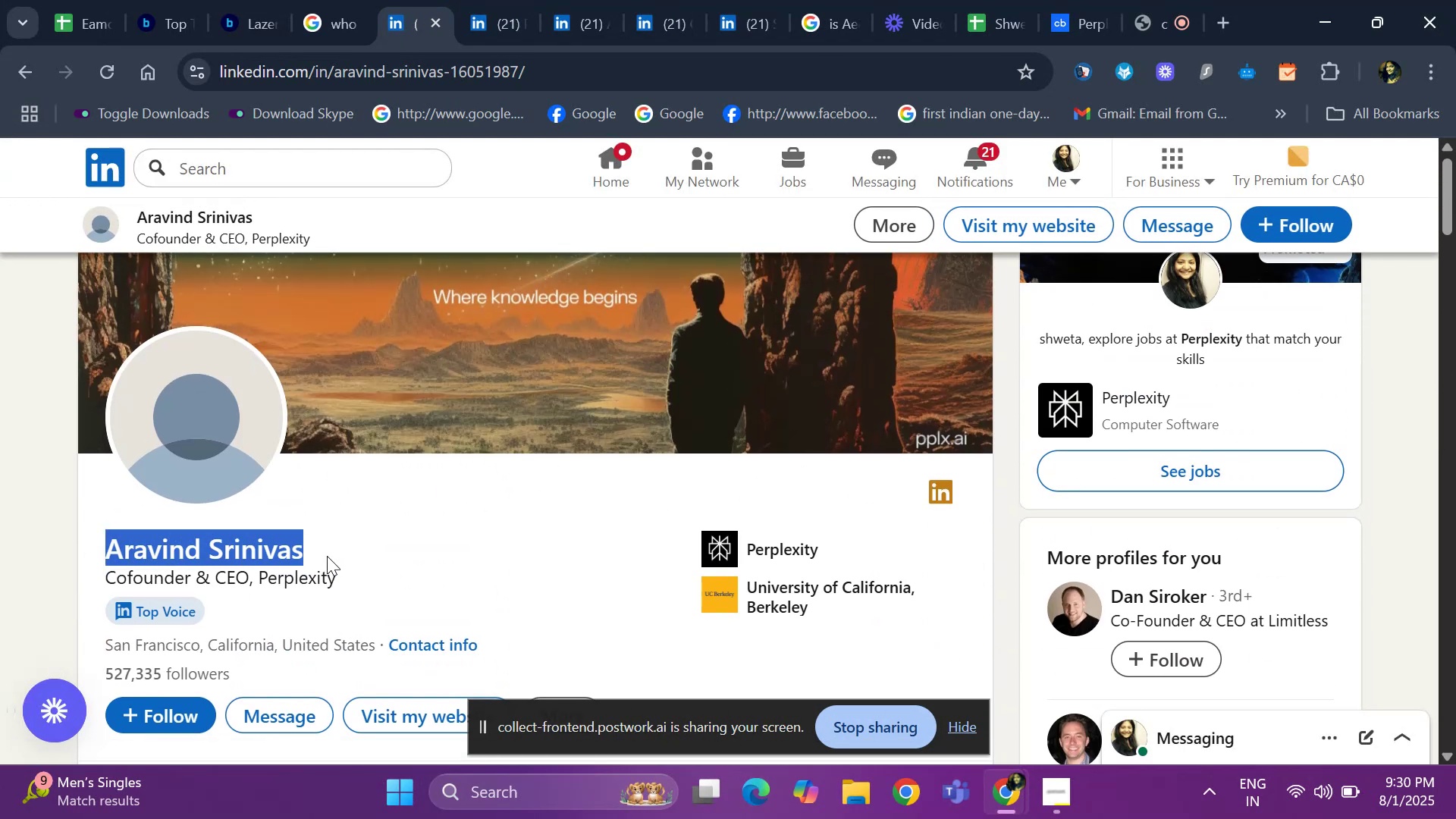 
key(Control+ControlLeft)
 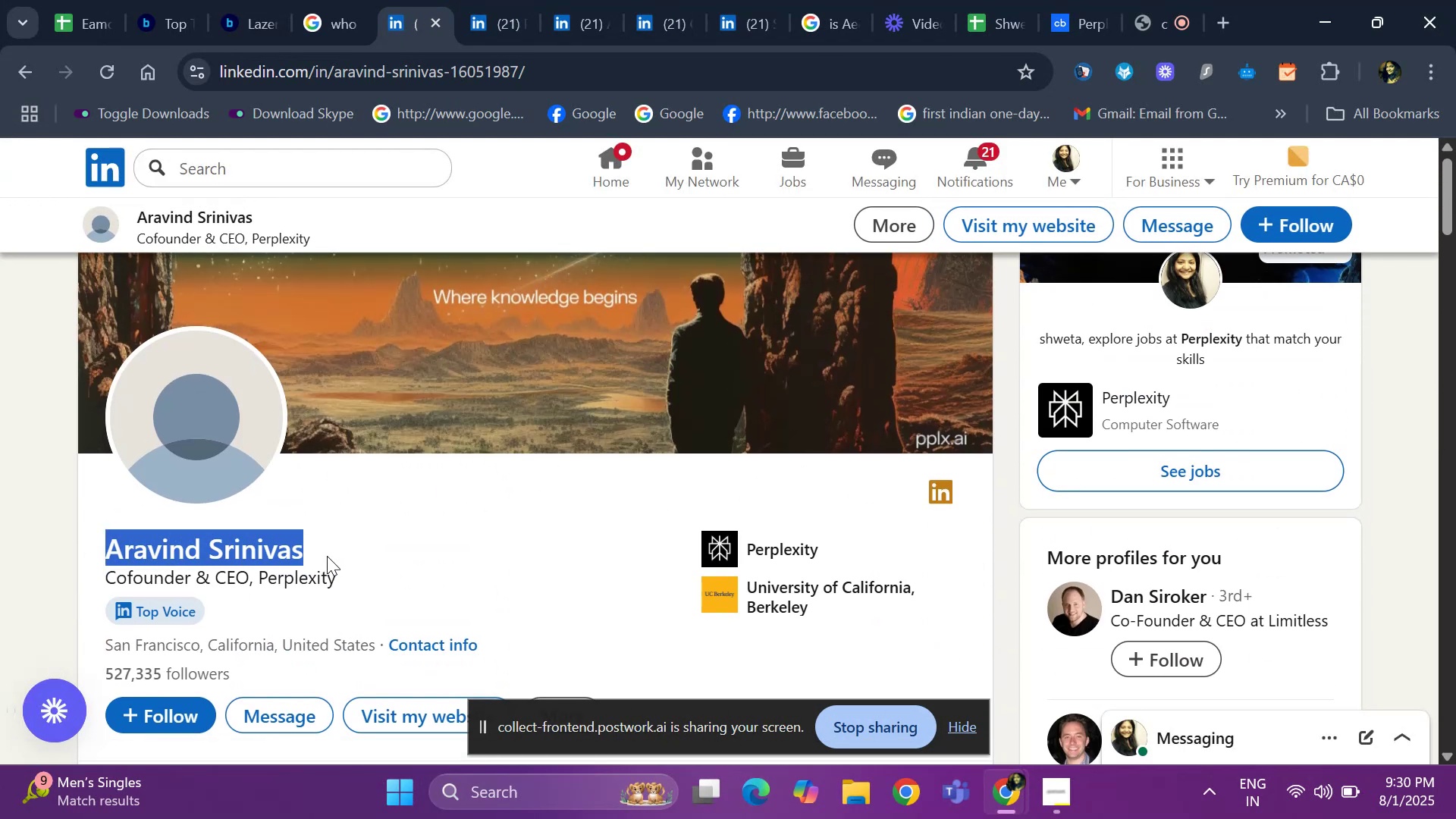 
key(Control+C)
 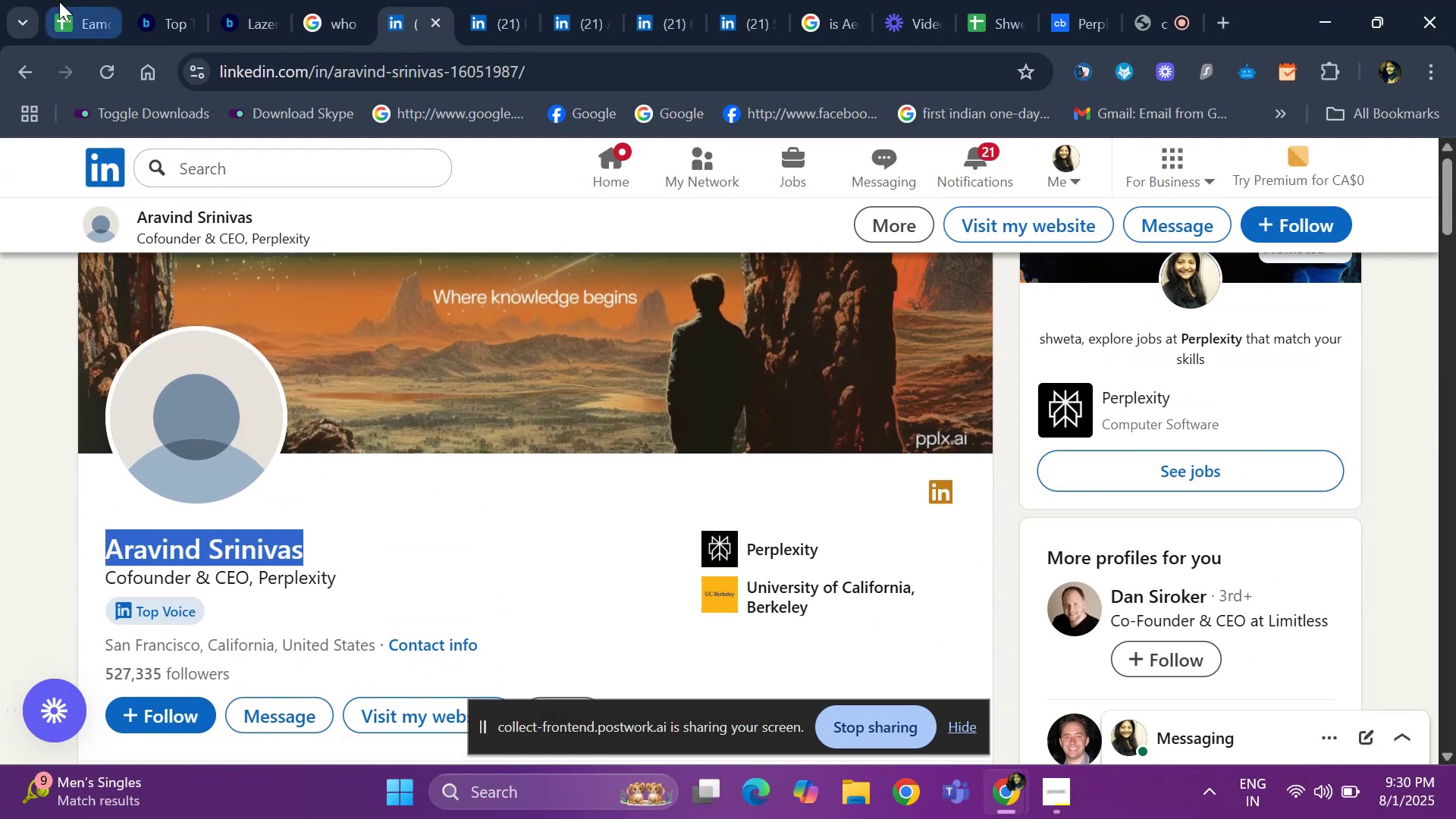 
left_click([59, 2])
 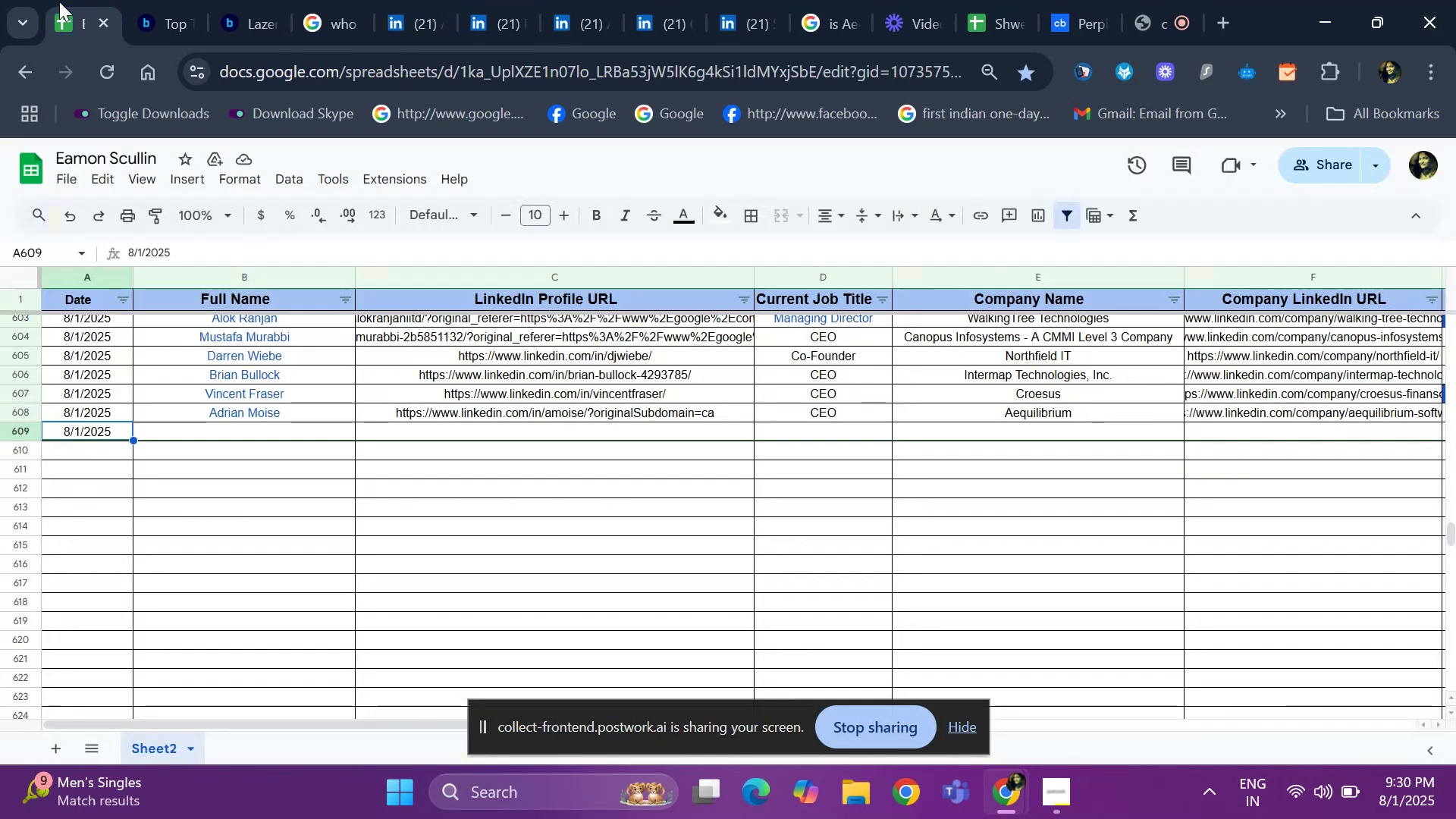 
key(Control+F)
 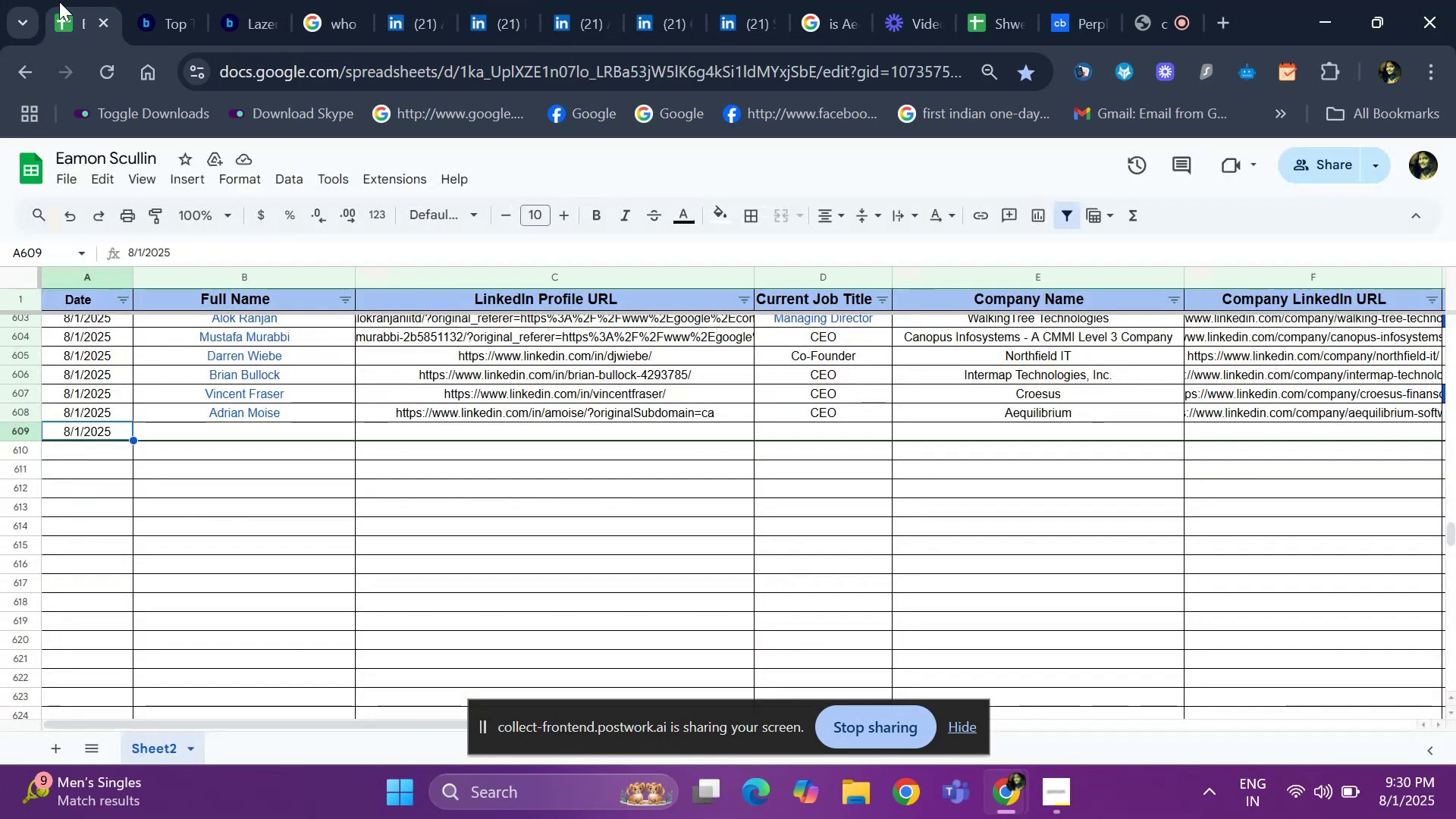 
key(Control+ControlLeft)
 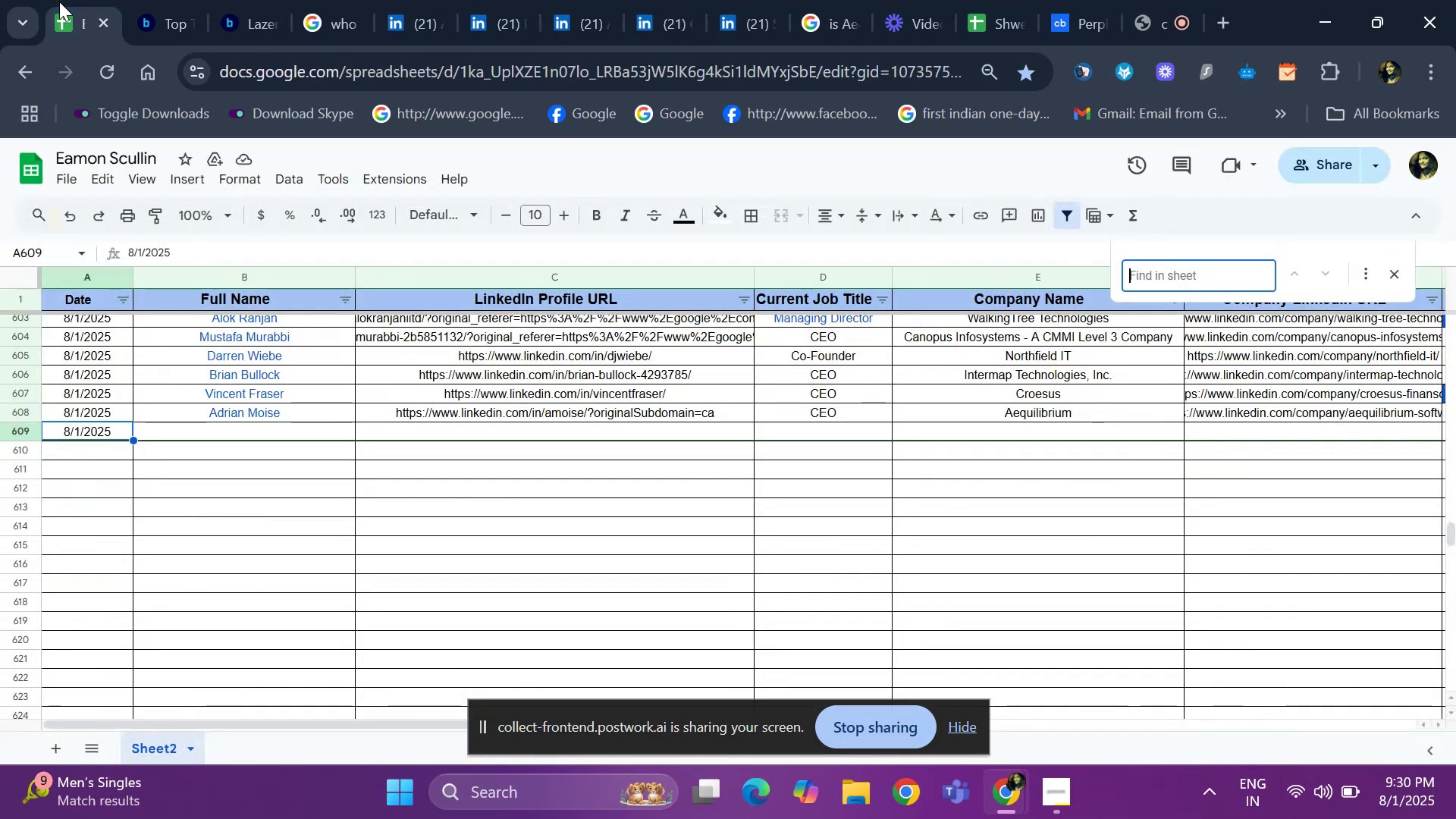 
key(Control+V)
 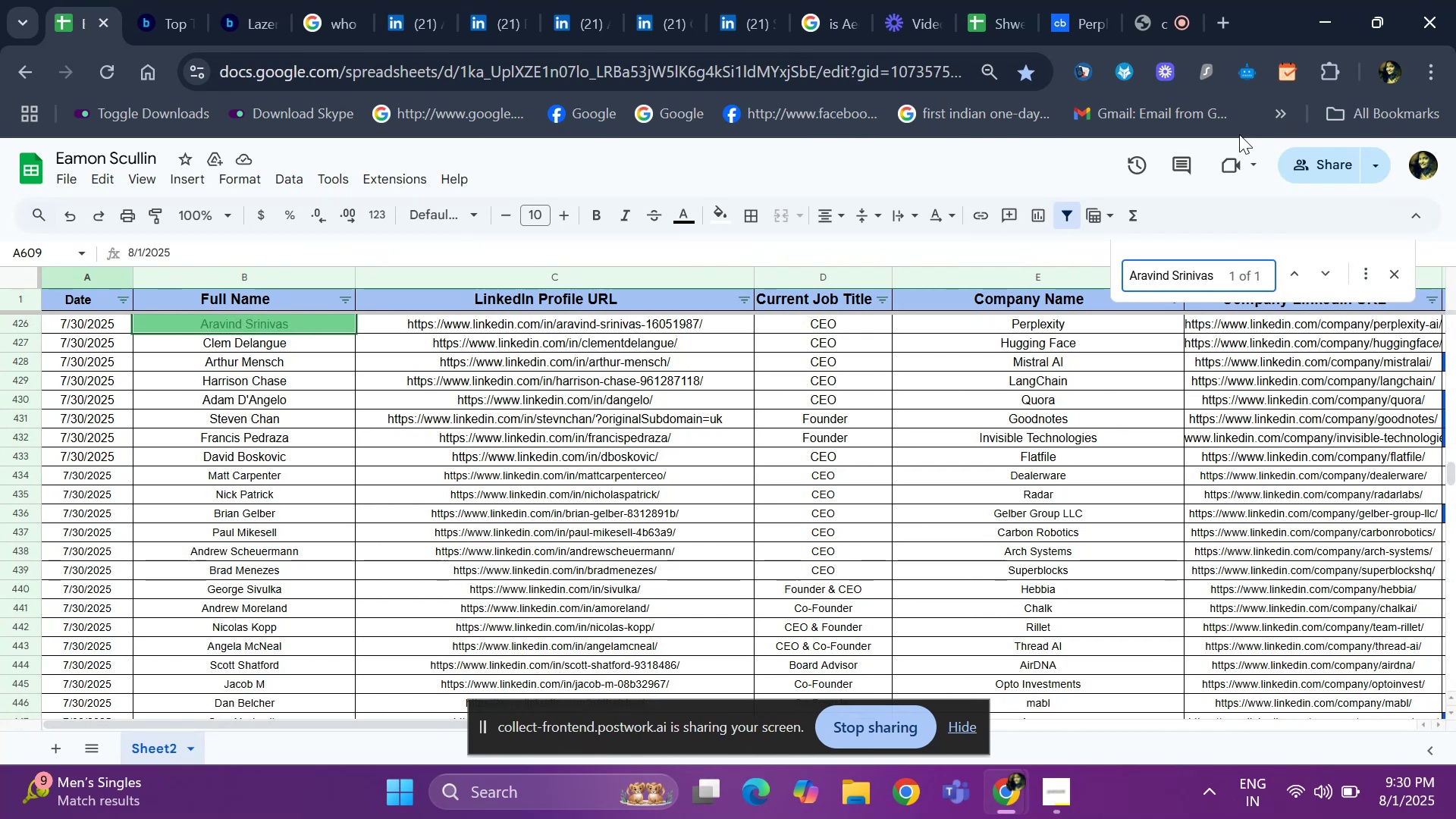 
left_click([1393, 281])
 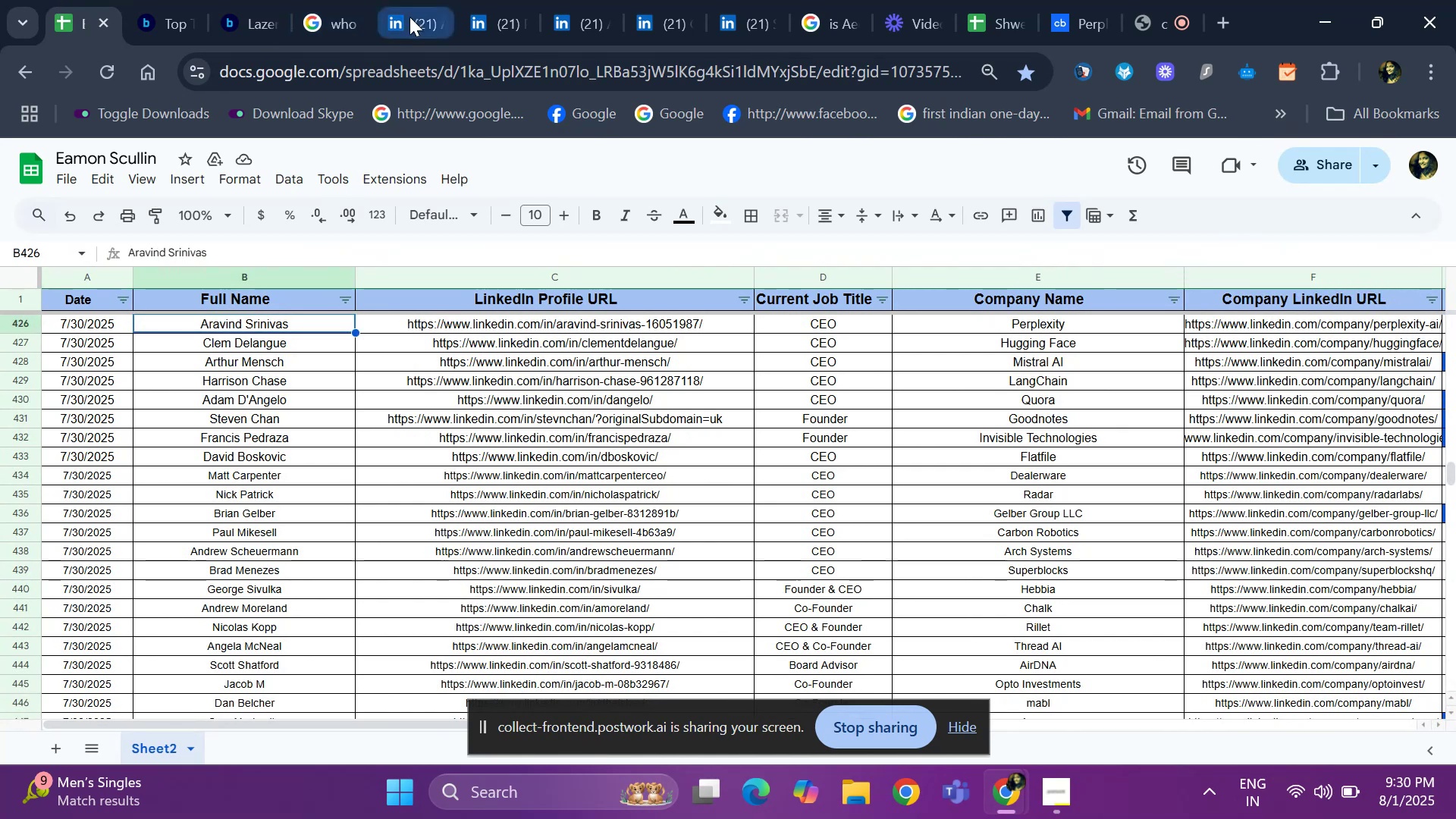 
left_click([410, 17])
 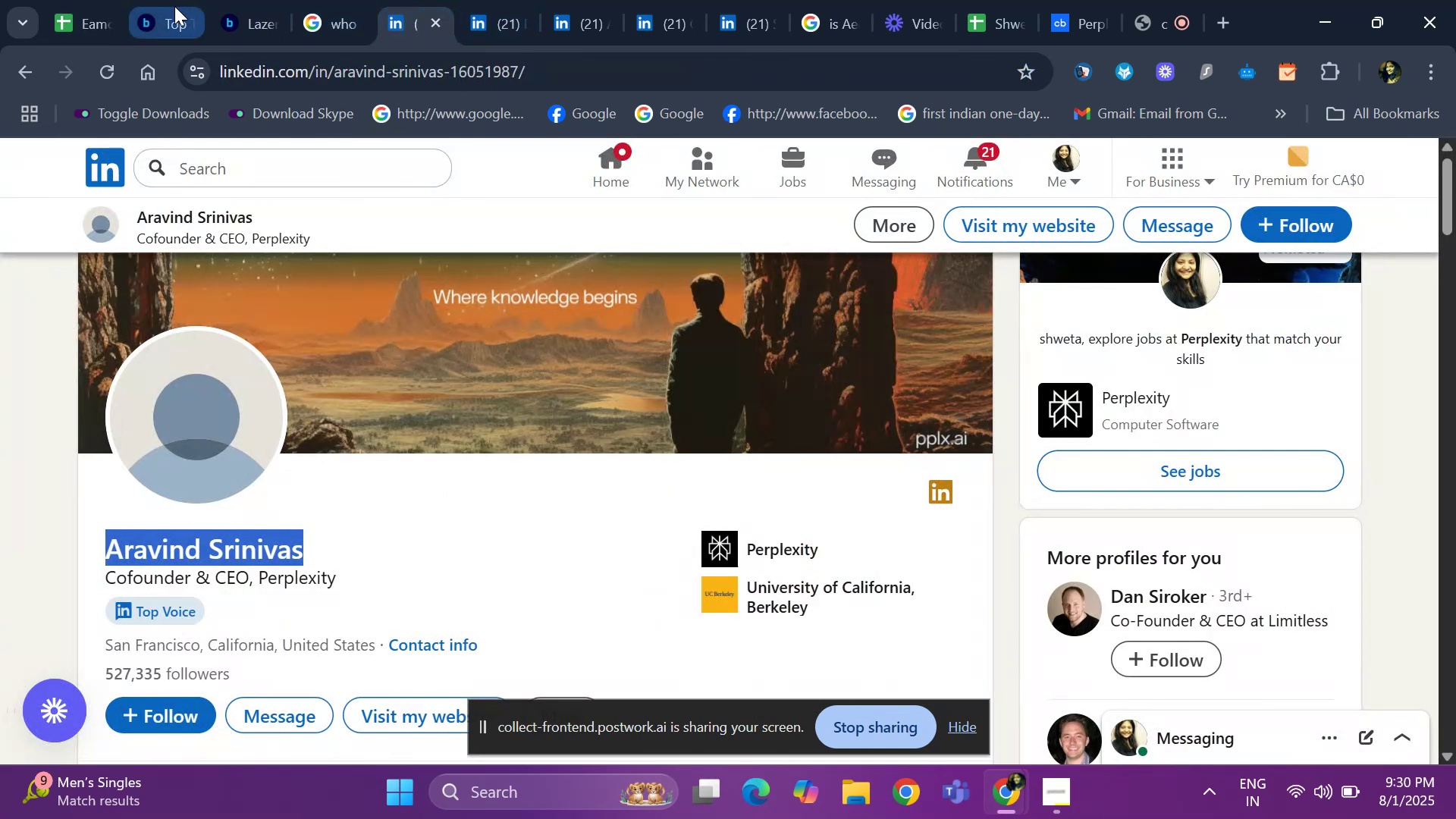 
left_click([165, 12])
 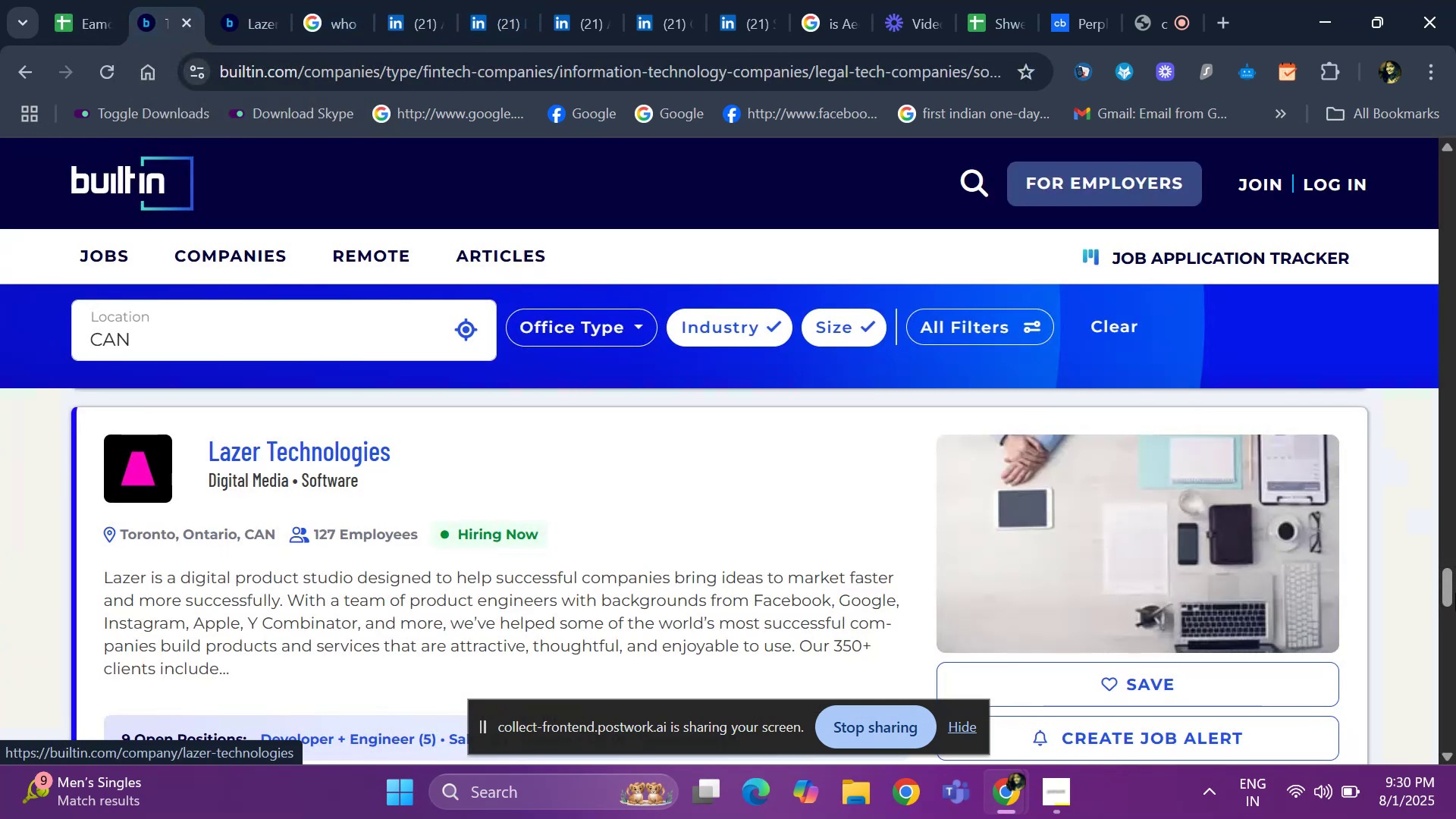 
left_click_drag(start_coordinate=[1443, 601], to_coordinate=[1444, 620])
 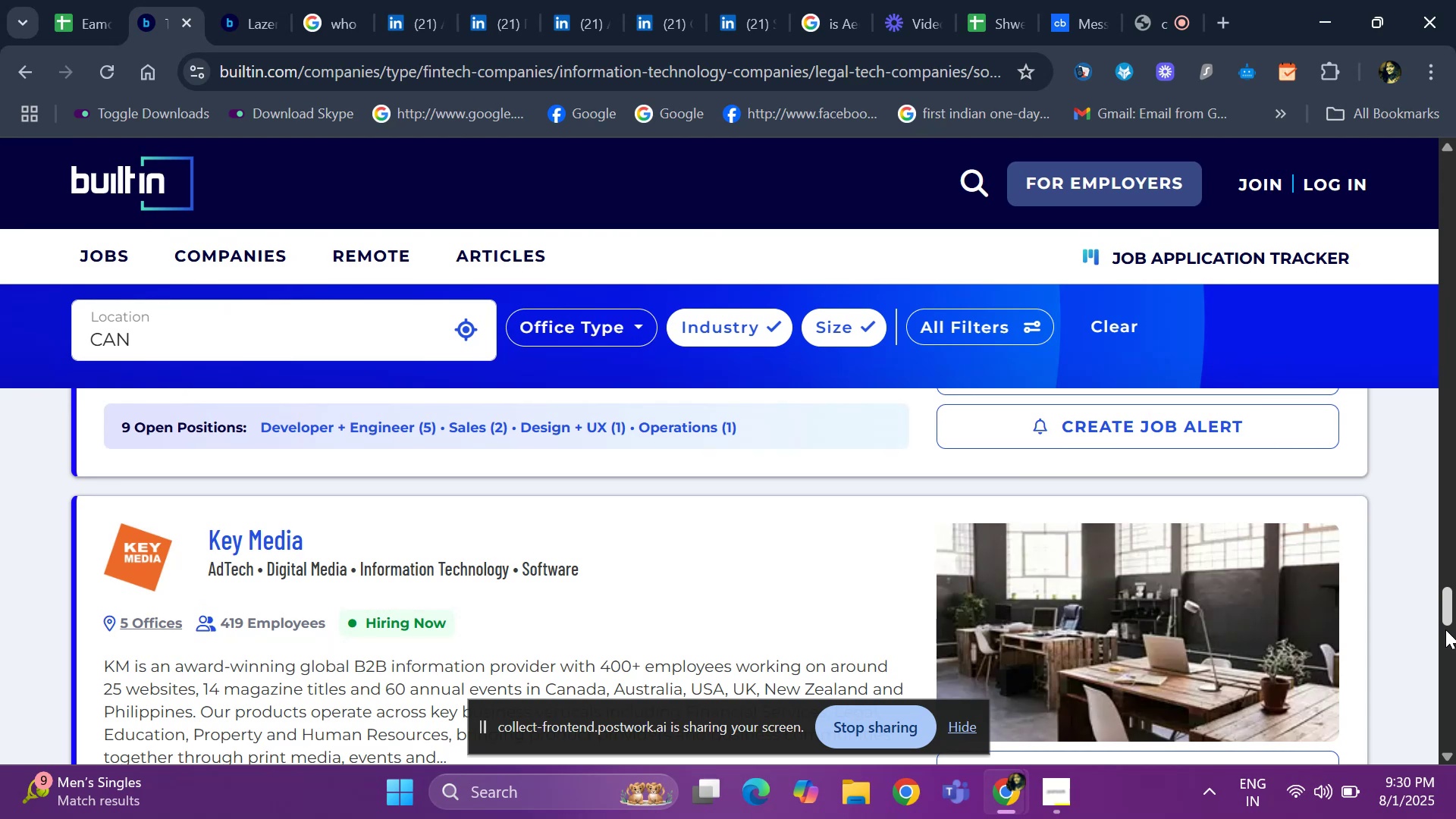 
left_click_drag(start_coordinate=[1445, 615], to_coordinate=[1452, 642])
 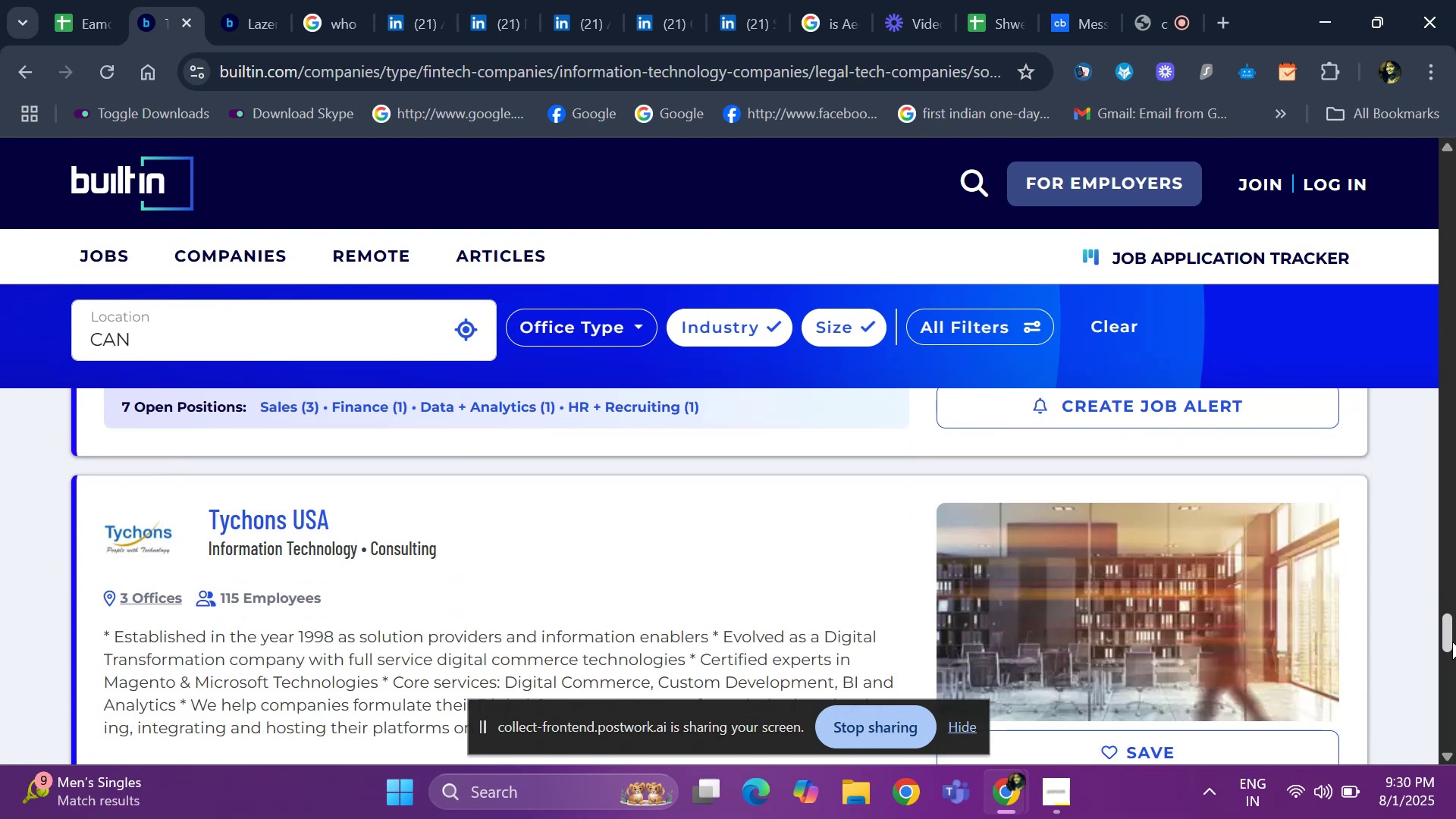 
right_click([1452, 642])
 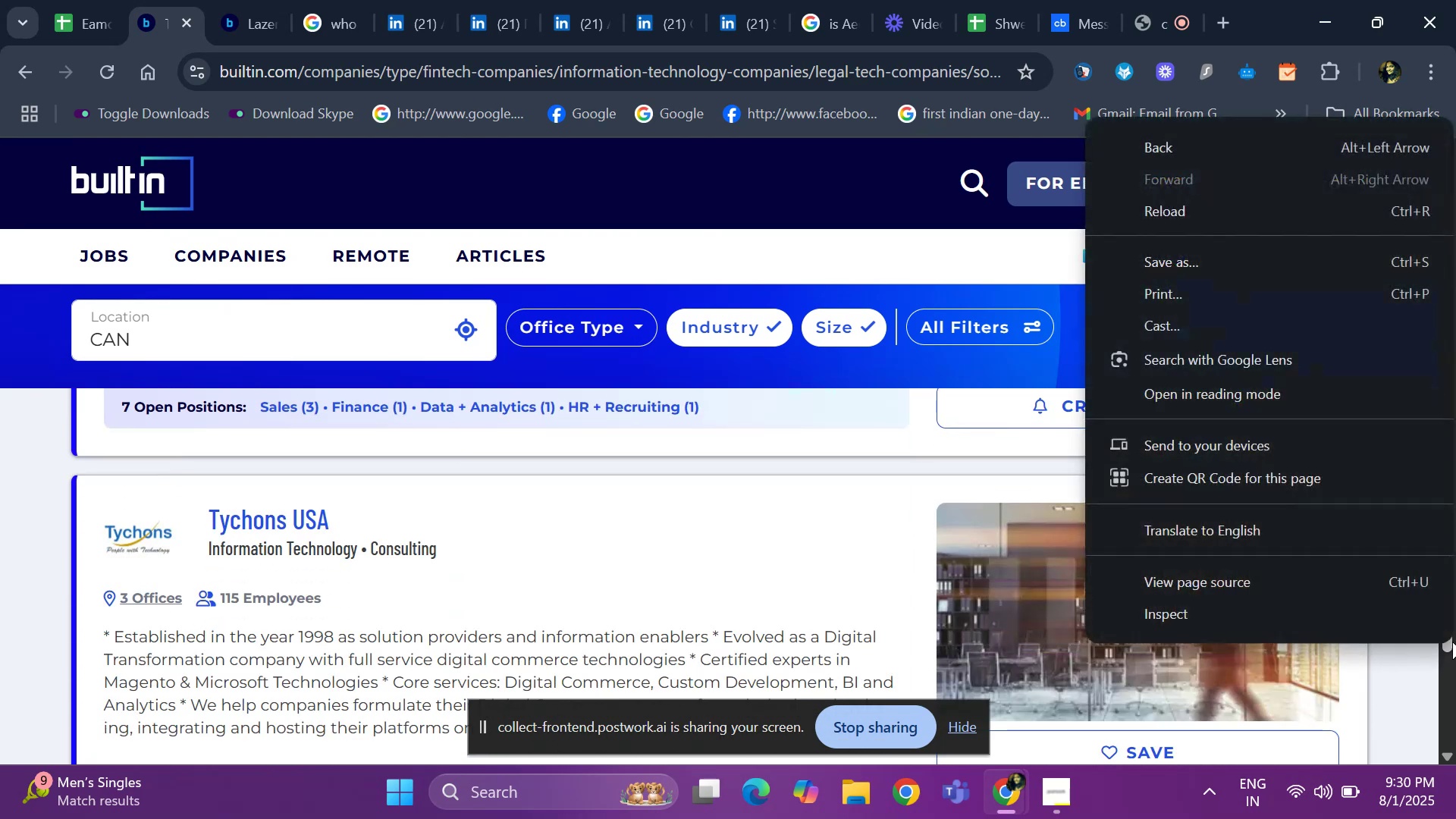 
left_click([1452, 642])
 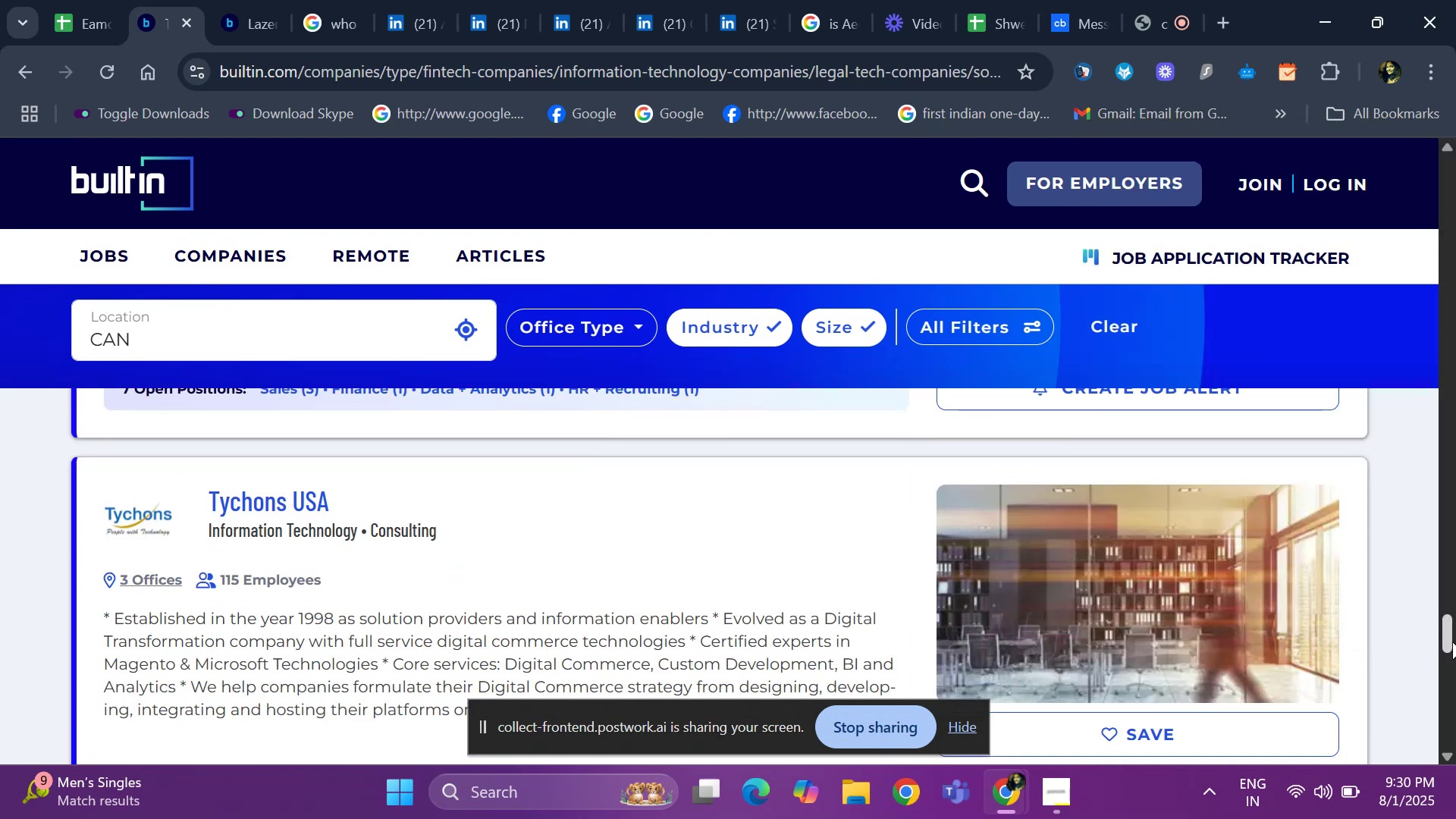 
double_click([1452, 642])
 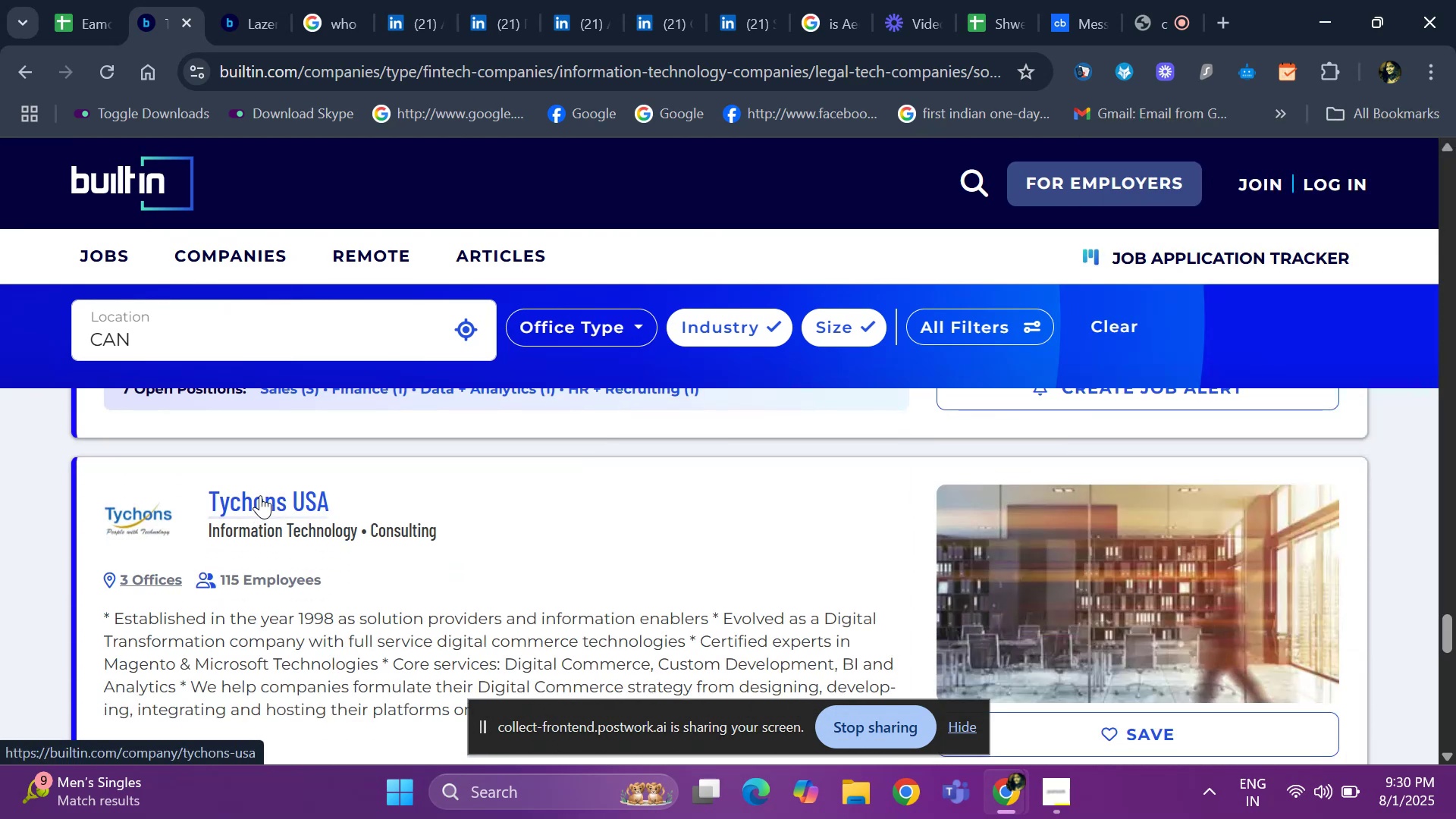 
left_click([260, 495])
 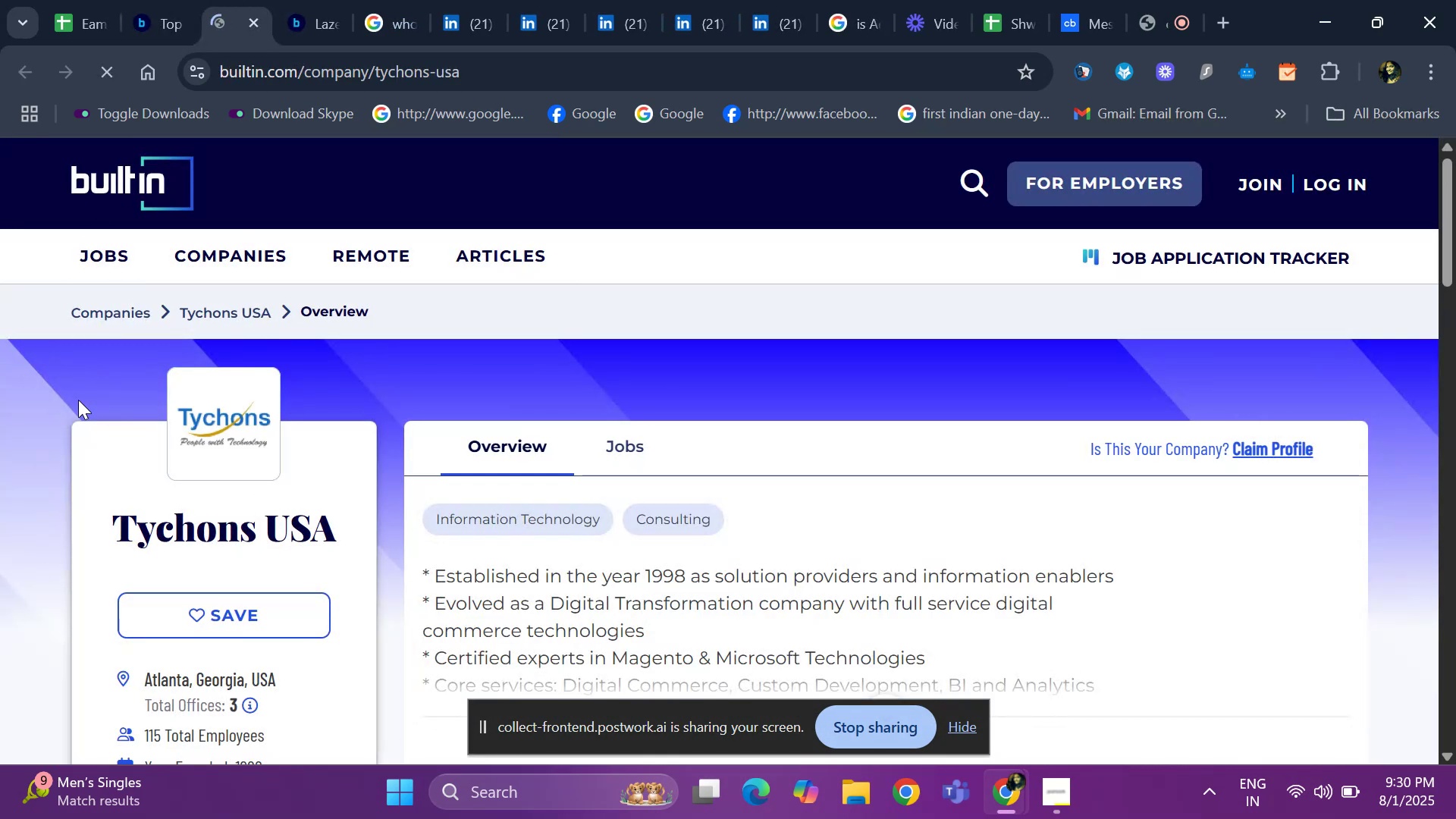 
left_click_drag(start_coordinate=[105, 524], to_coordinate=[349, 550])
 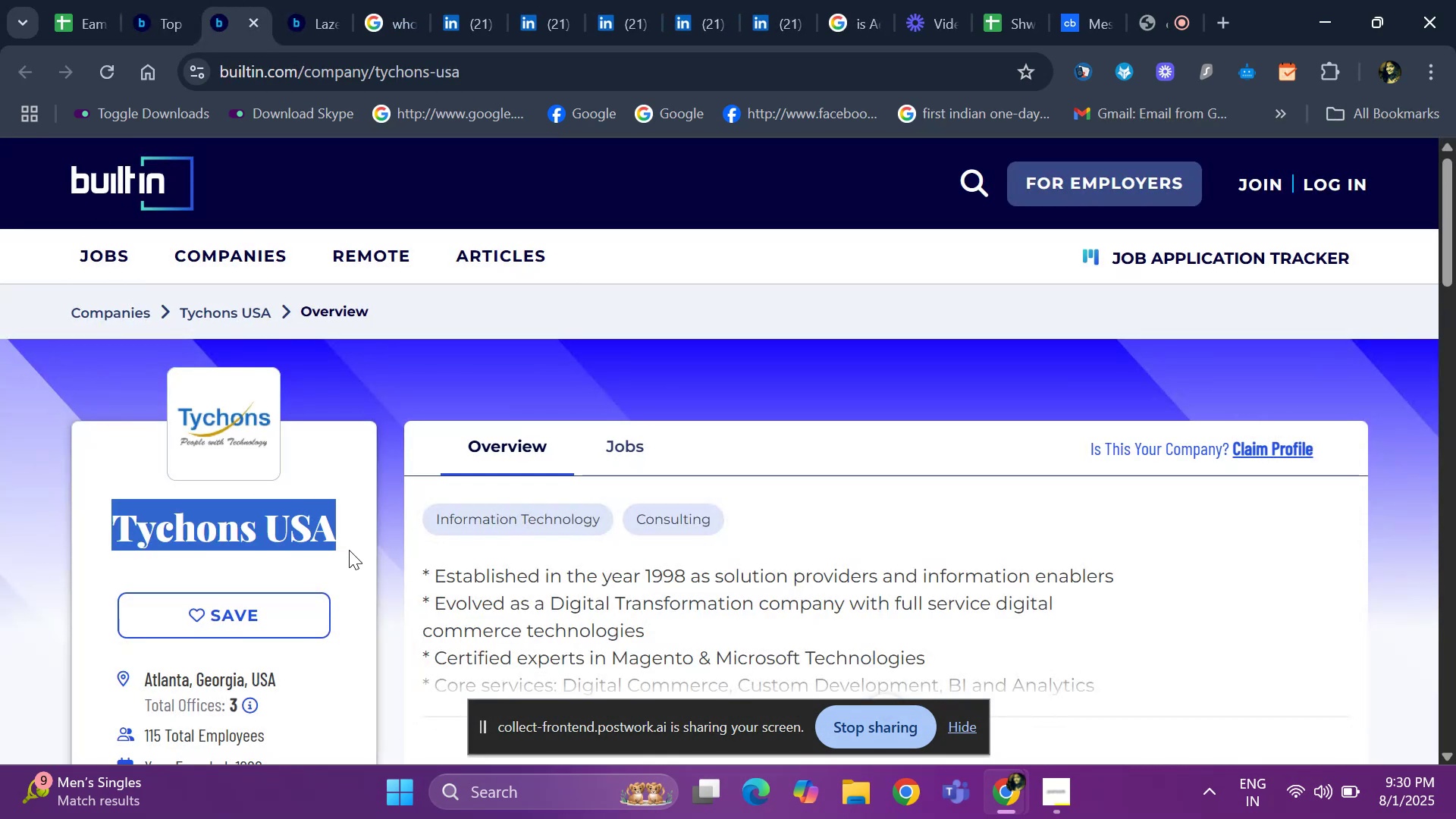 
key(Control+ControlLeft)
 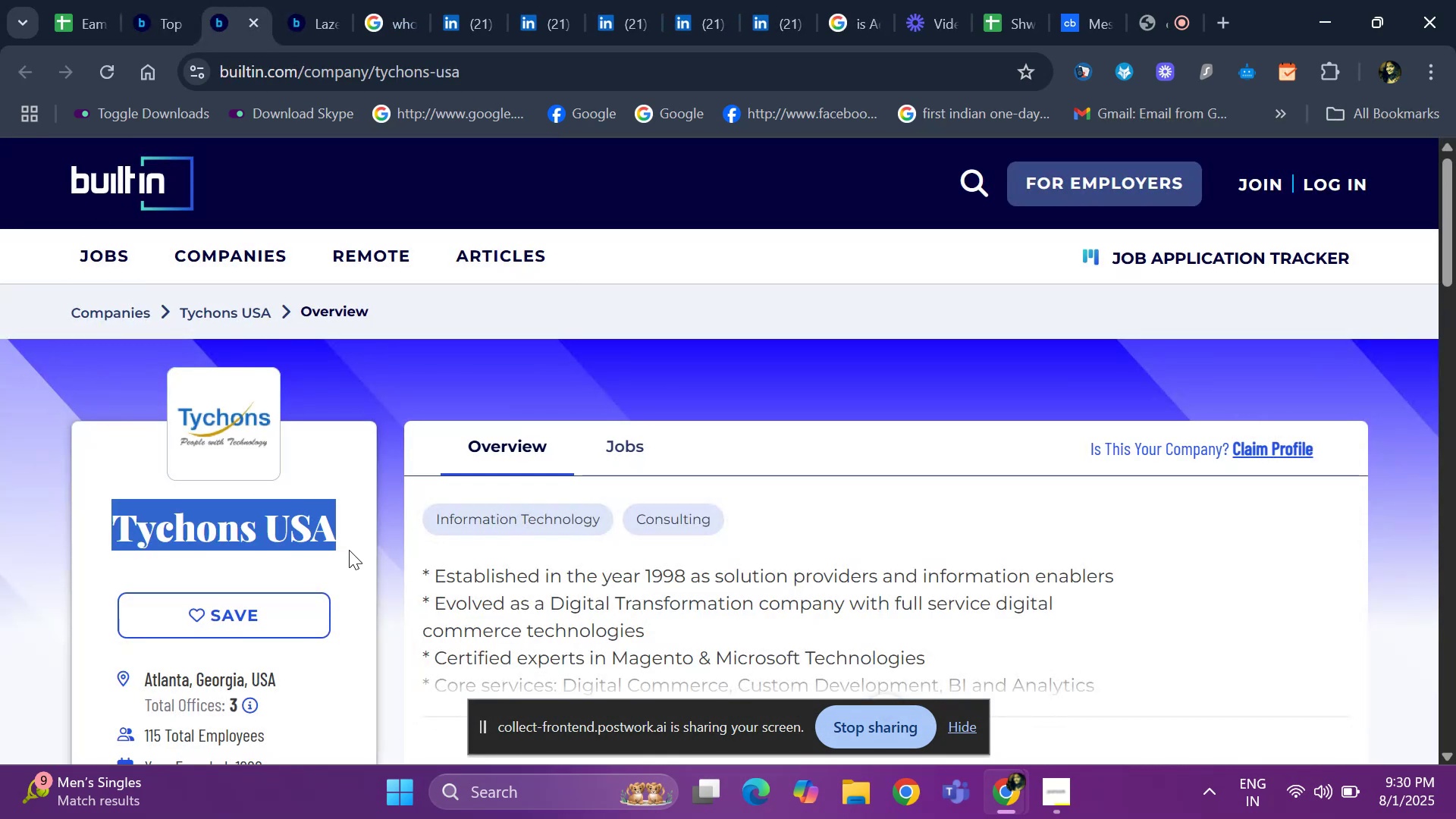 
key(Control+C)
 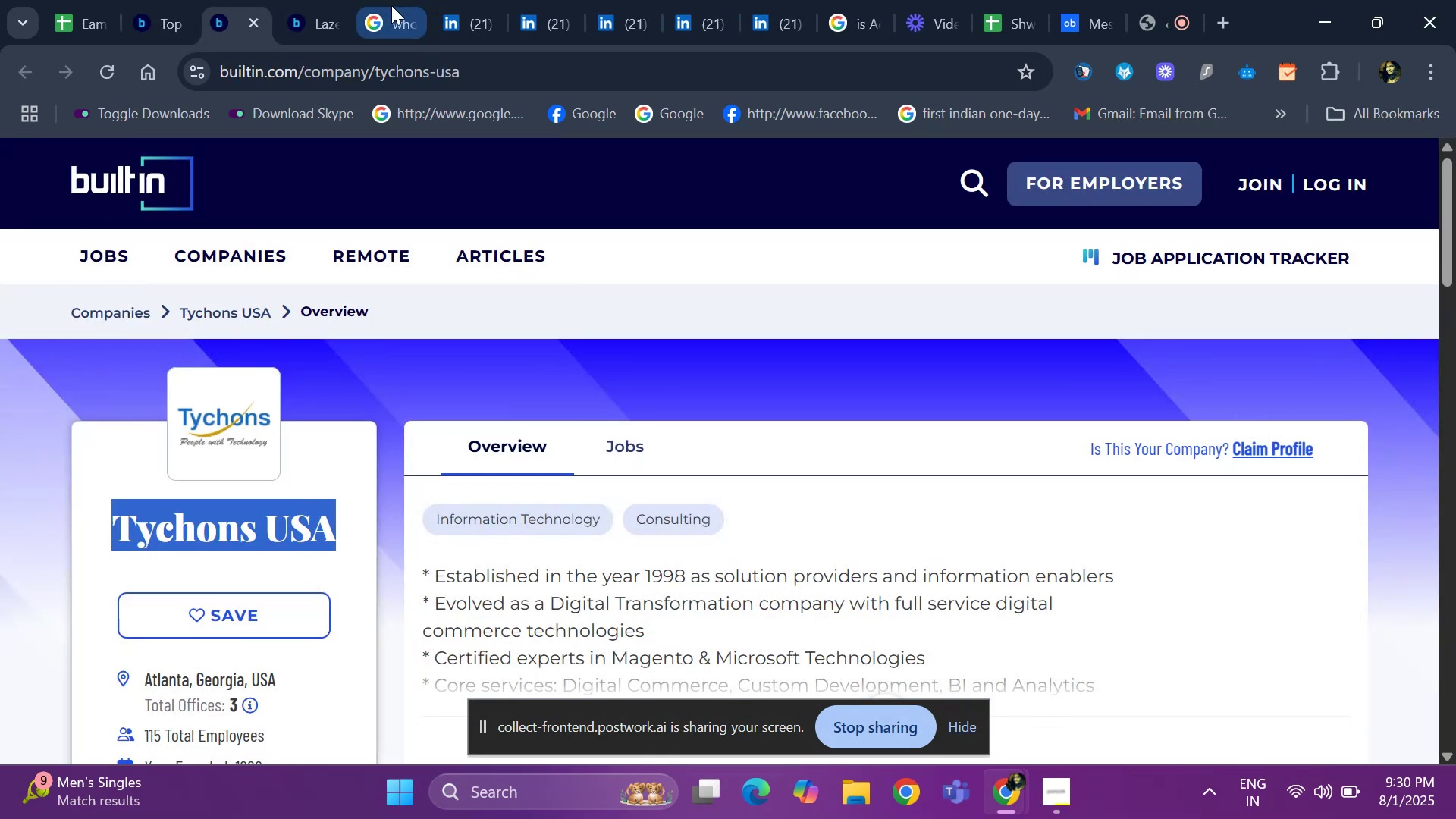 
left_click([386, 7])
 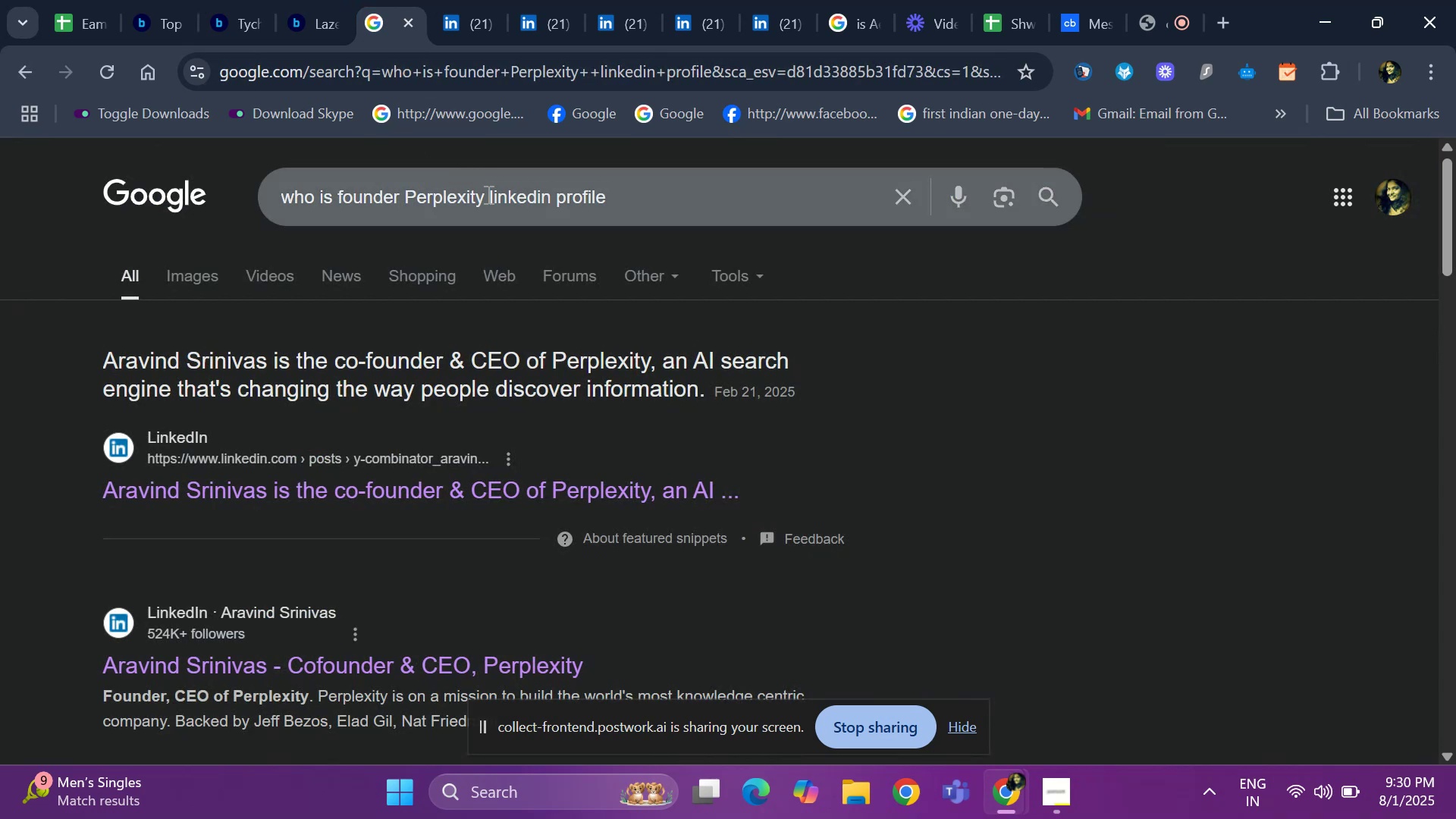 
left_click([487, 194])
 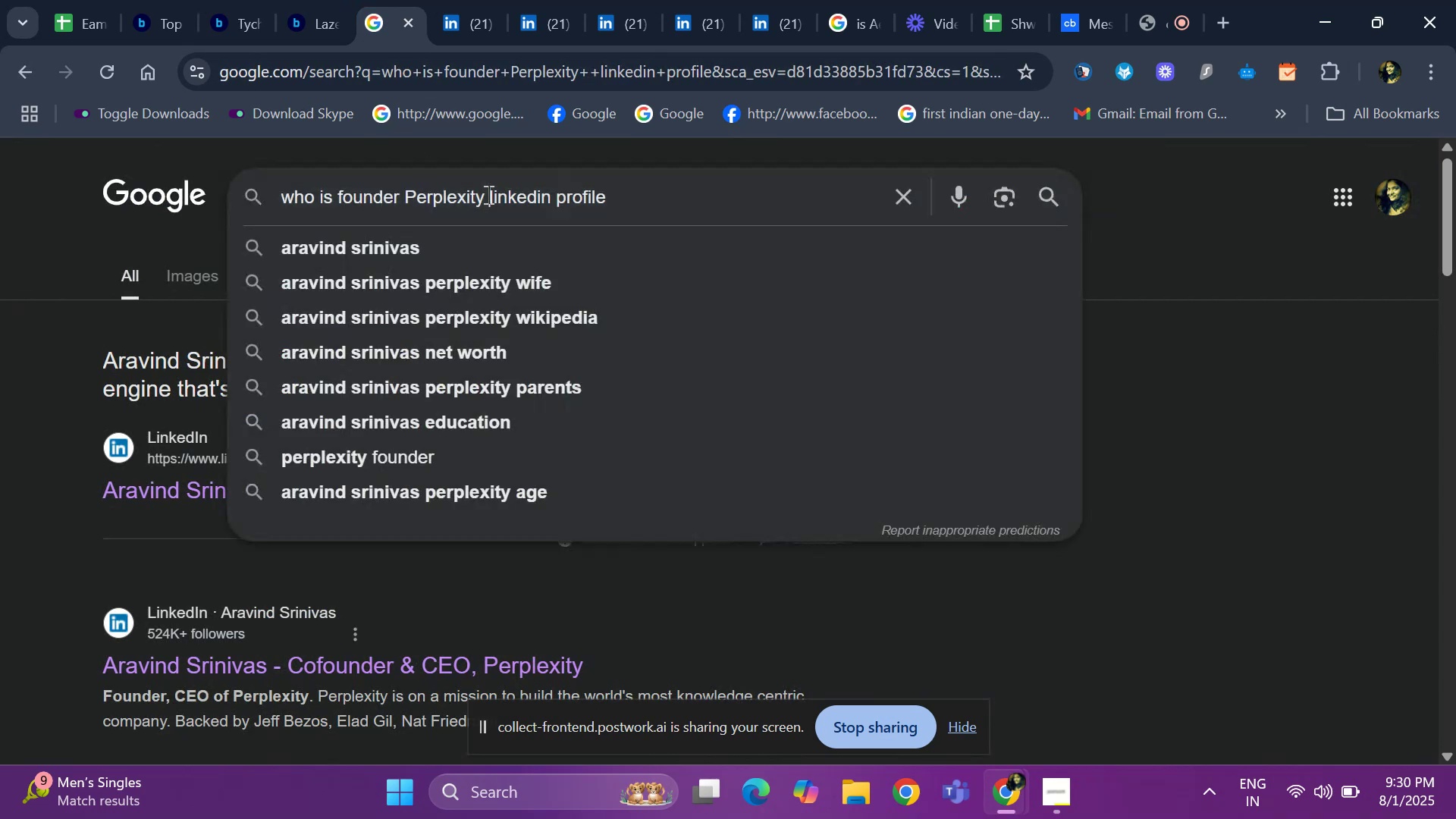 
key(ArrowLeft)
 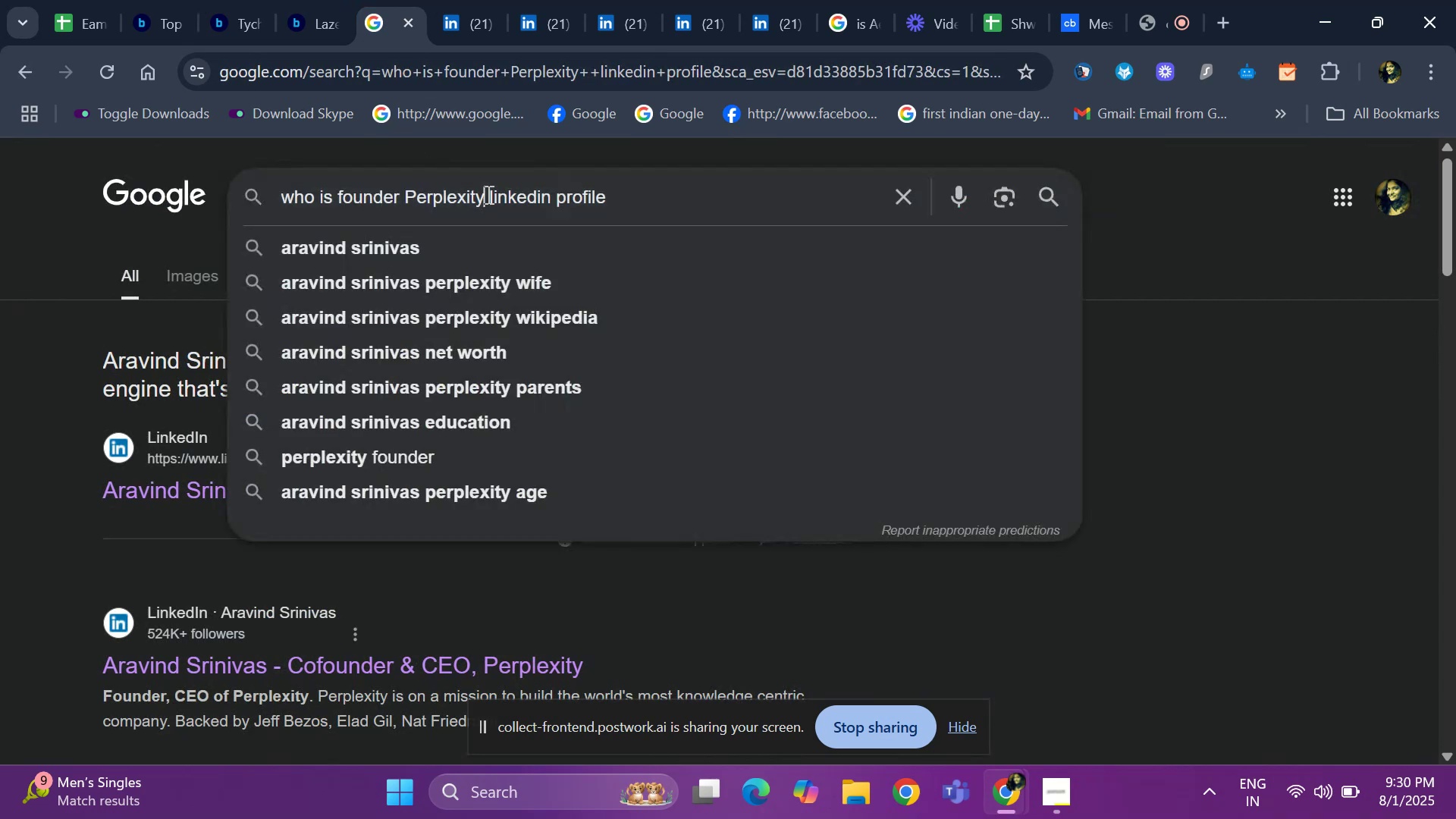 
key(Backspace)
 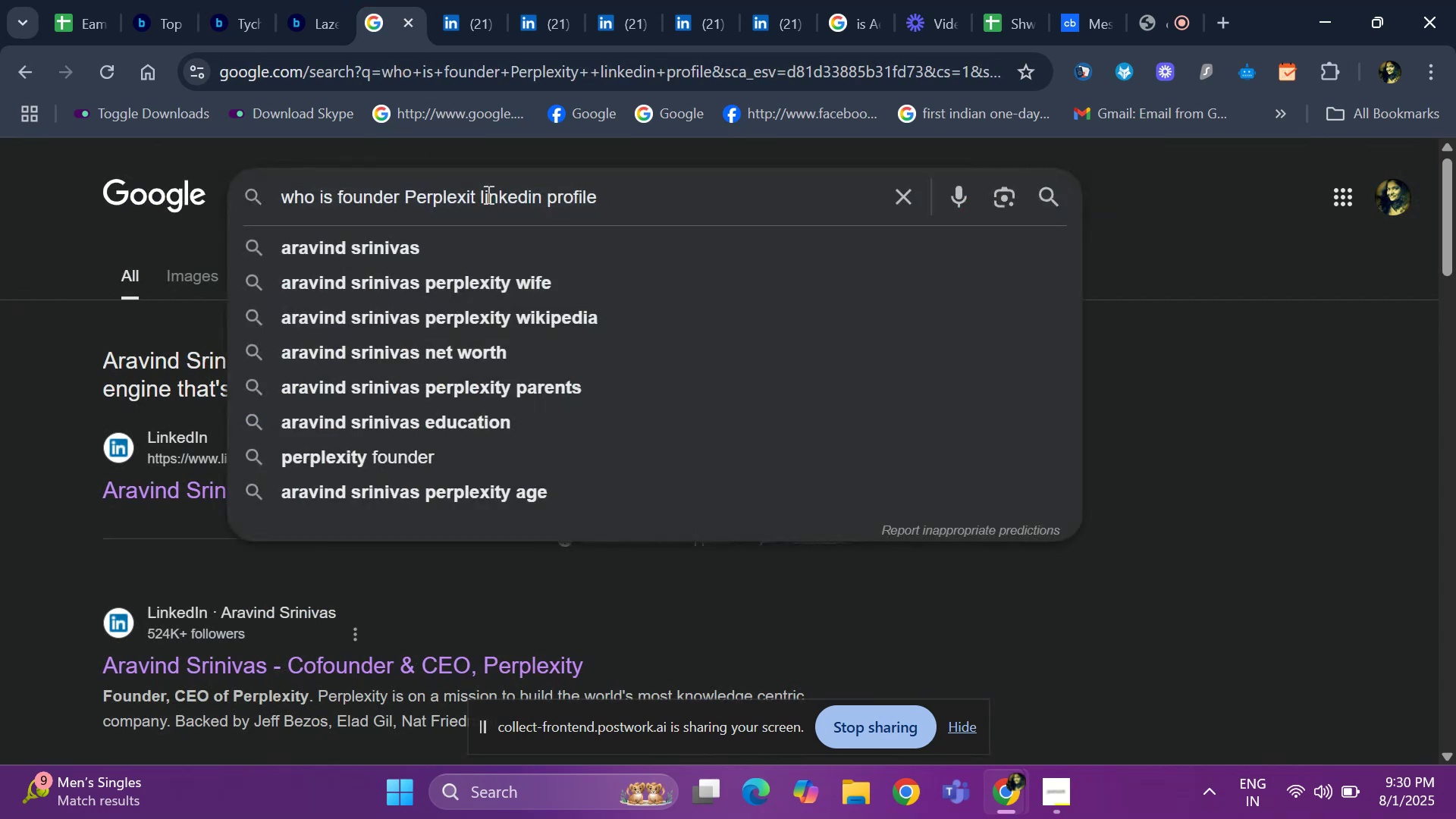 
key(Backspace)
 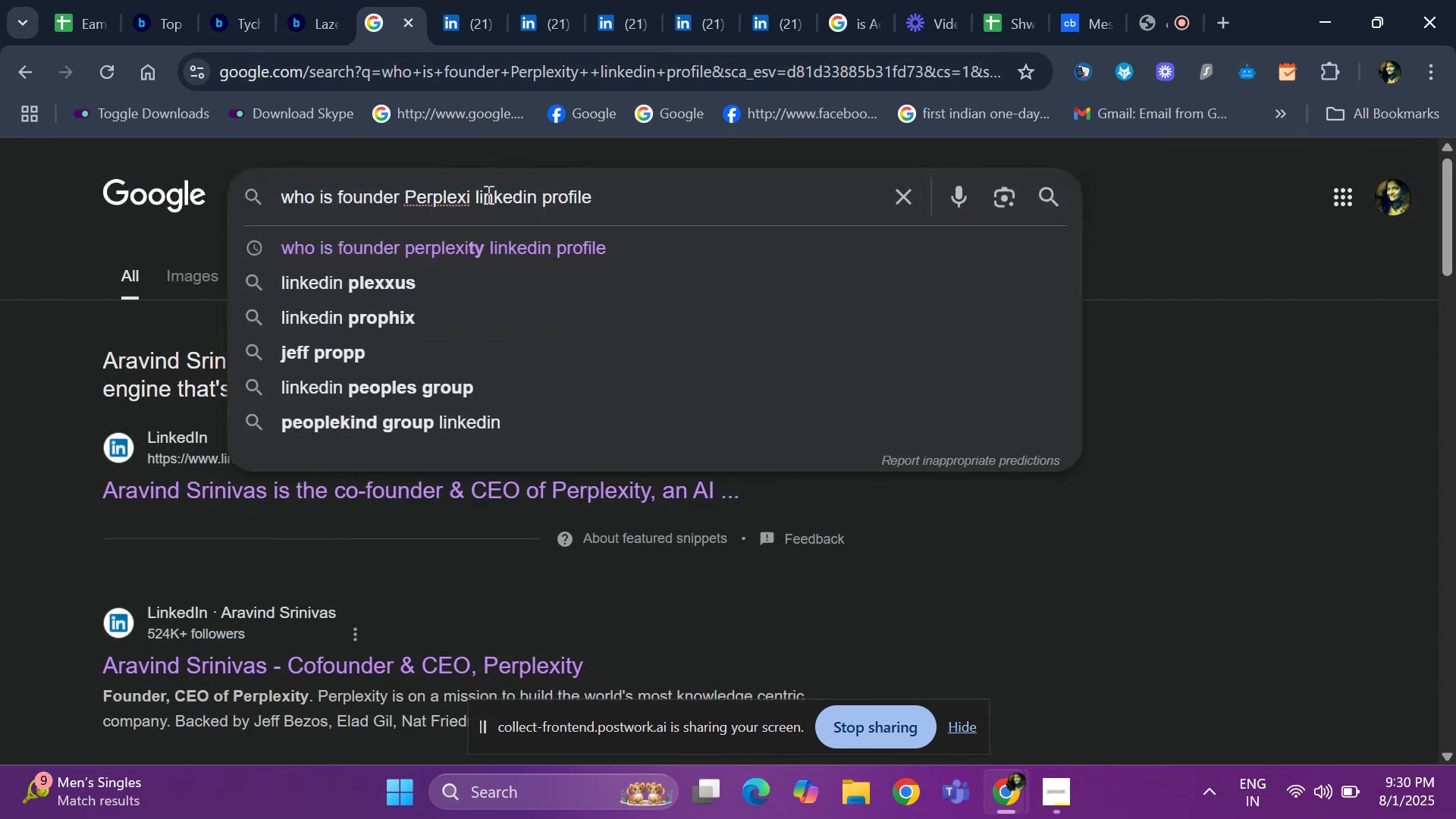 
key(Backspace)
 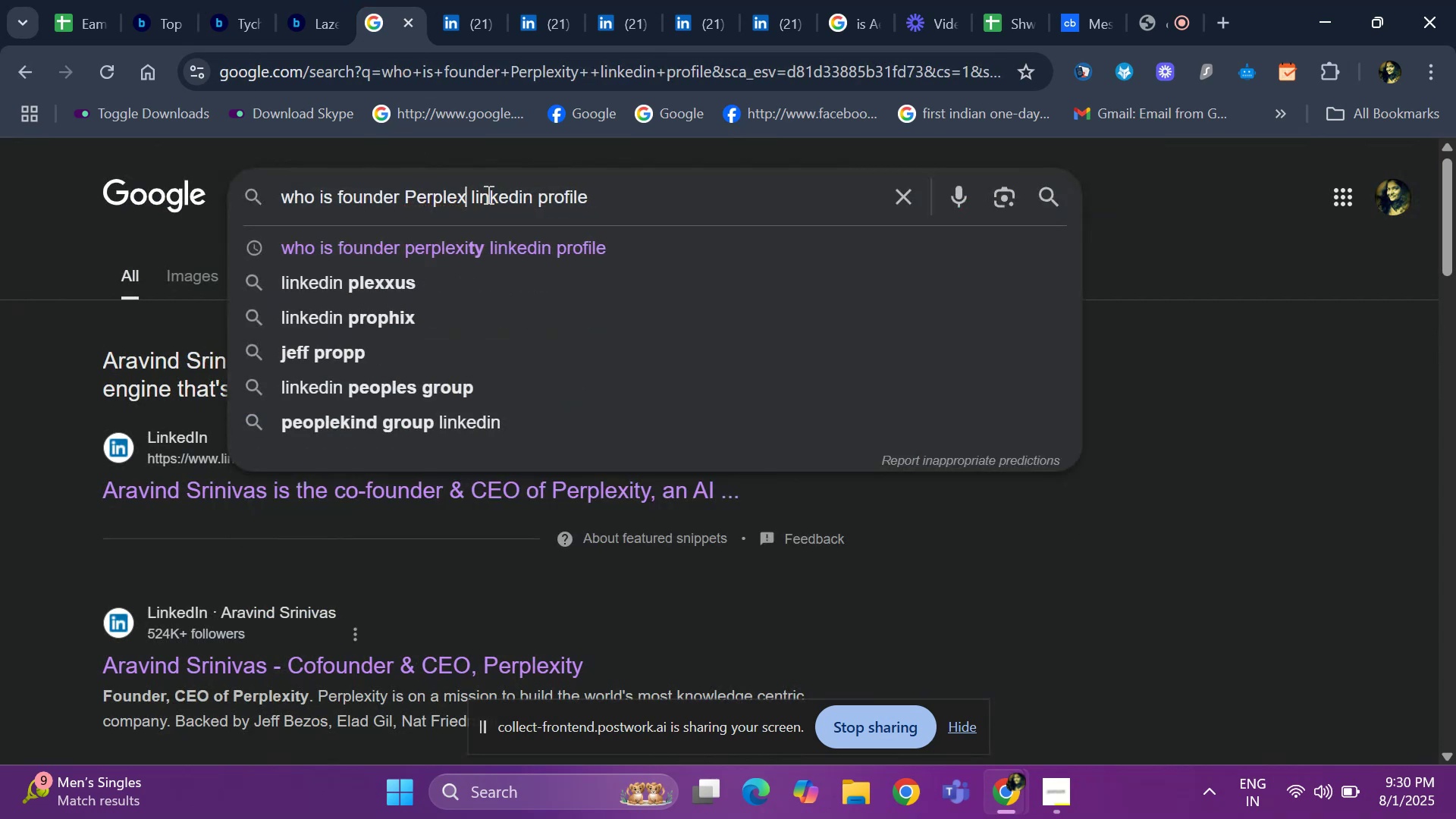 
key(Backspace)
 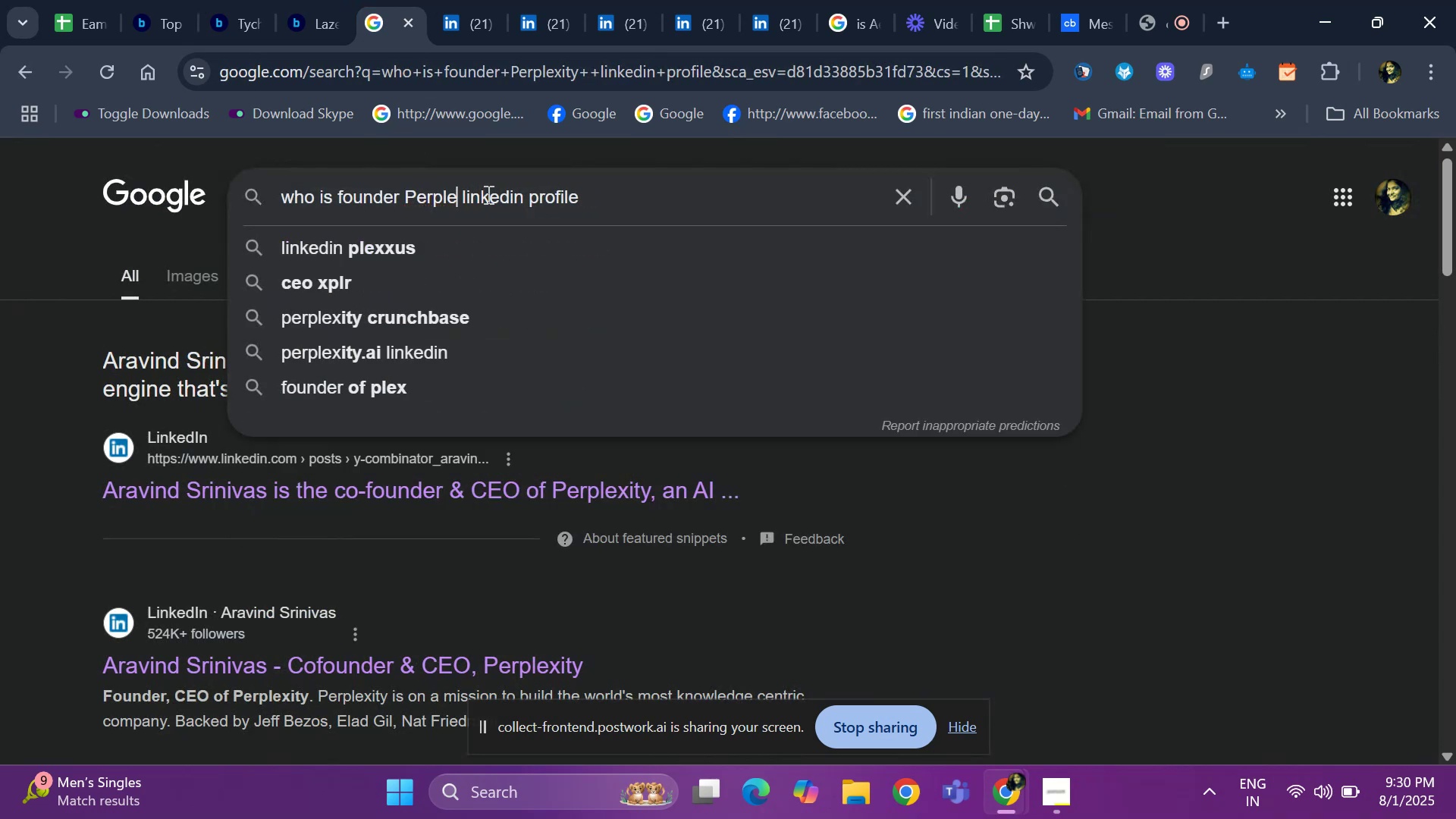 
key(Backspace)
 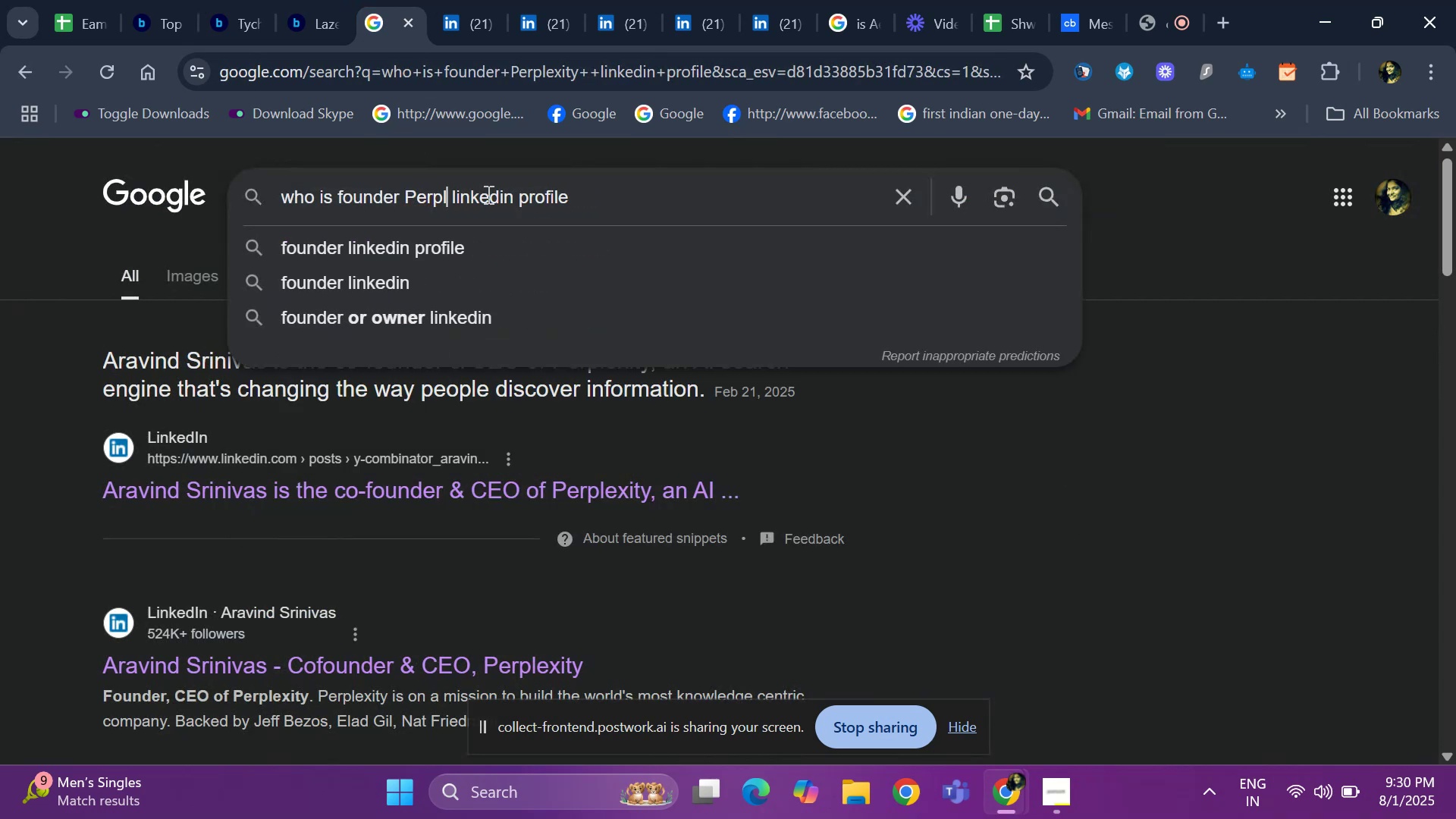 
key(Backspace)
 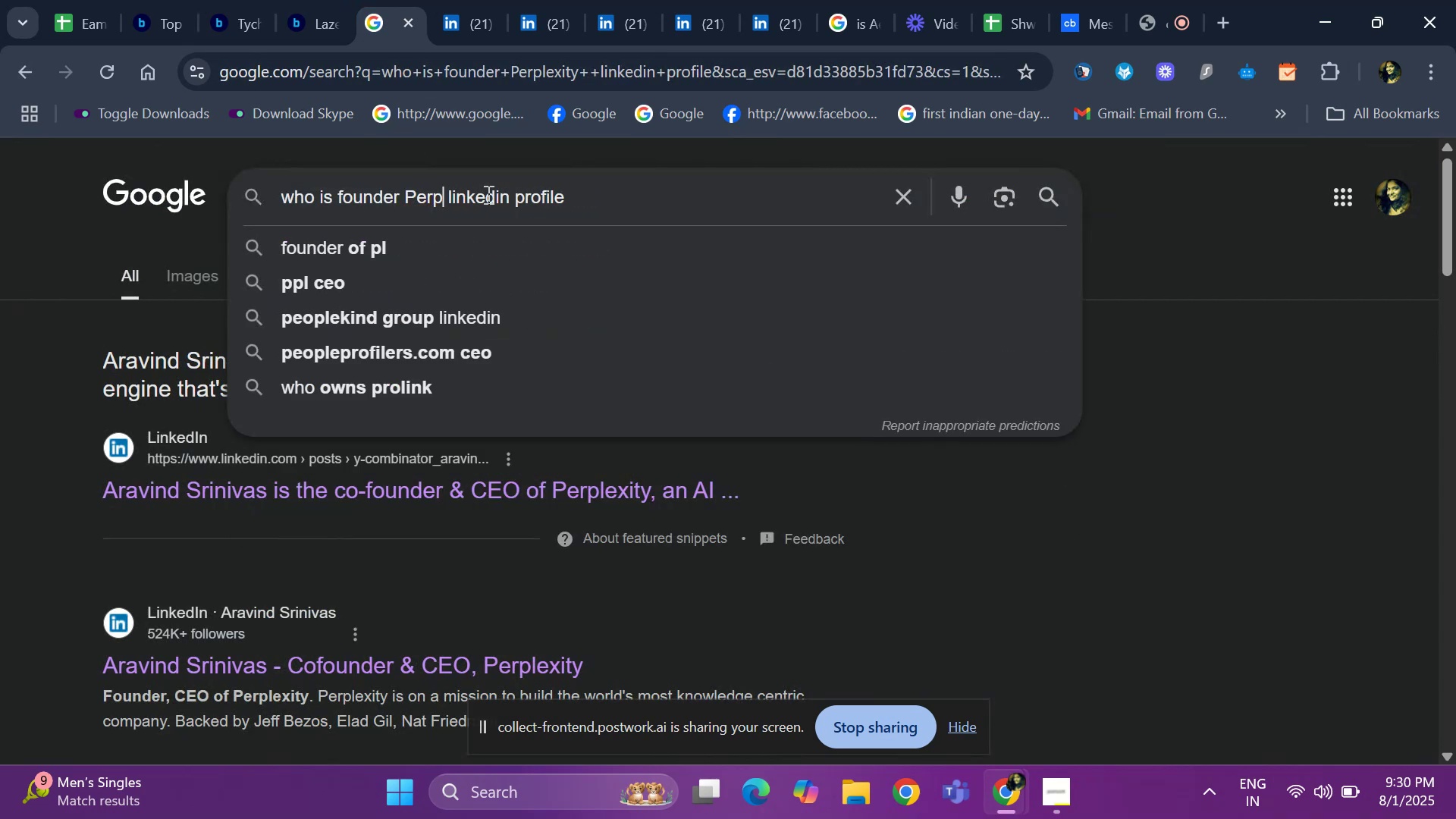 
key(Backspace)
 